 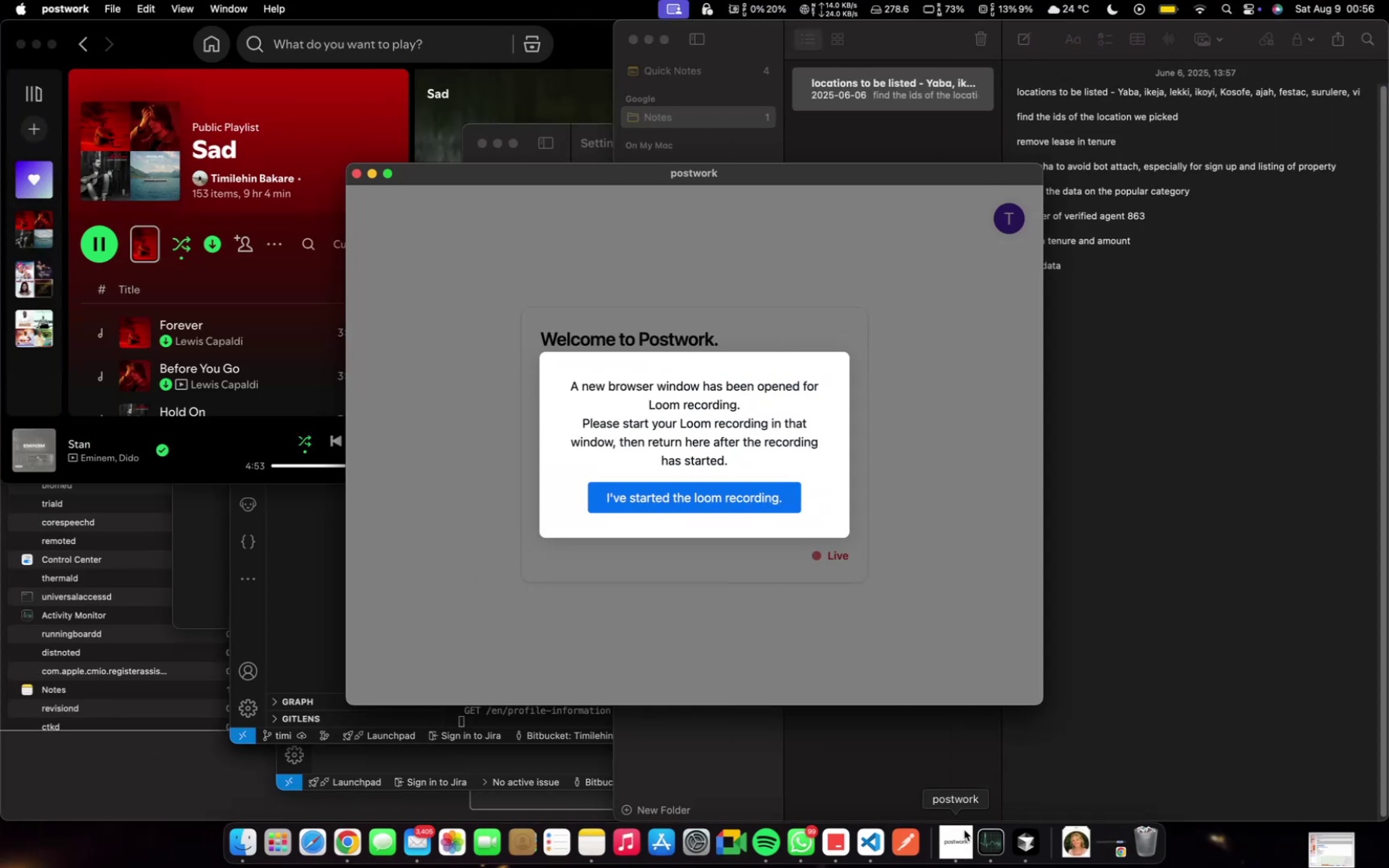 
left_click([734, 499])
 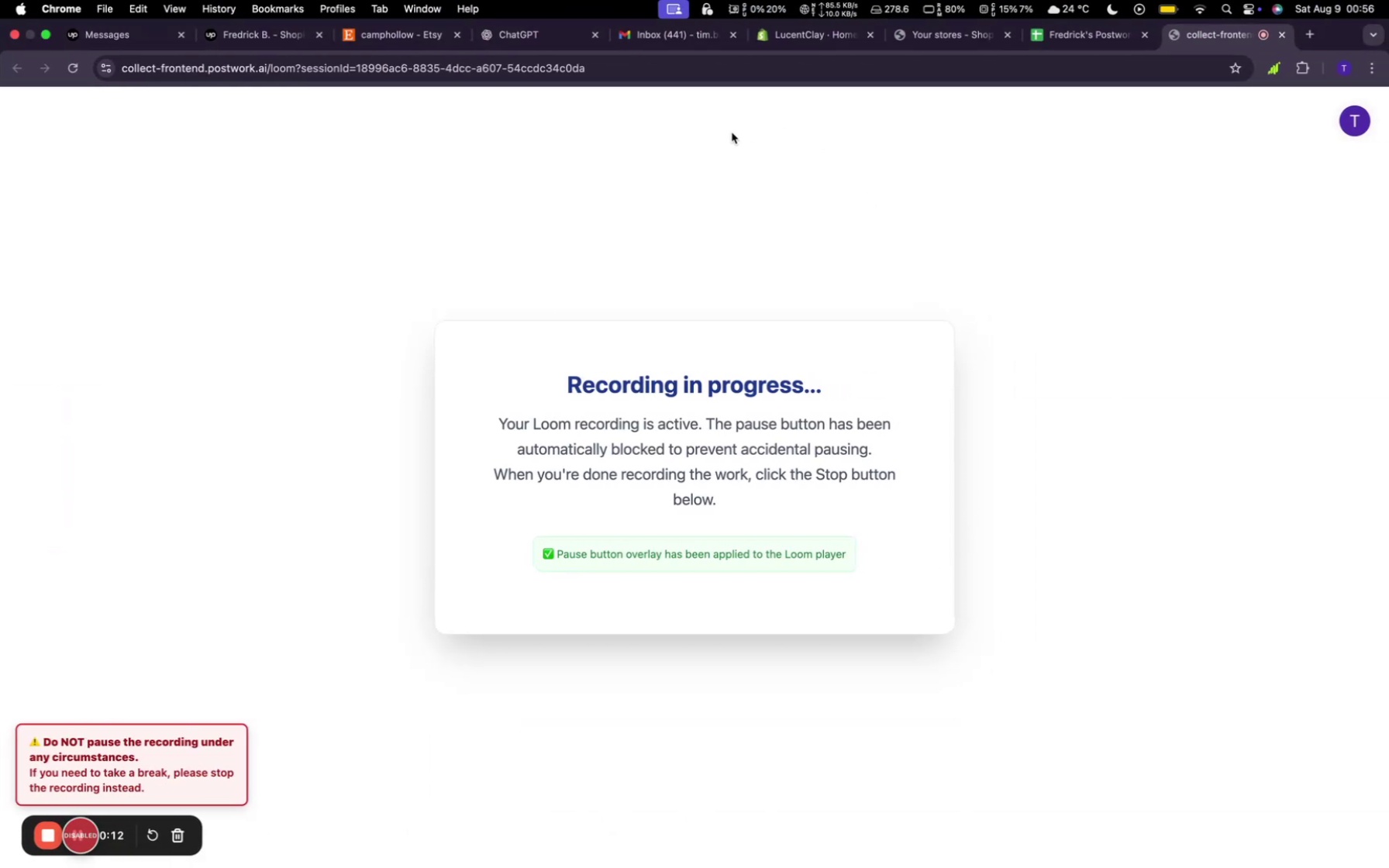 
wait(5.05)
 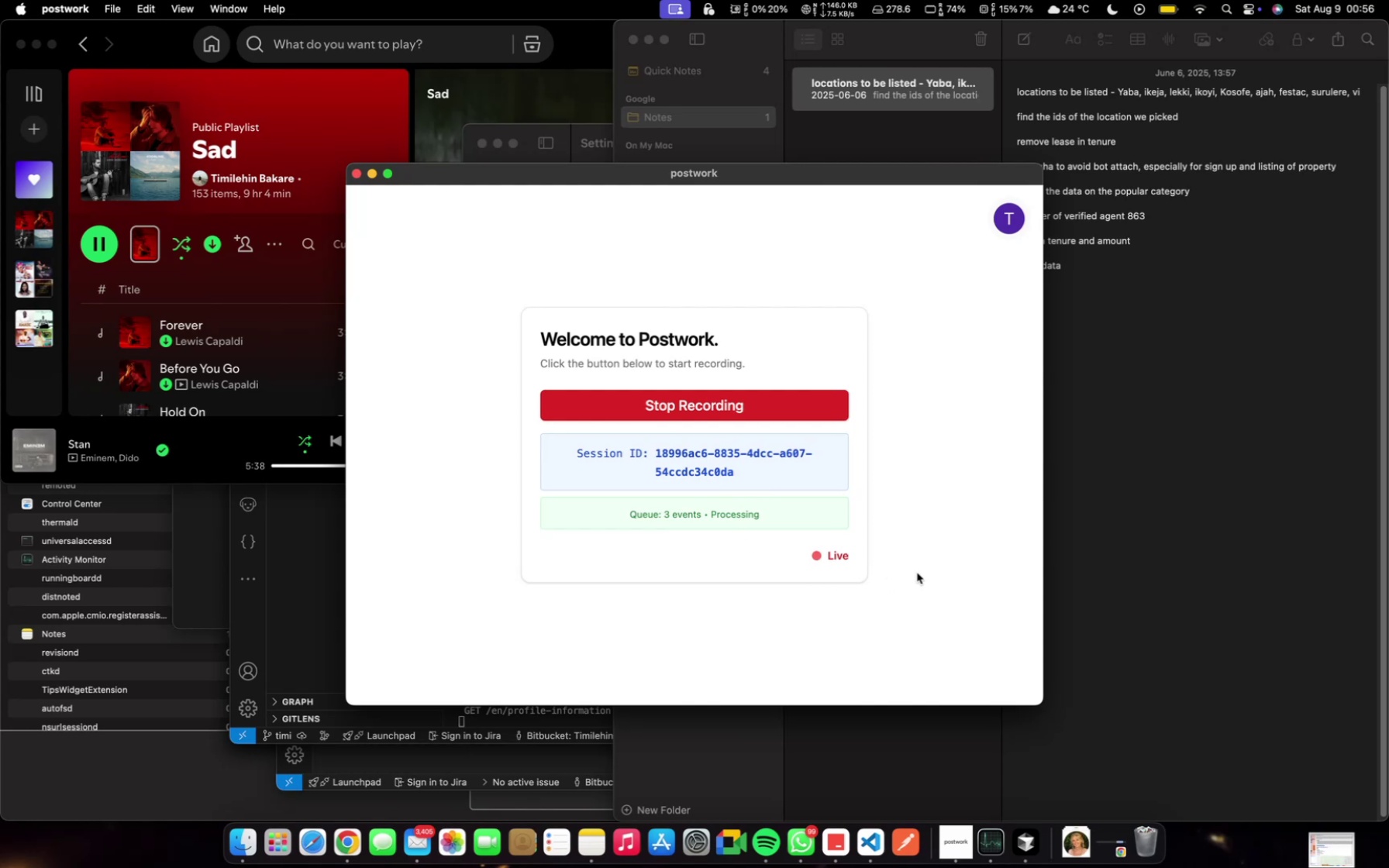 
left_click([389, 39])
 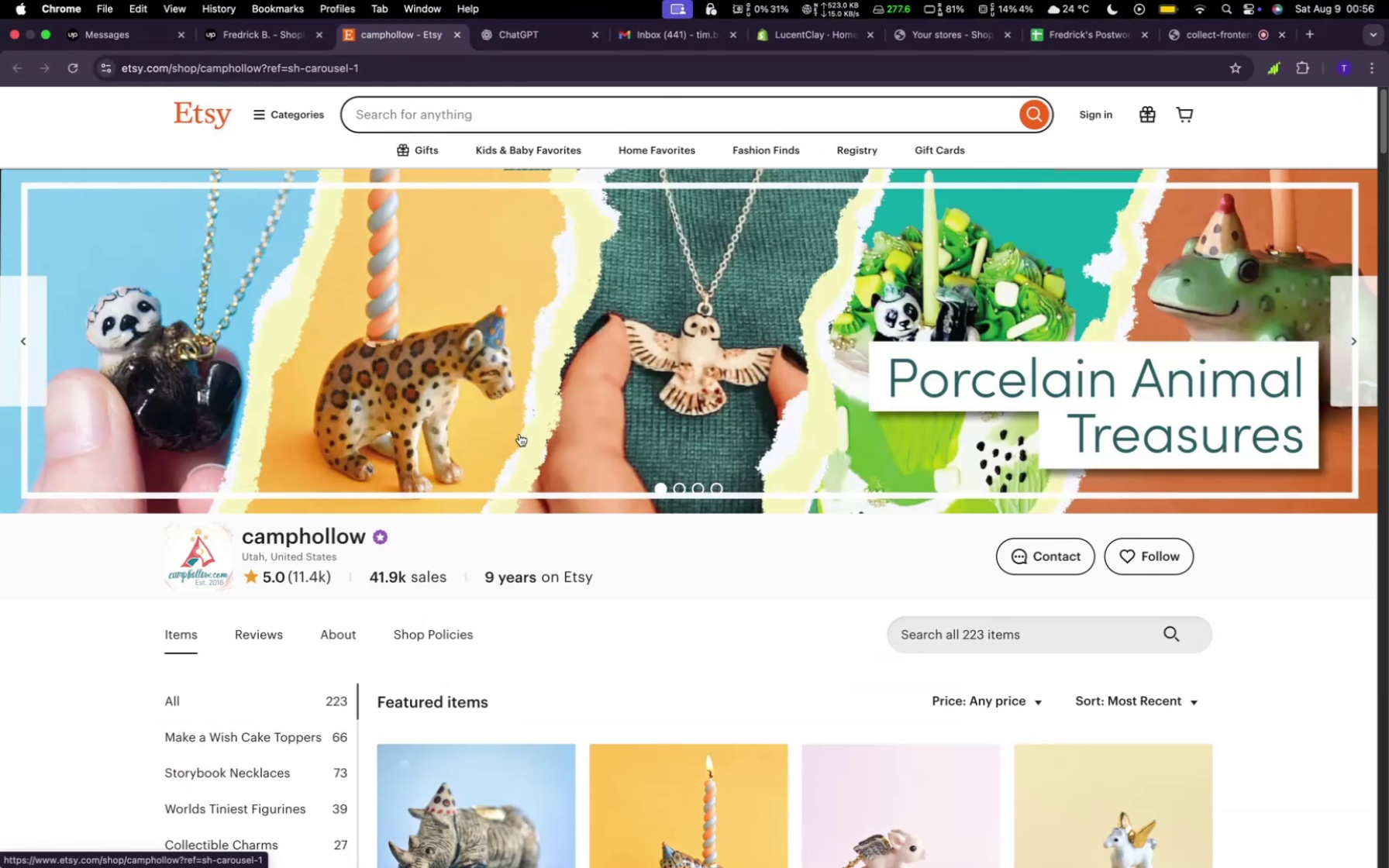 
scroll: coordinate [593, 424], scroll_direction: down, amount: 118.0
 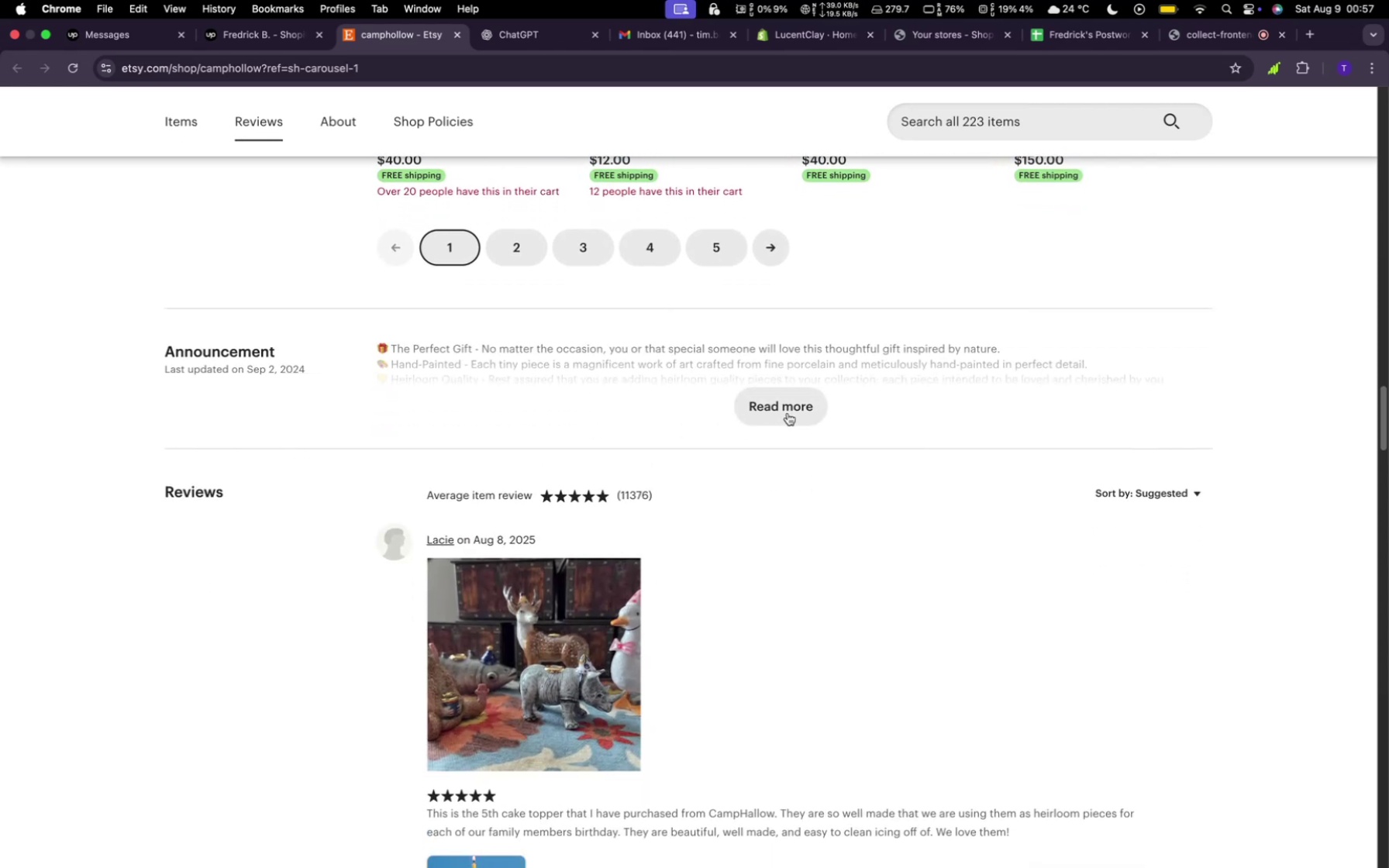 
left_click([788, 413])
 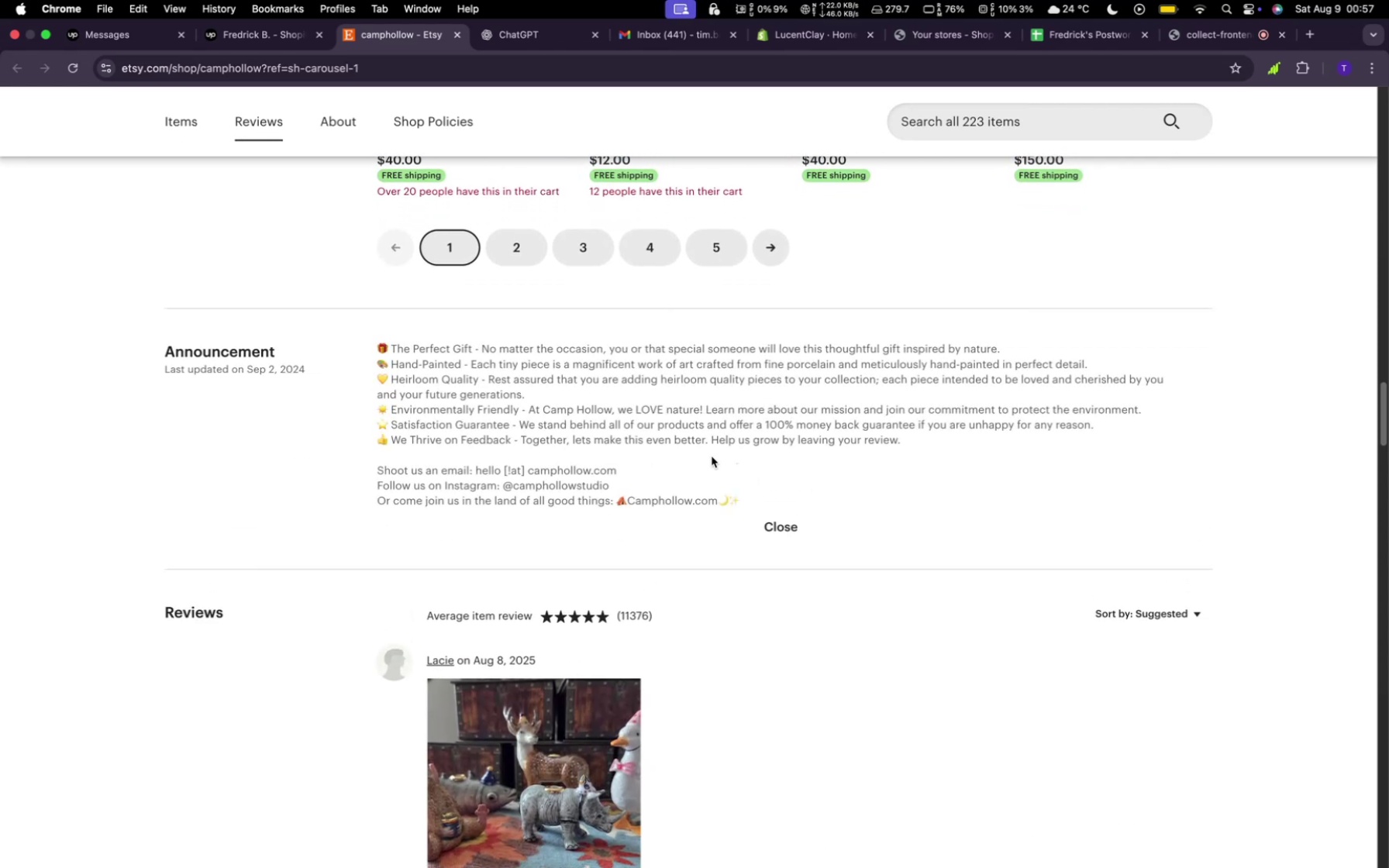 
scroll: coordinate [712, 456], scroll_direction: down, amount: 113.0
 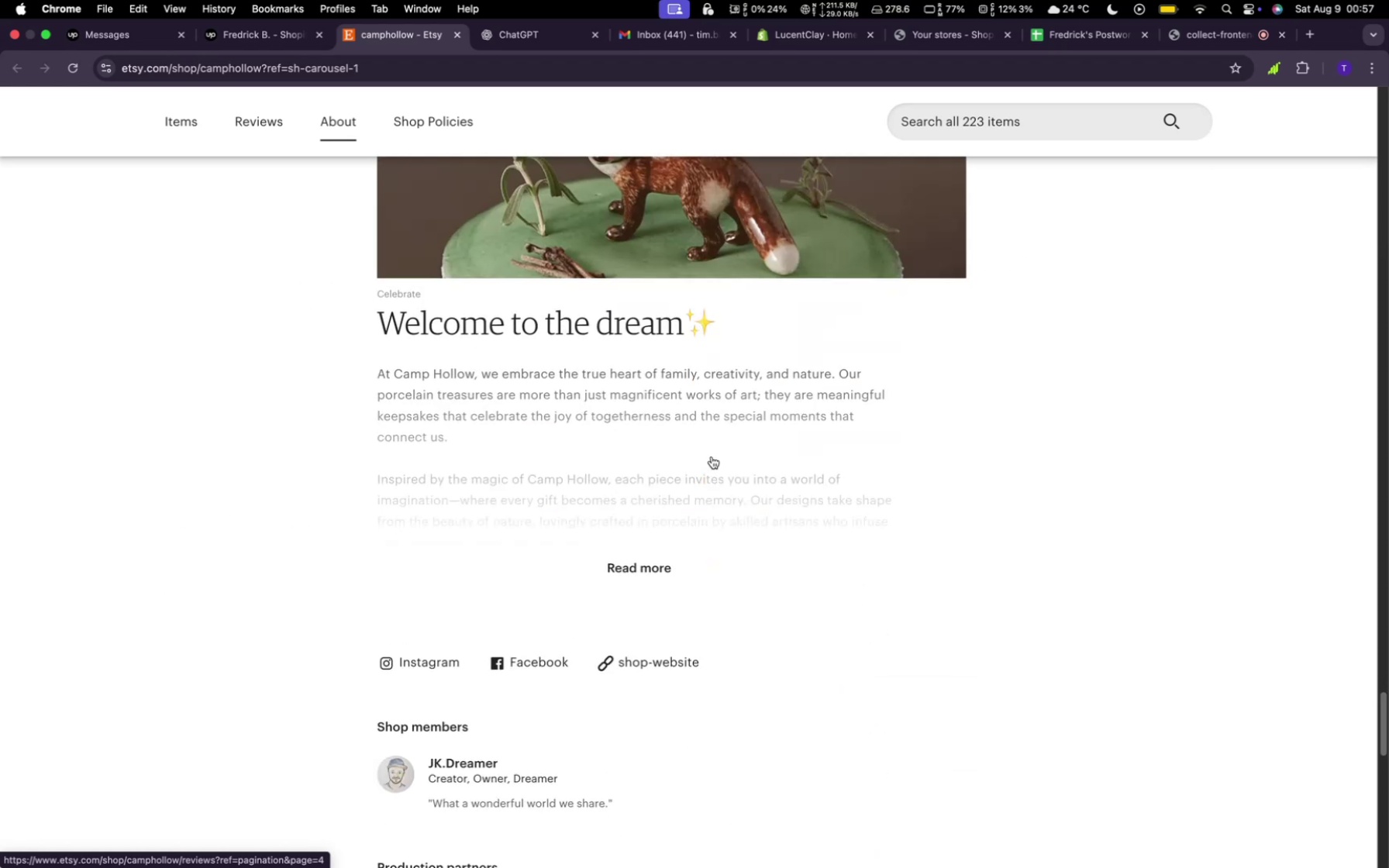 
scroll: coordinate [710, 459], scroll_direction: up, amount: 25.0
 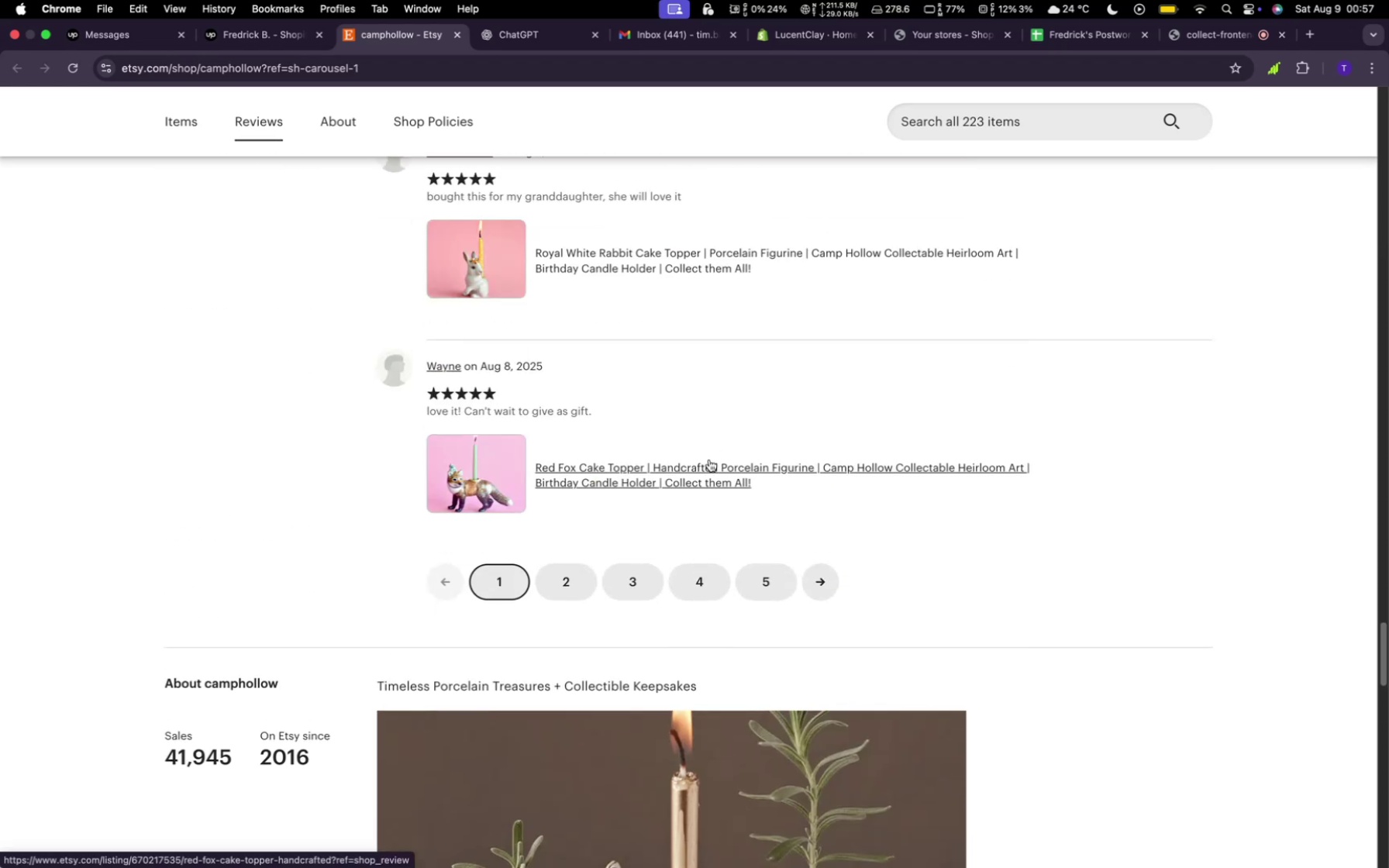 
scroll: coordinate [709, 460], scroll_direction: down, amount: 33.0
 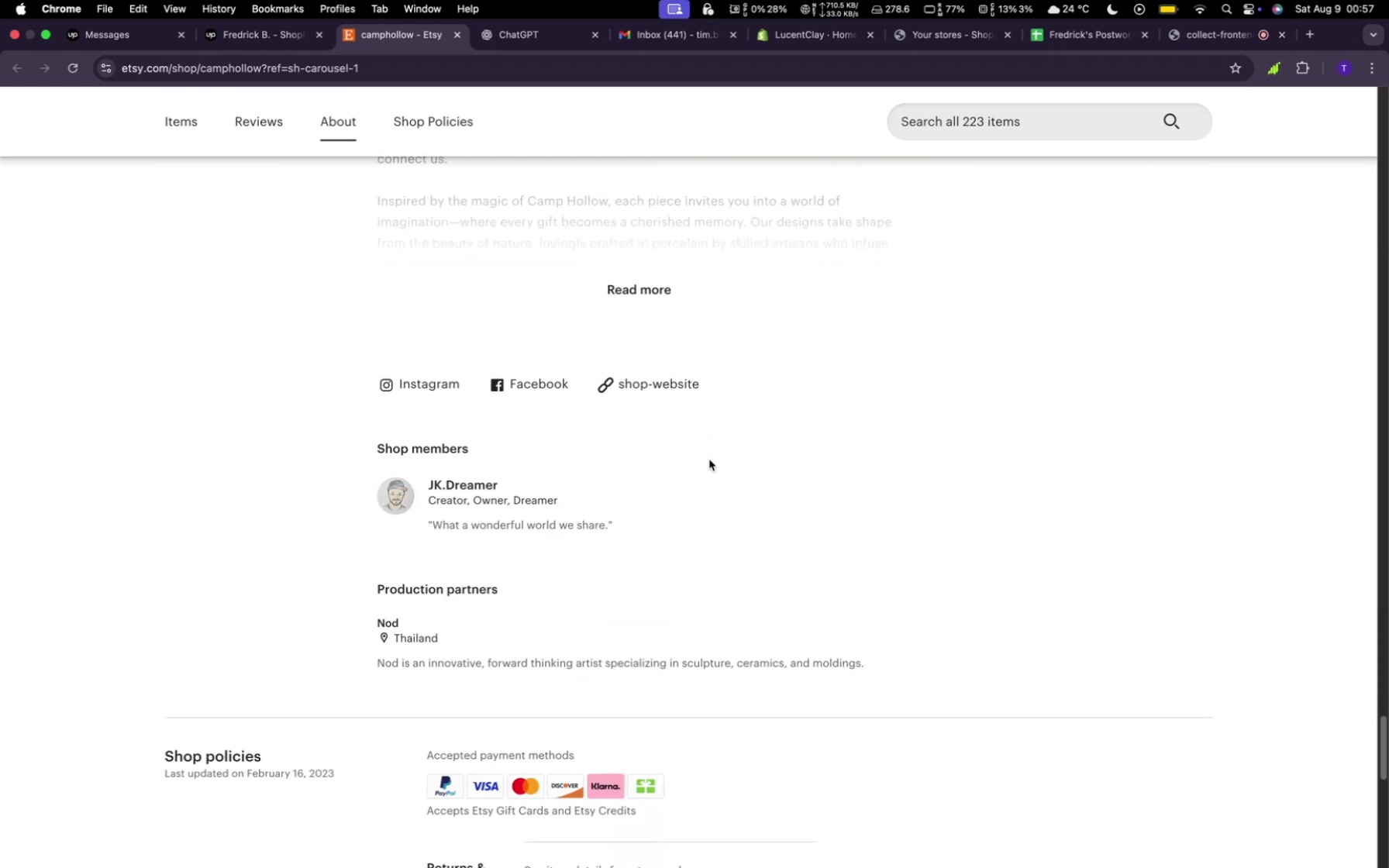 
scroll: coordinate [686, 480], scroll_direction: up, amount: 239.0
 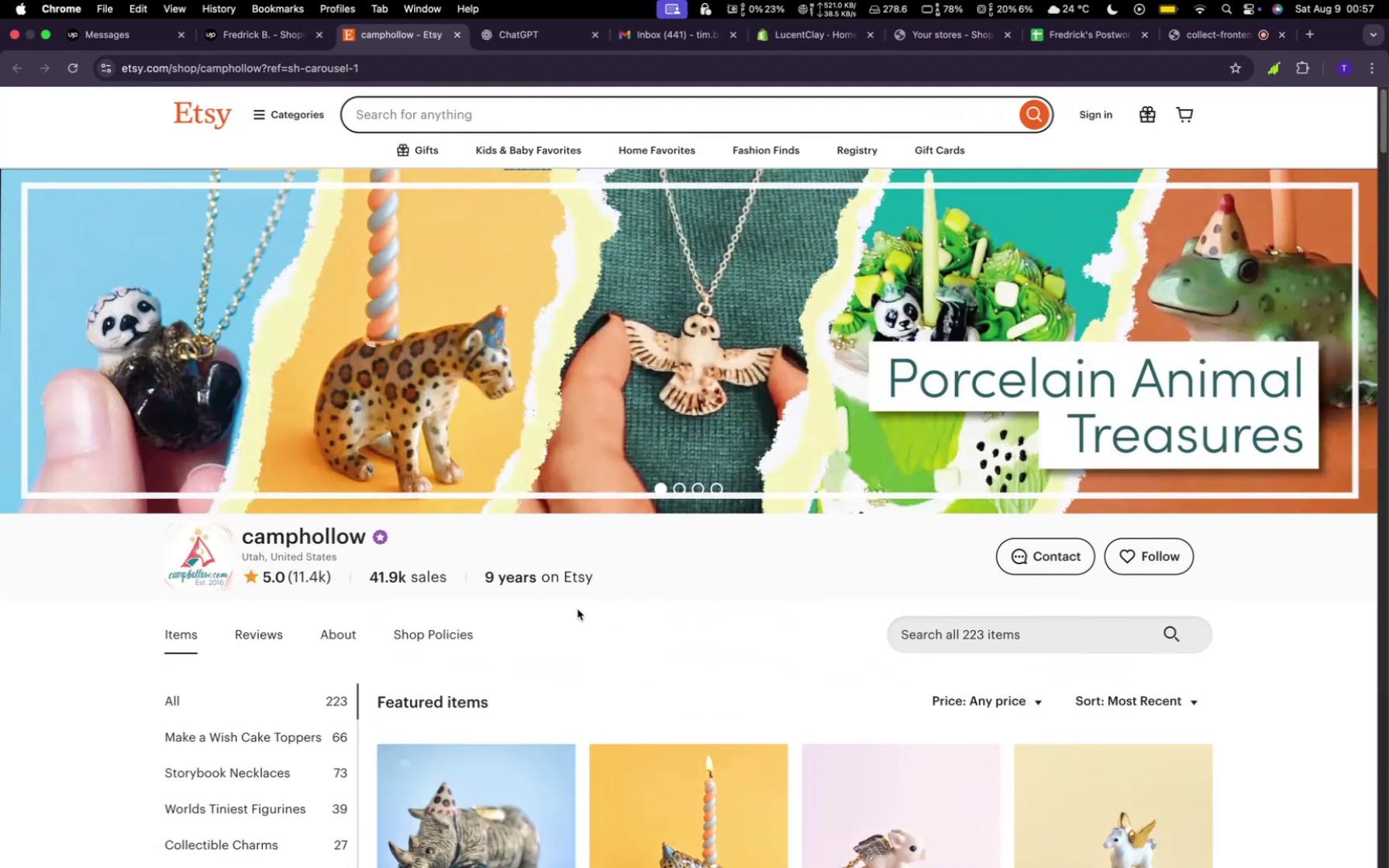 
scroll: coordinate [401, 630], scroll_direction: down, amount: 7.0
 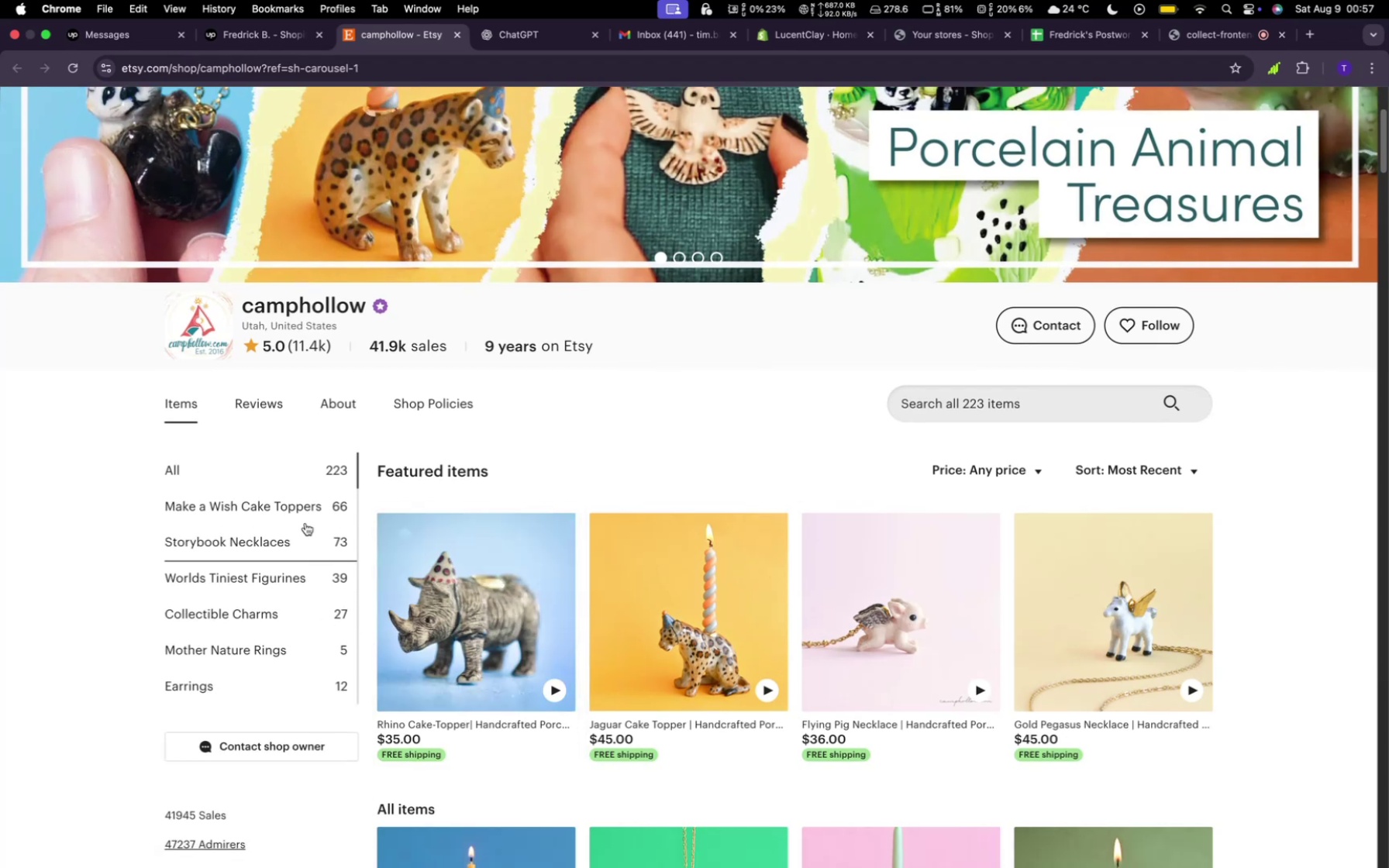 
left_click([293, 512])
 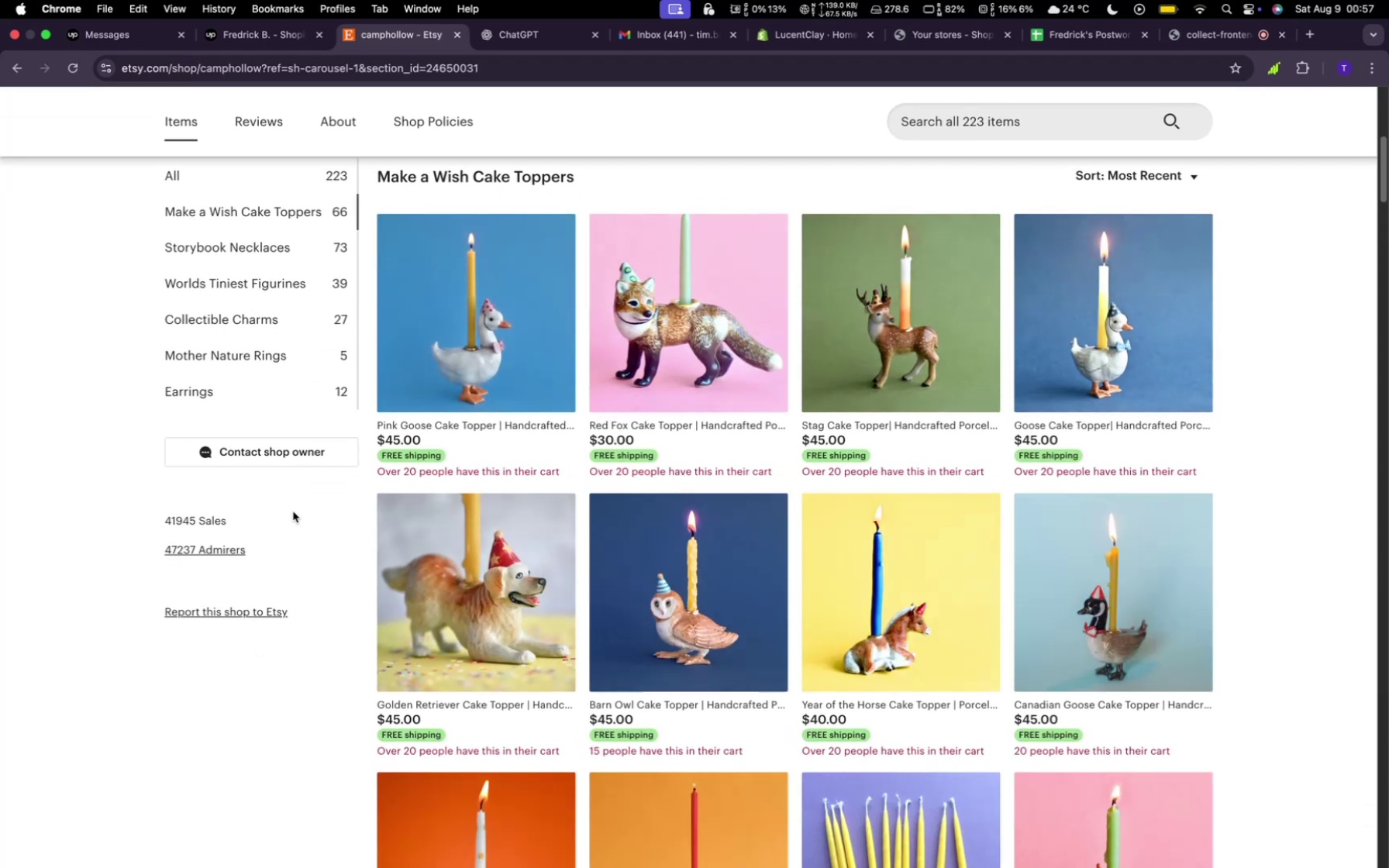 
wait(10.84)
 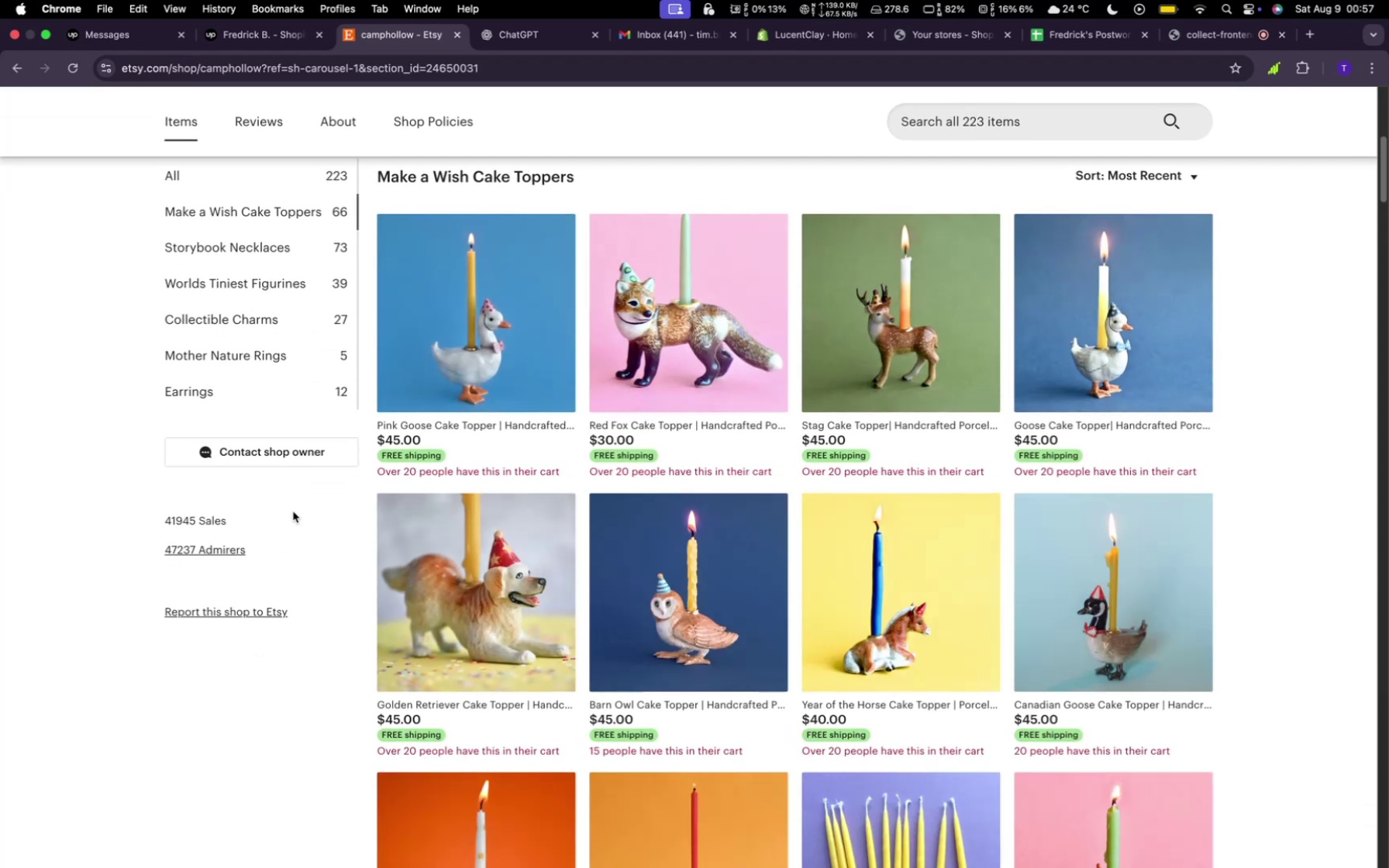 
scroll: coordinate [326, 328], scroll_direction: down, amount: 1.0
 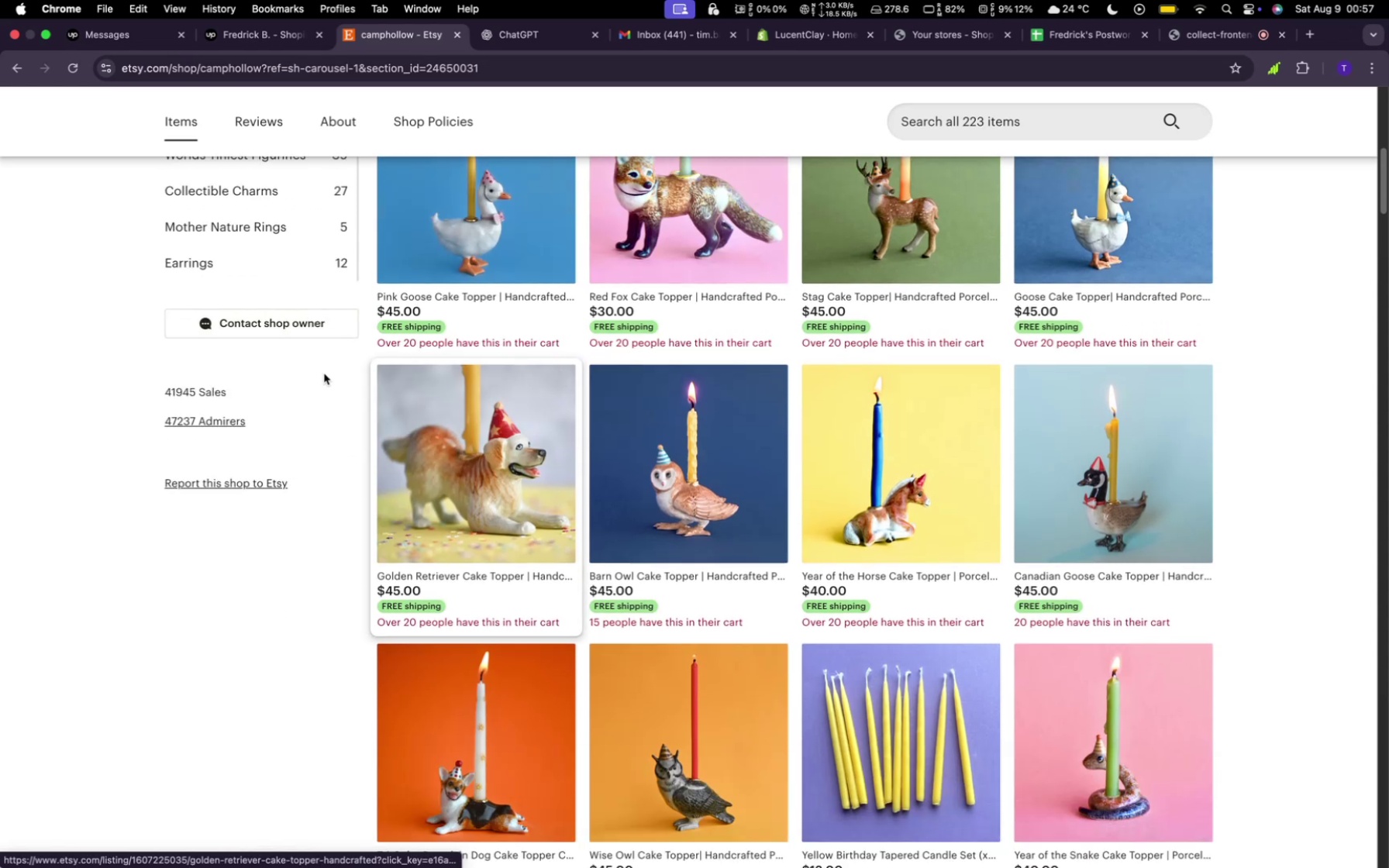 
scroll: coordinate [208, 365], scroll_direction: up, amount: 10.0
 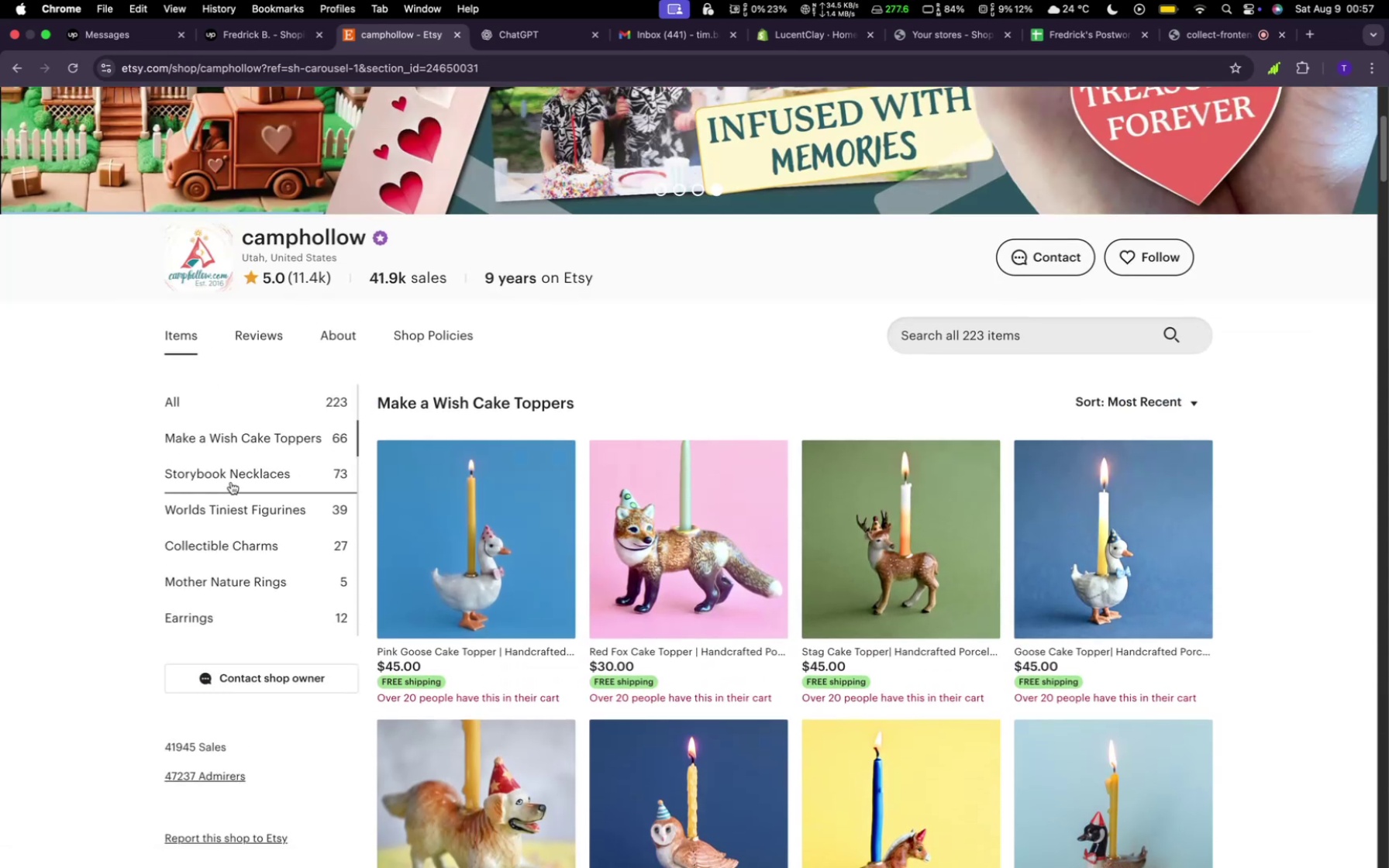 
left_click([219, 463])
 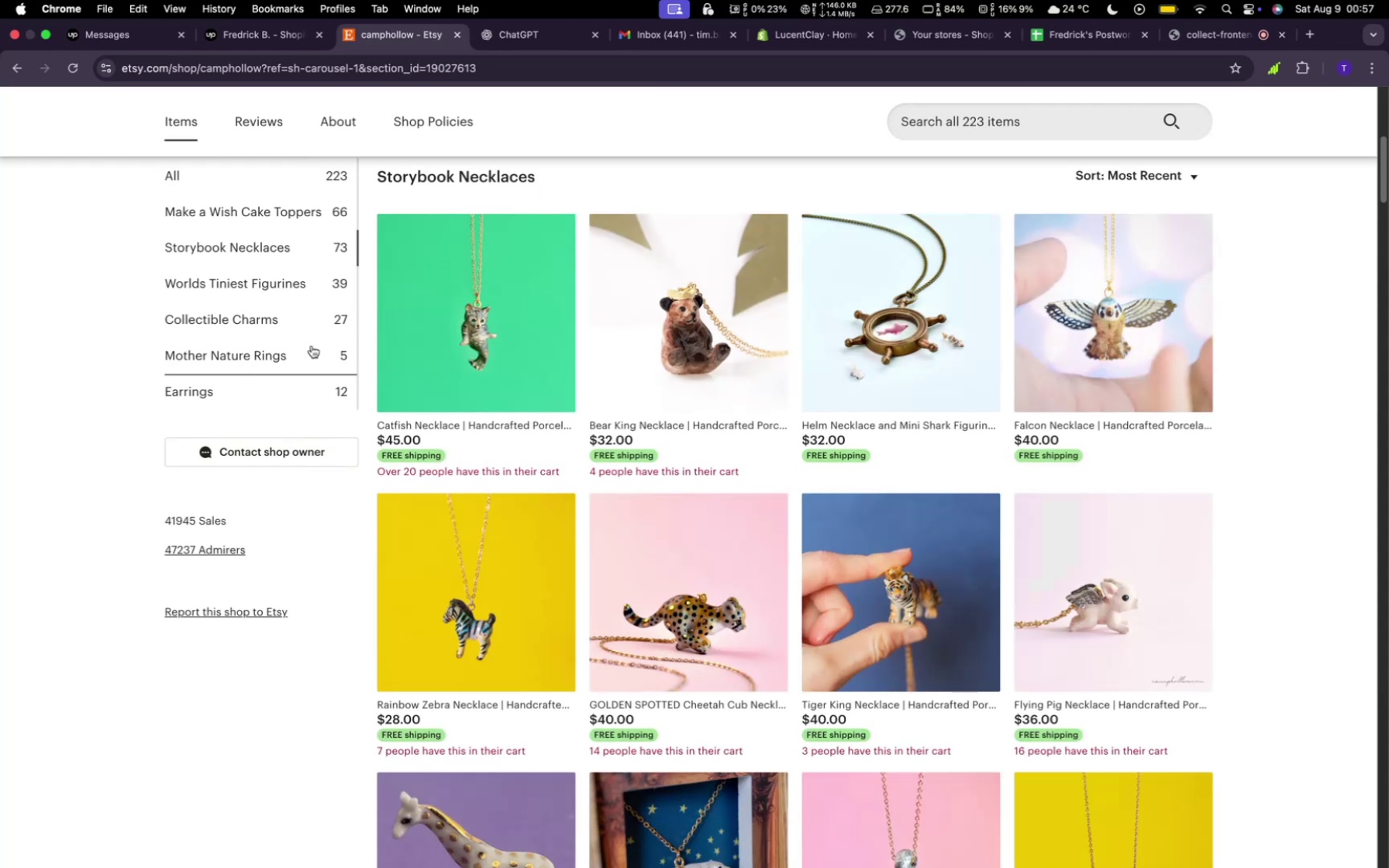 
scroll: coordinate [540, 455], scroll_direction: down, amount: 23.0
 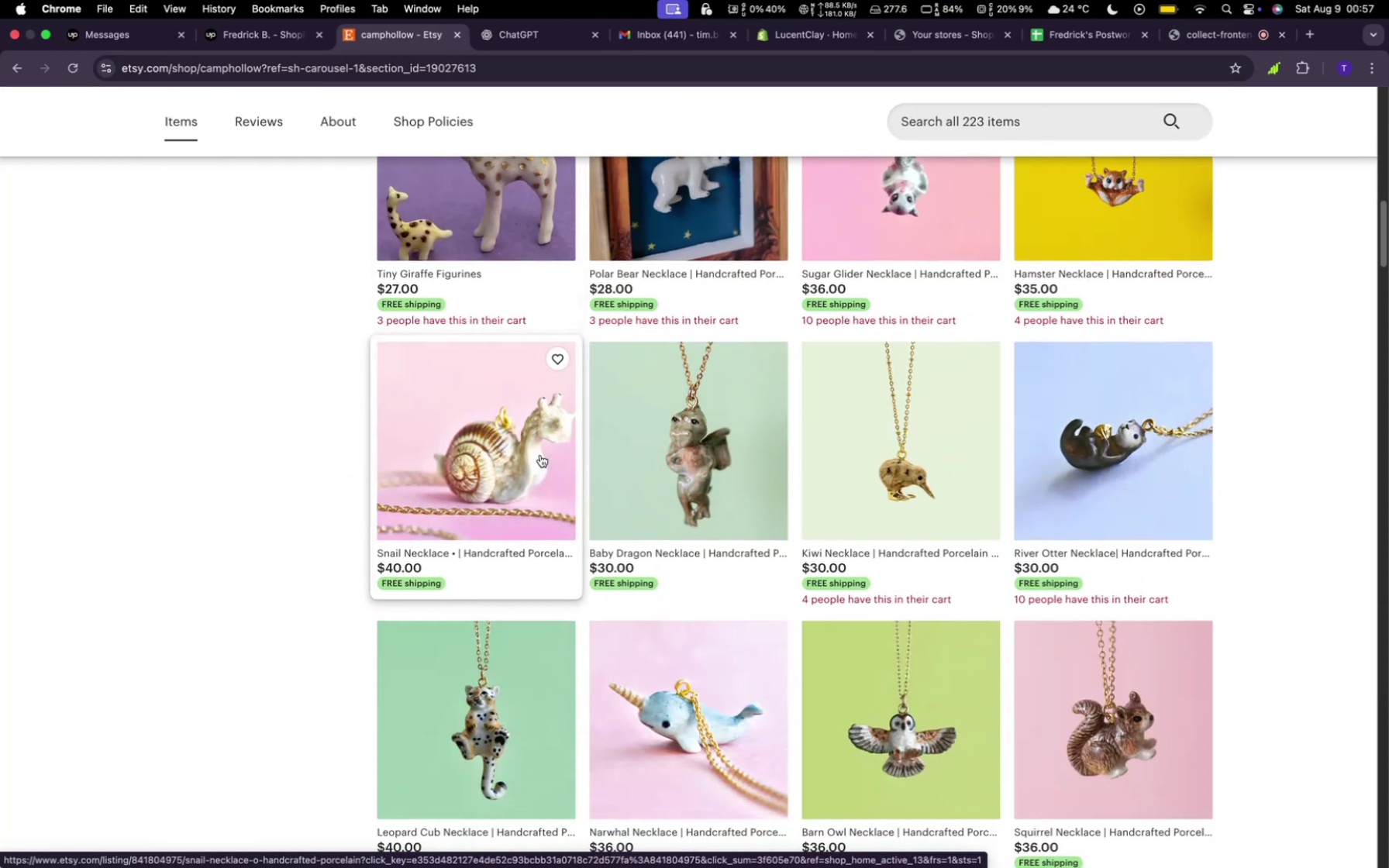 
scroll: coordinate [540, 455], scroll_direction: up, amount: 29.0
 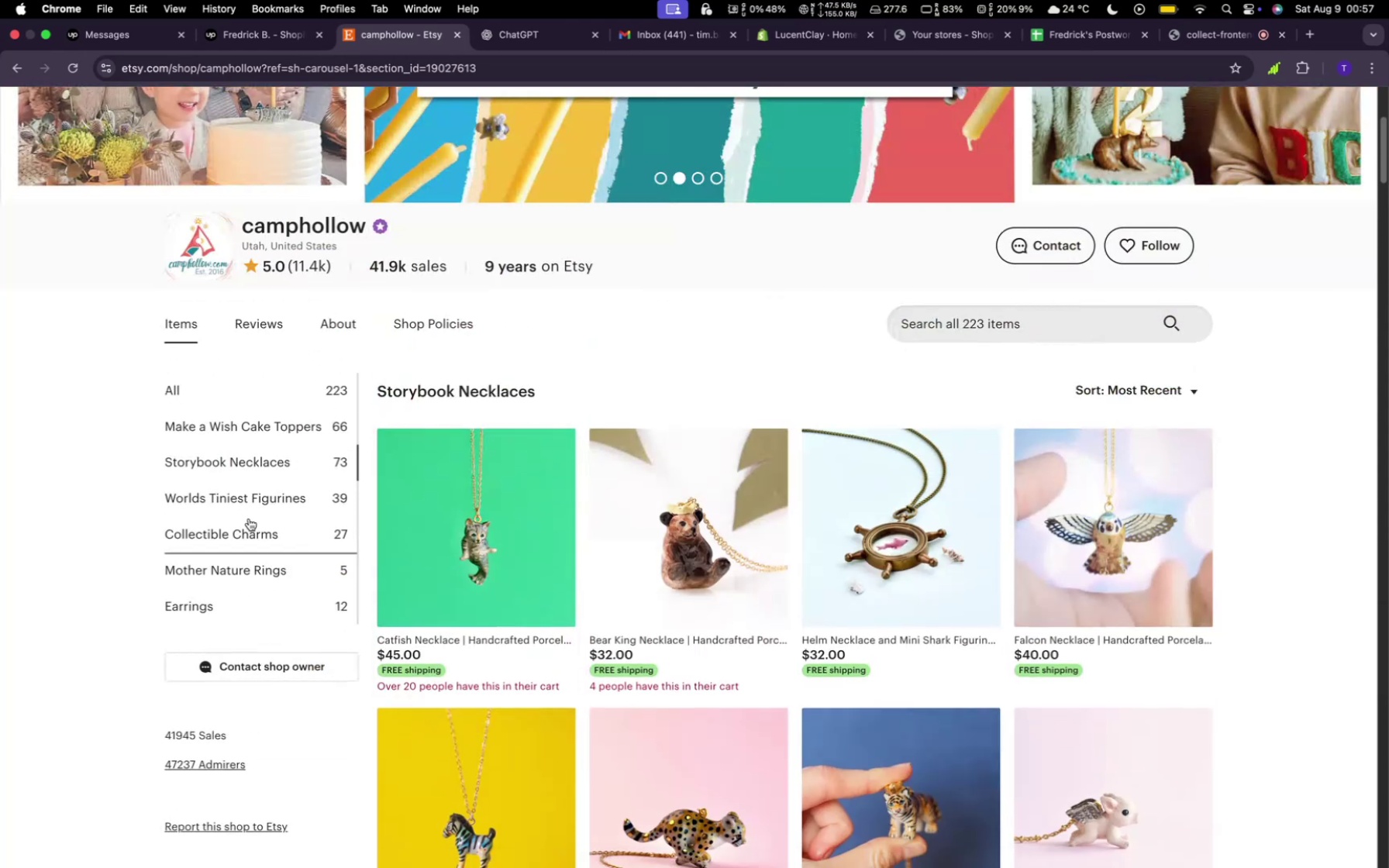 
left_click([237, 524])
 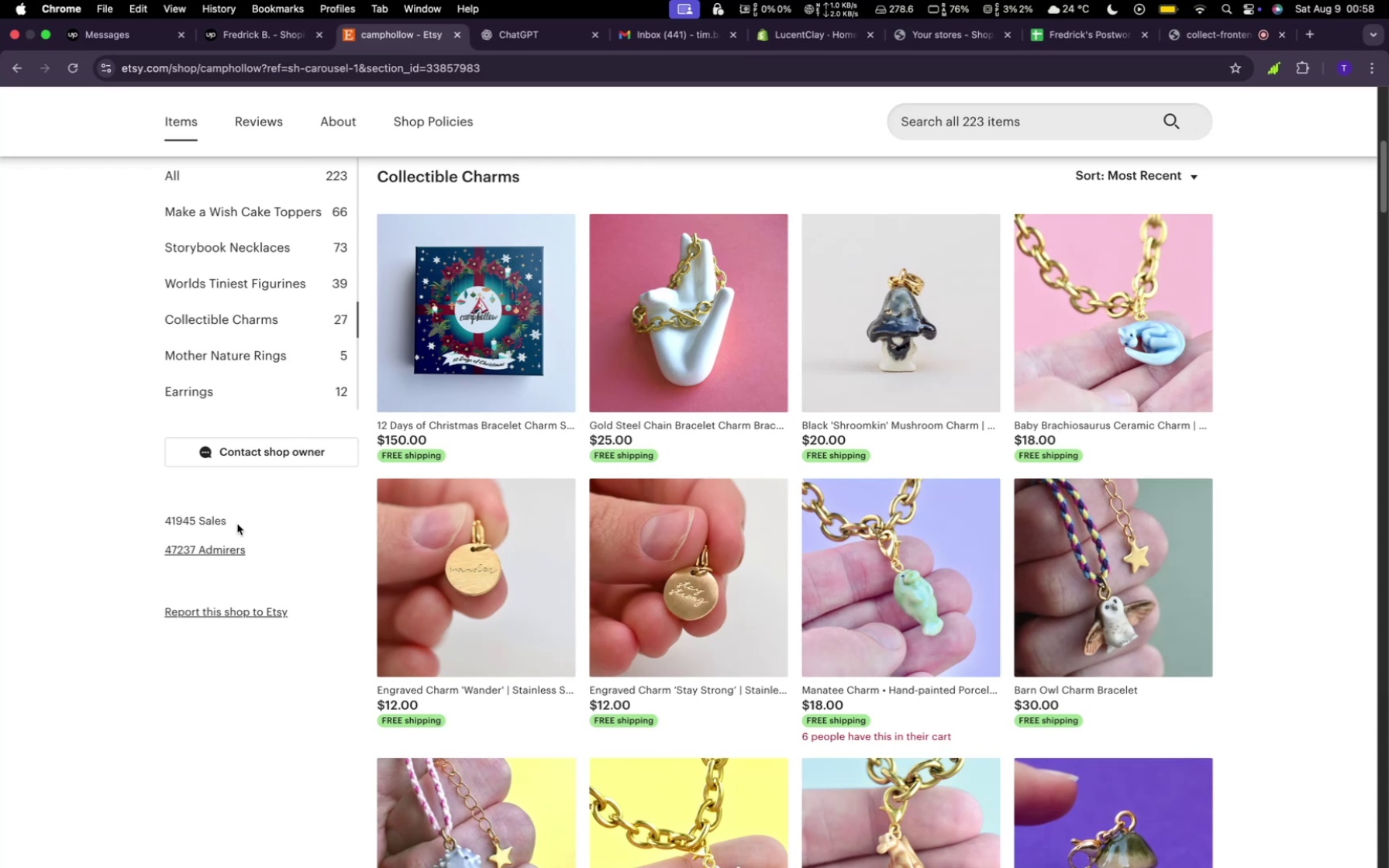 
wait(28.82)
 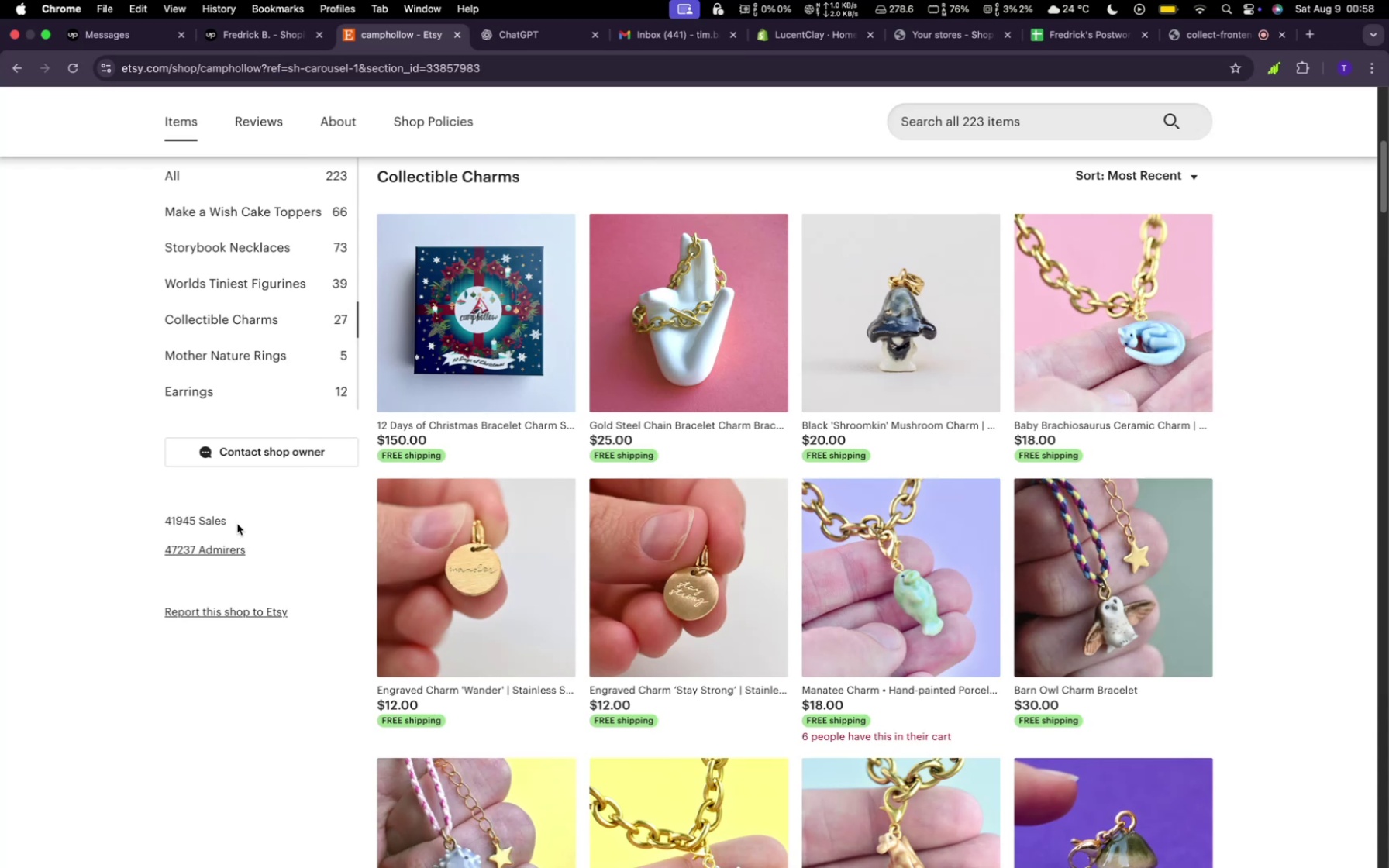 
left_click([267, 347])
 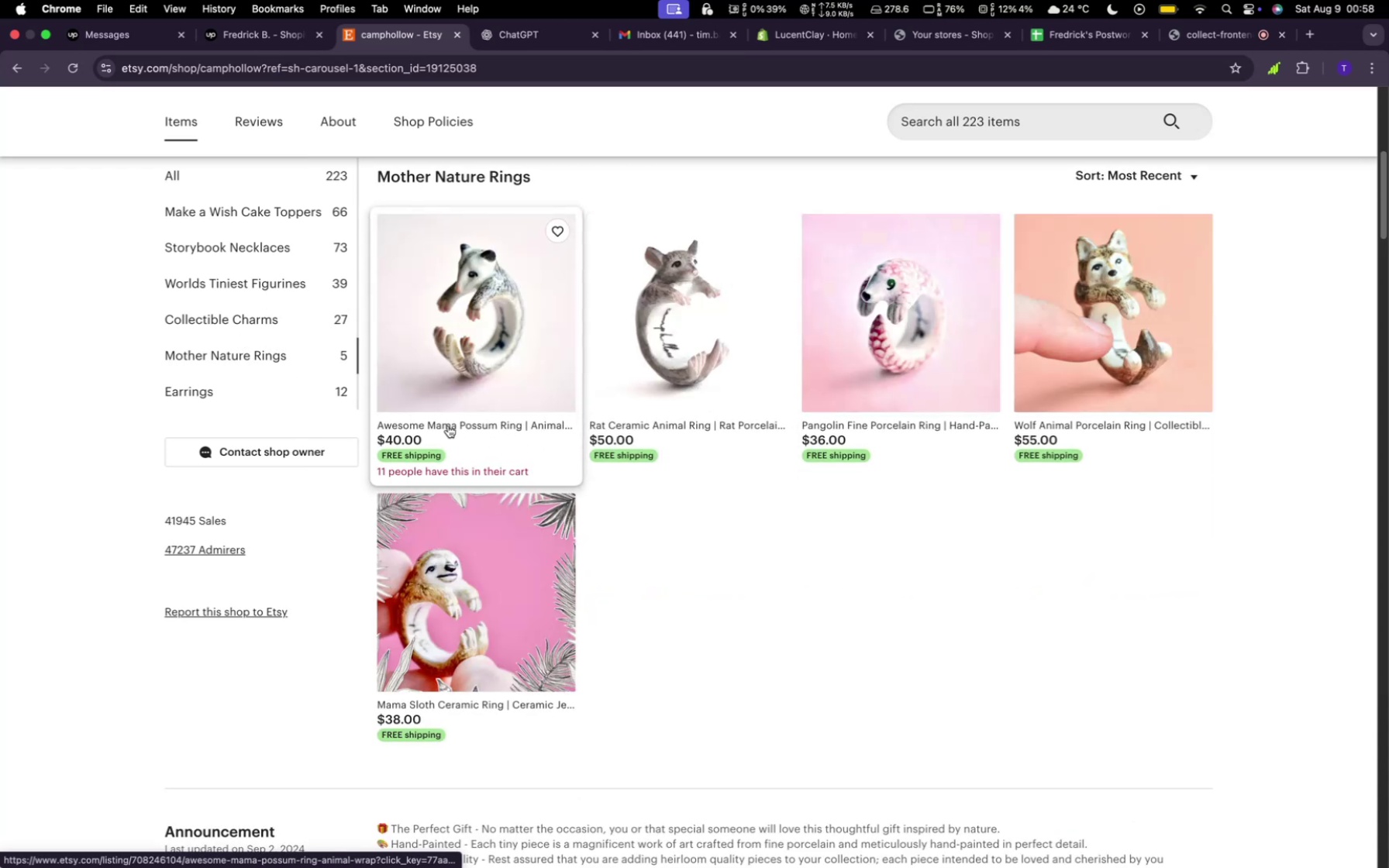 
left_click([271, 388])
 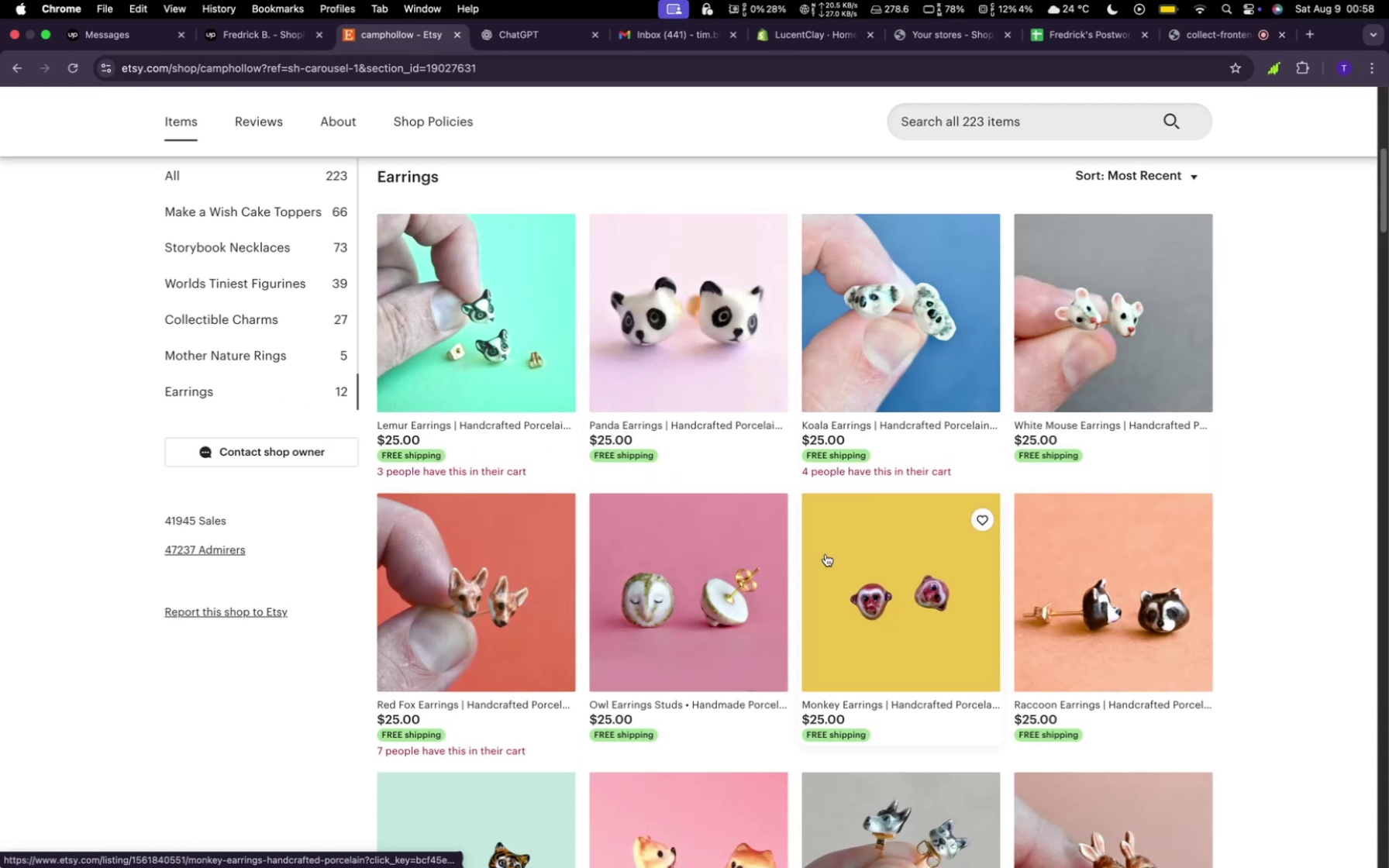 
scroll: coordinate [909, 618], scroll_direction: down, amount: 11.0
 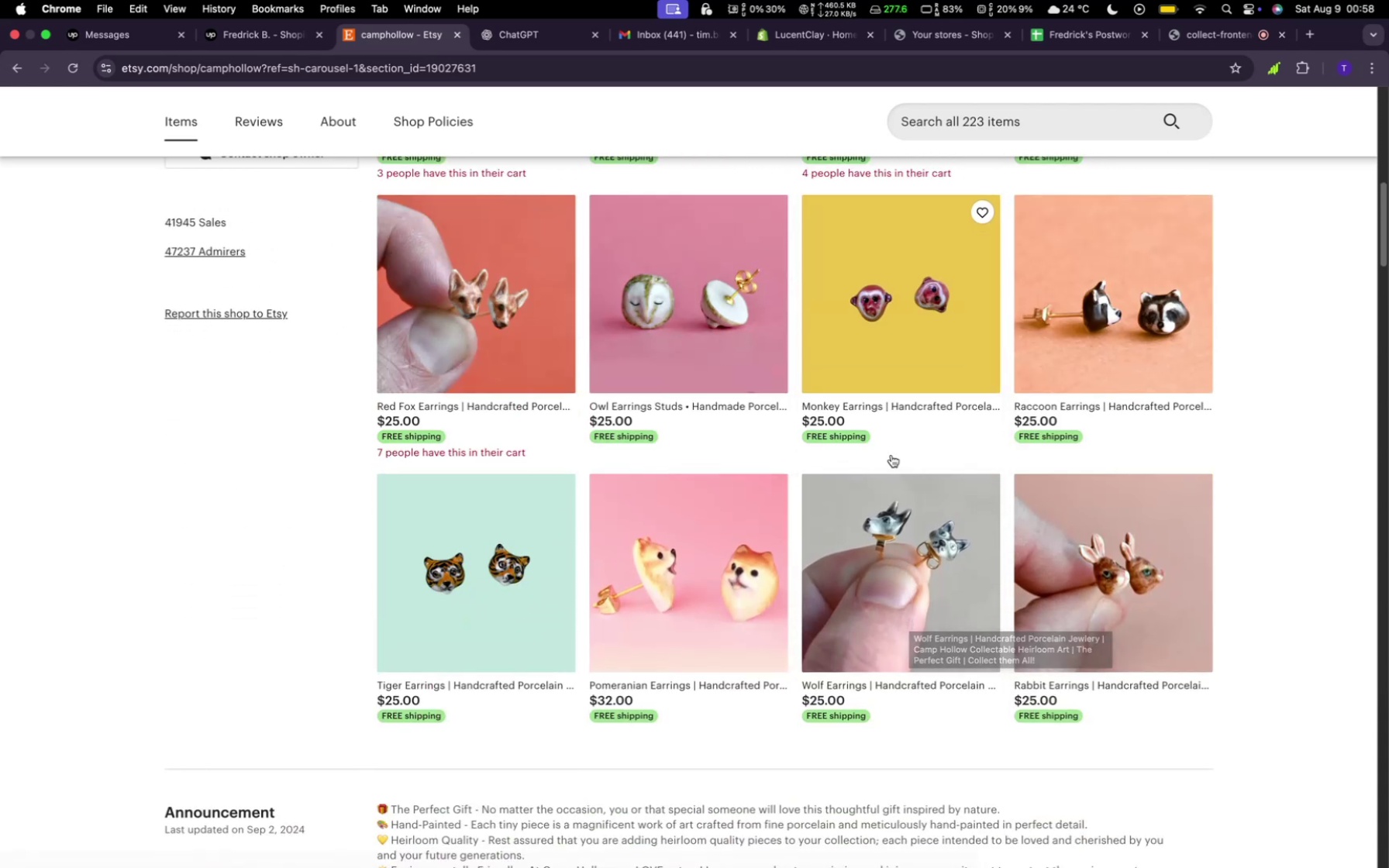 
wait(5.4)
 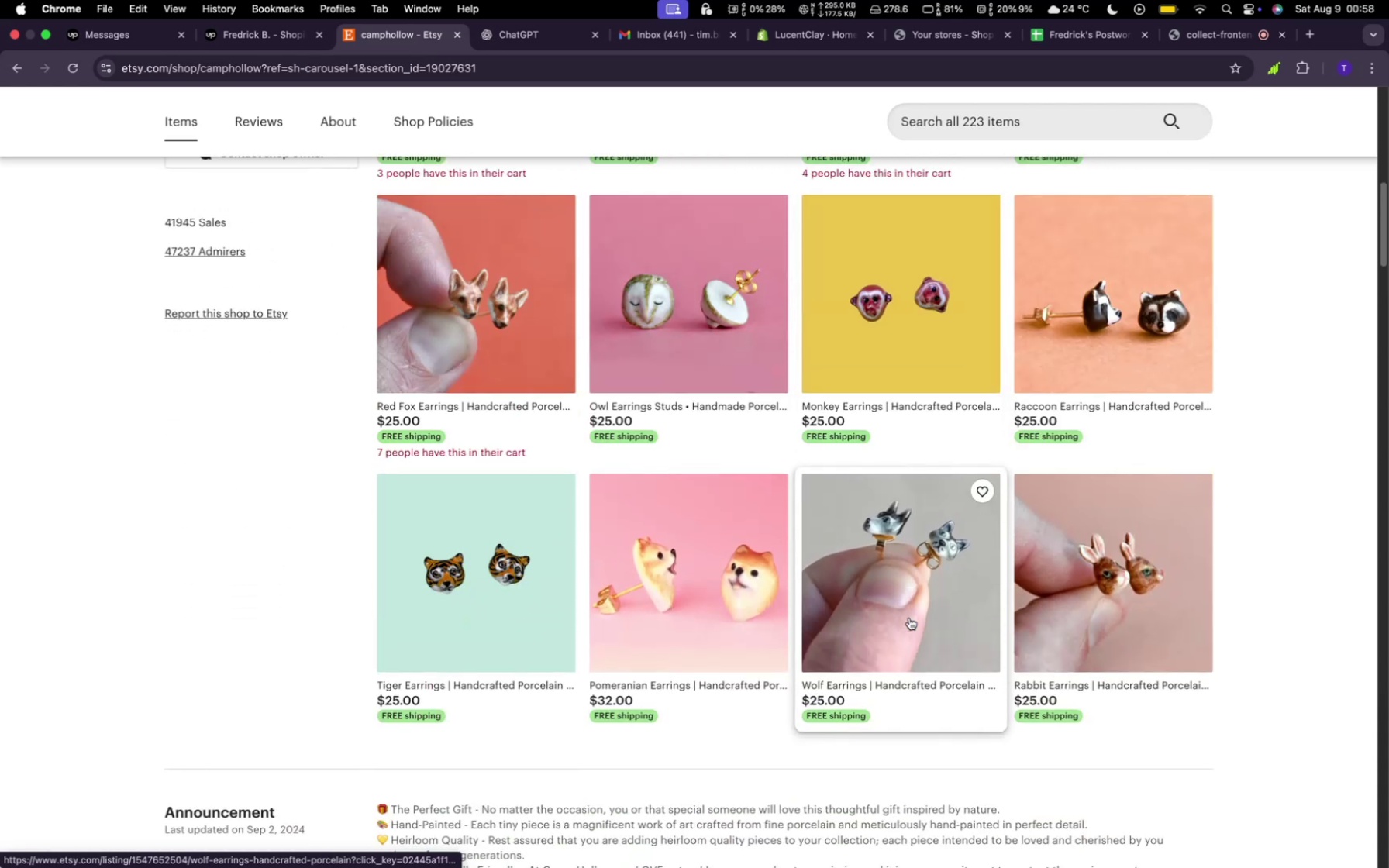 
scroll: coordinate [891, 462], scroll_direction: up, amount: 24.0
 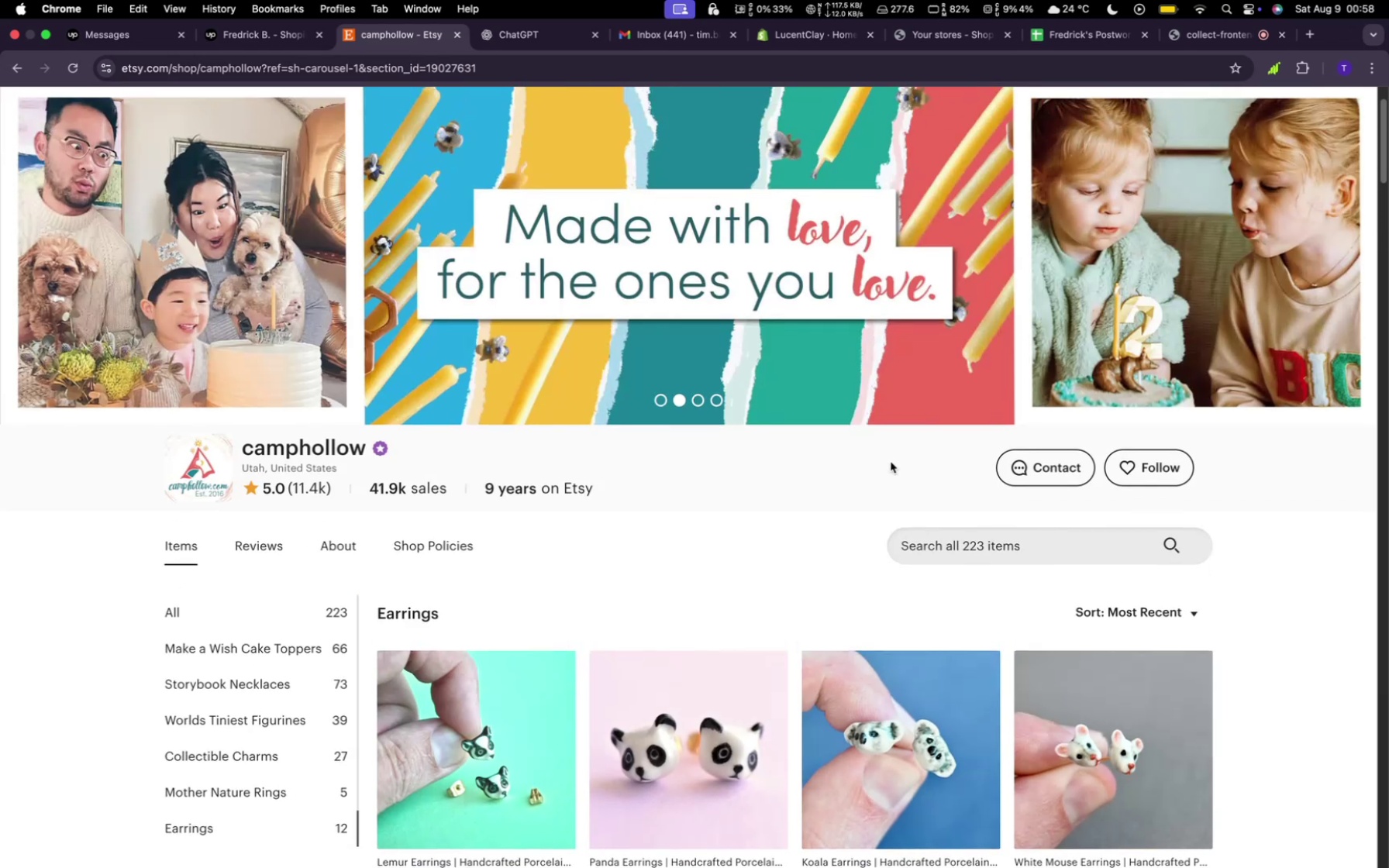 
scroll: coordinate [601, 607], scroll_direction: down, amount: 7.0
 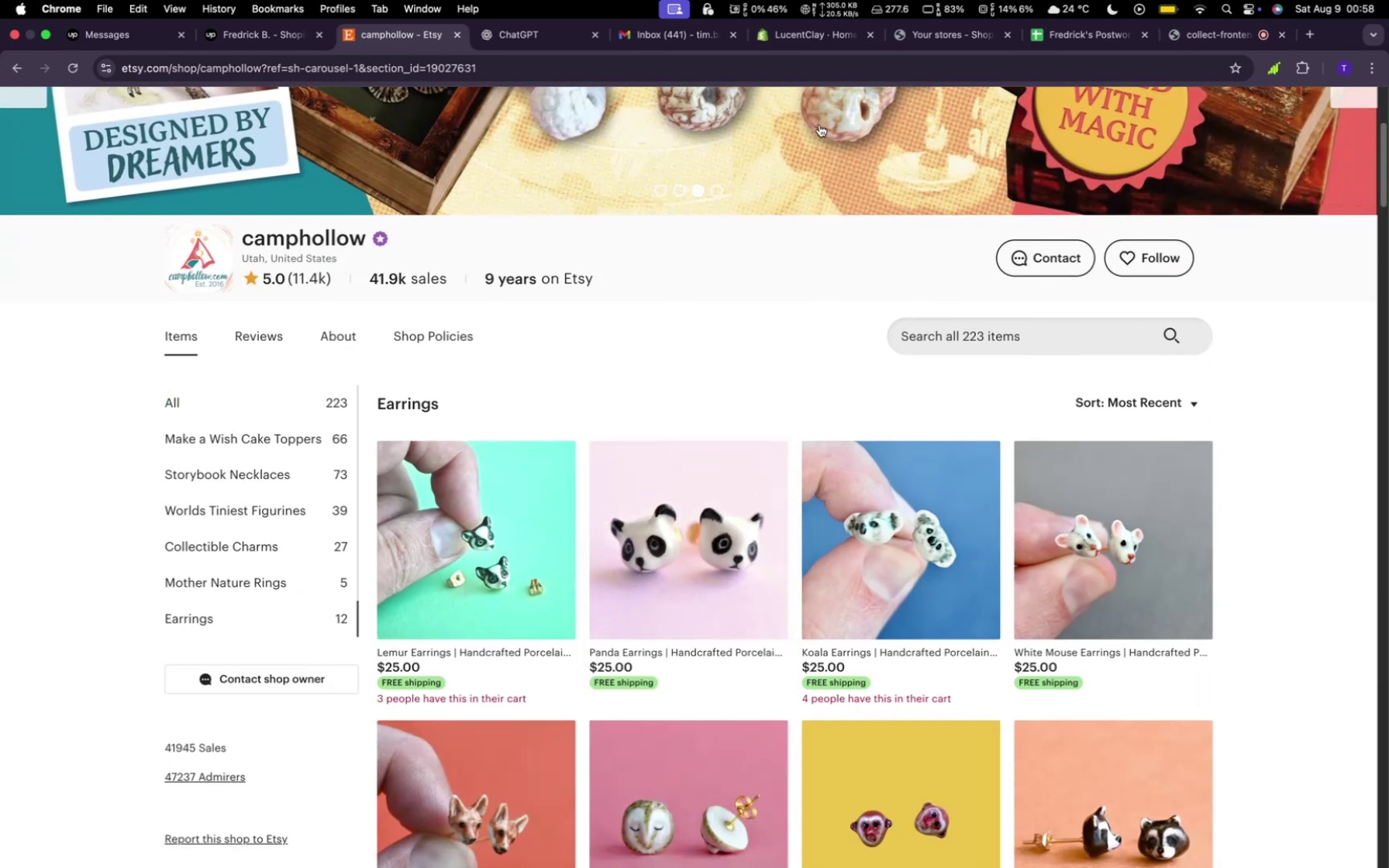 
left_click([820, 31])
 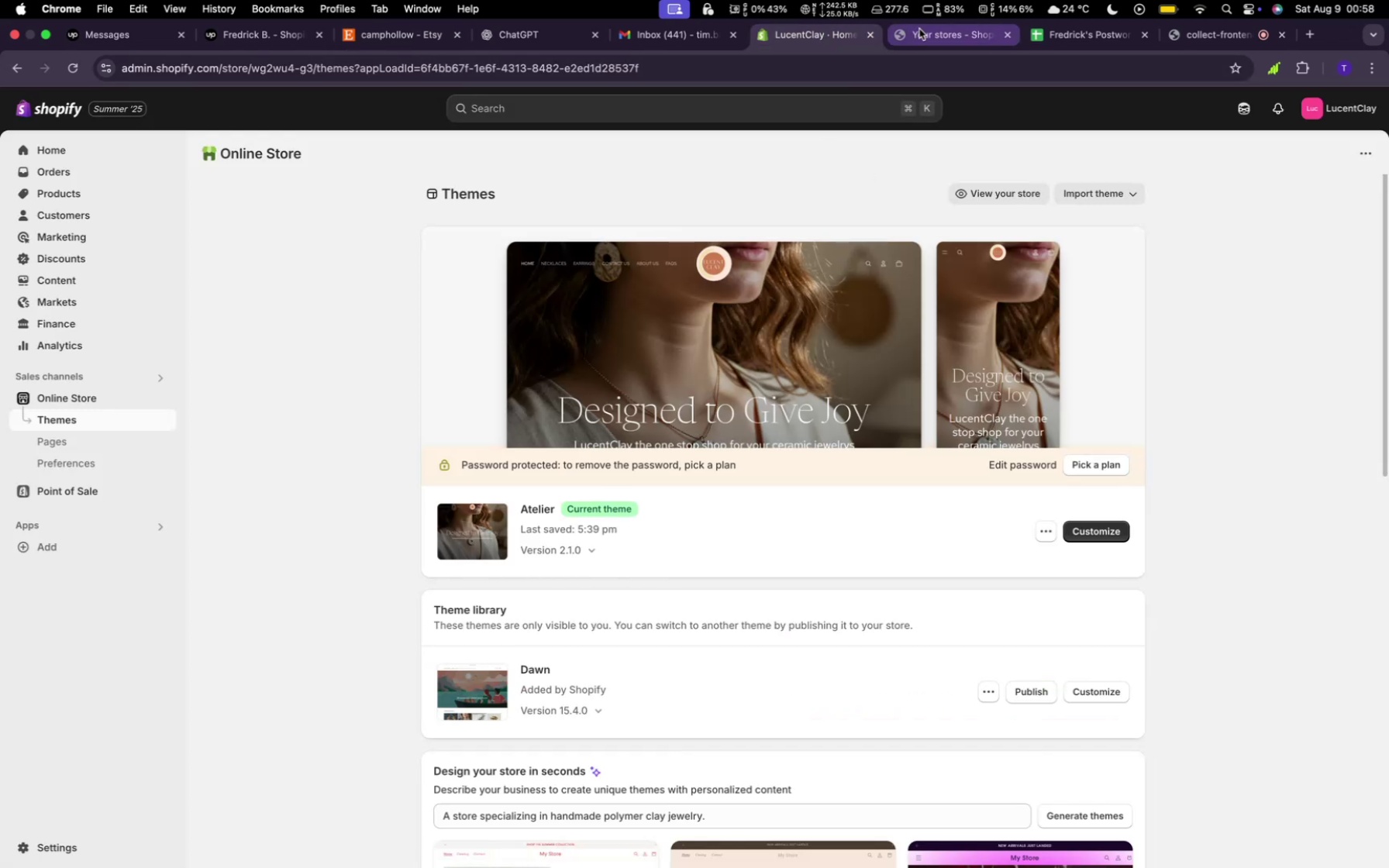 
left_click([920, 32])
 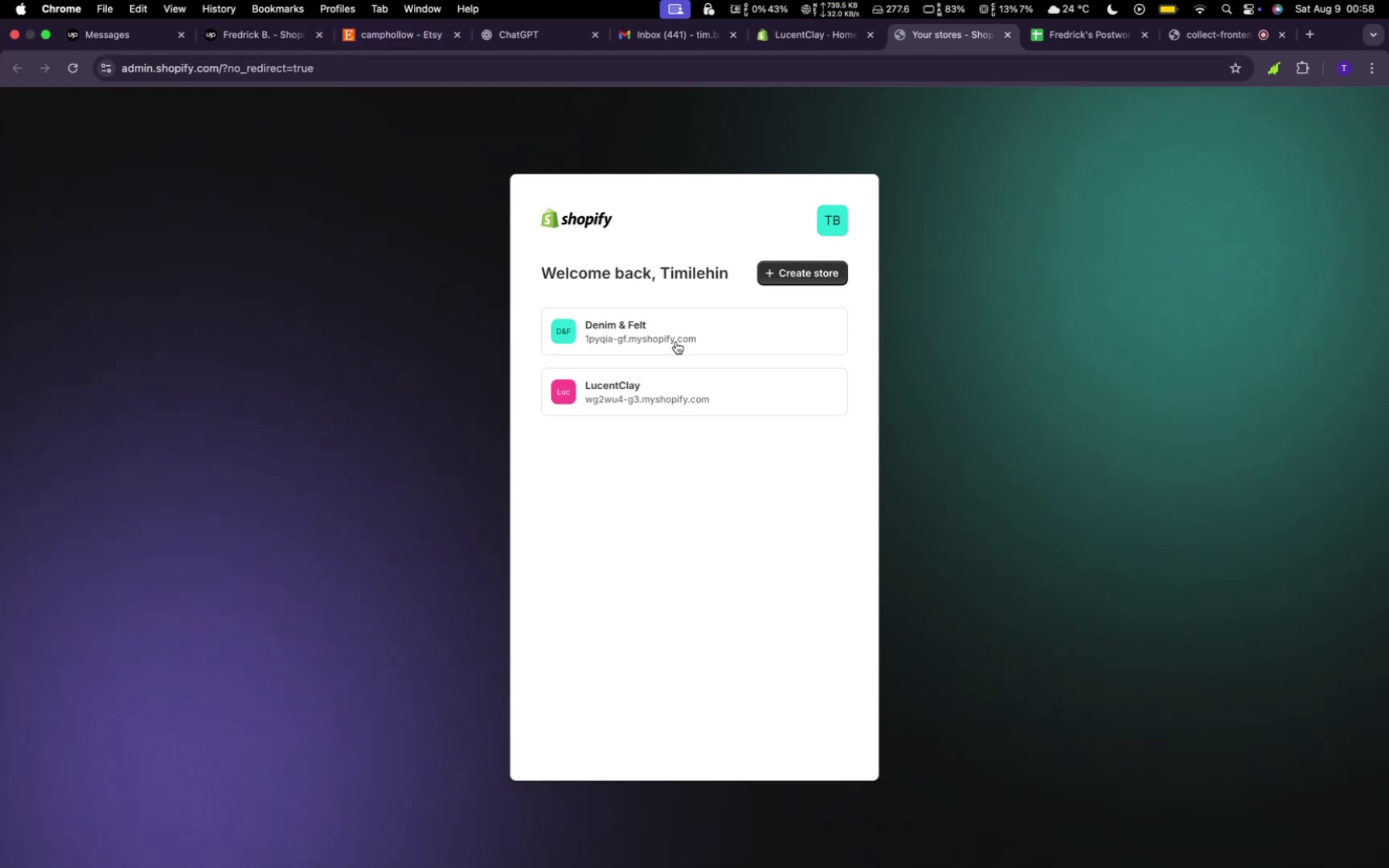 
left_click([789, 274])
 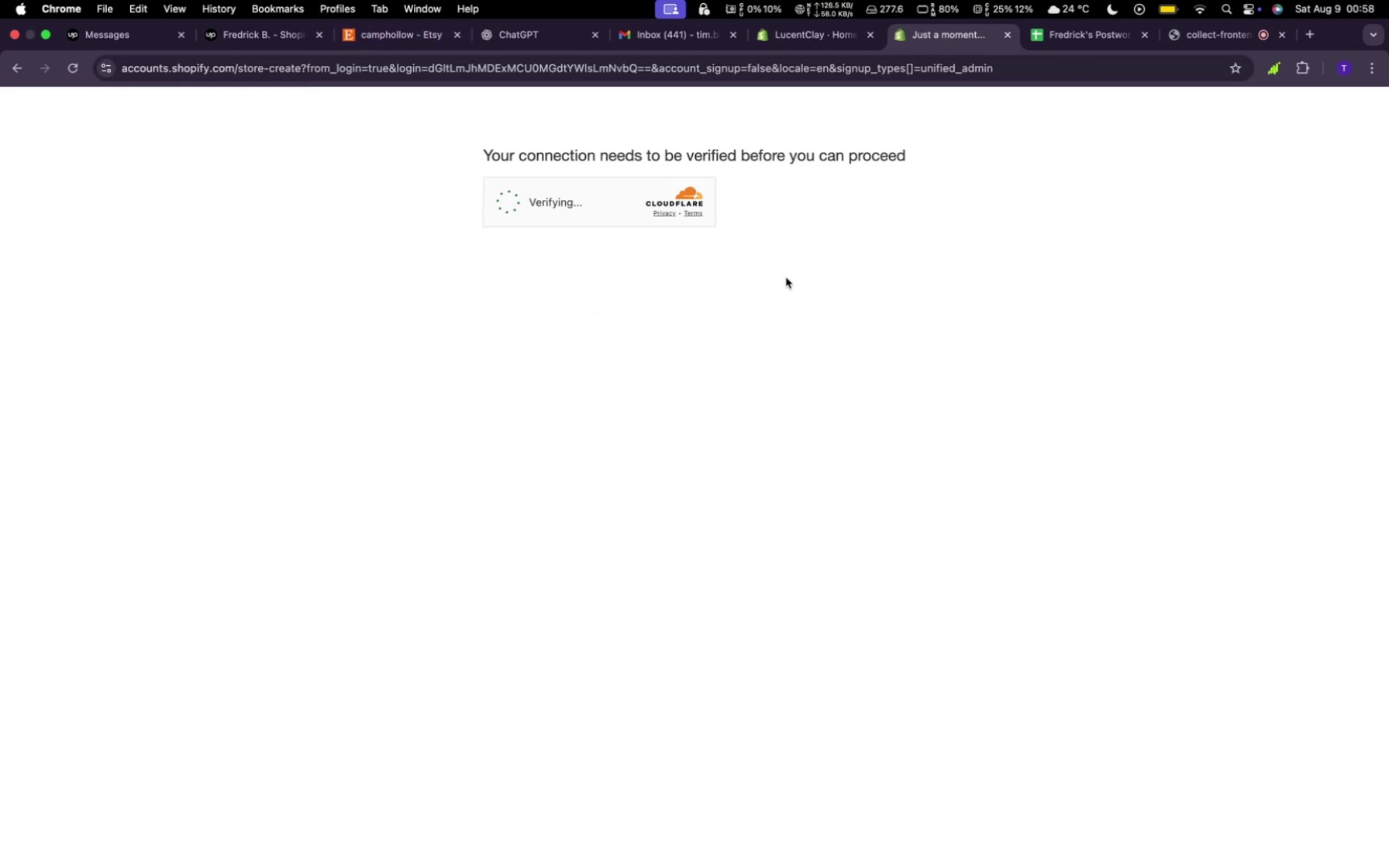 
wait(10.88)
 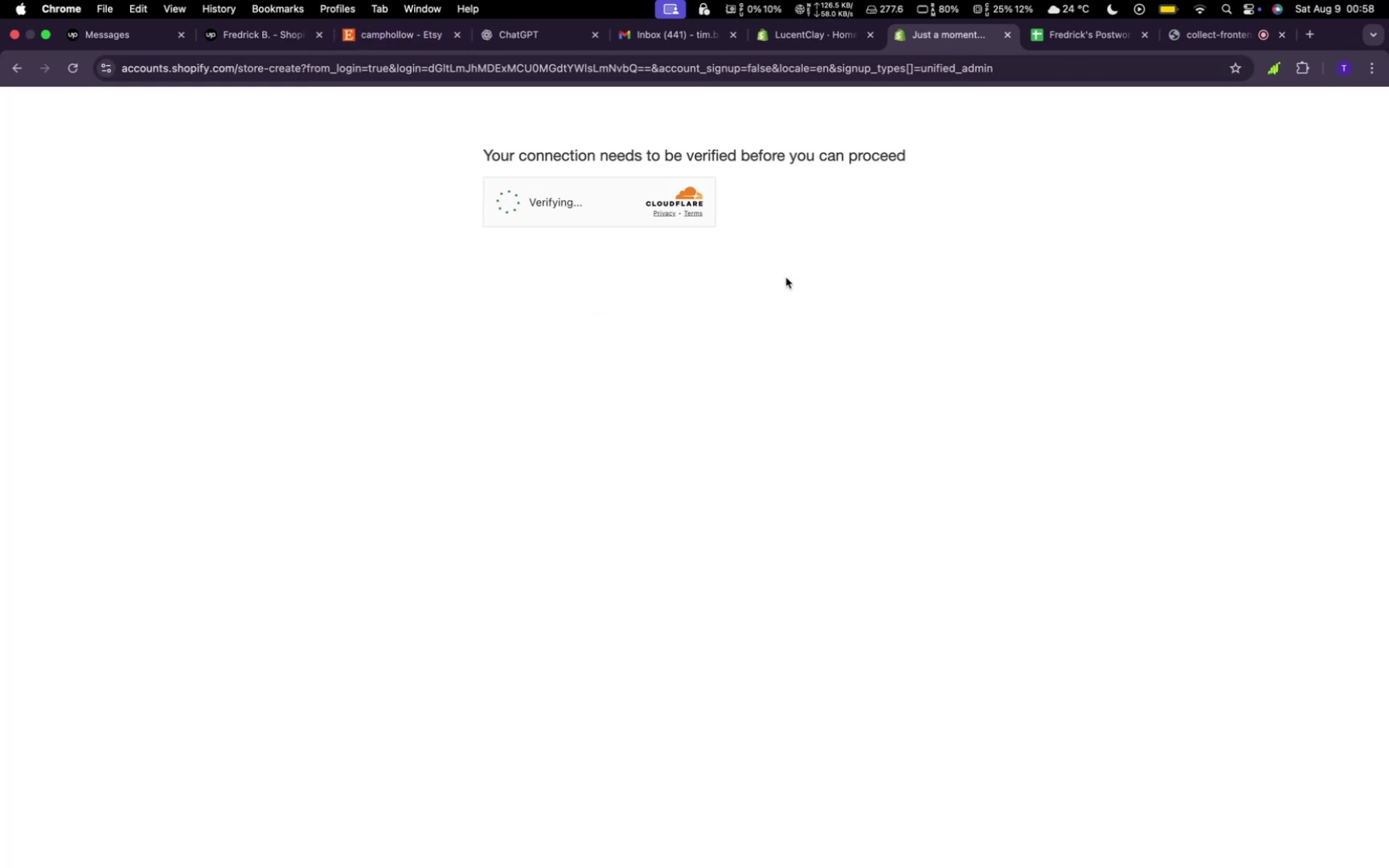 
left_click([512, 205])
 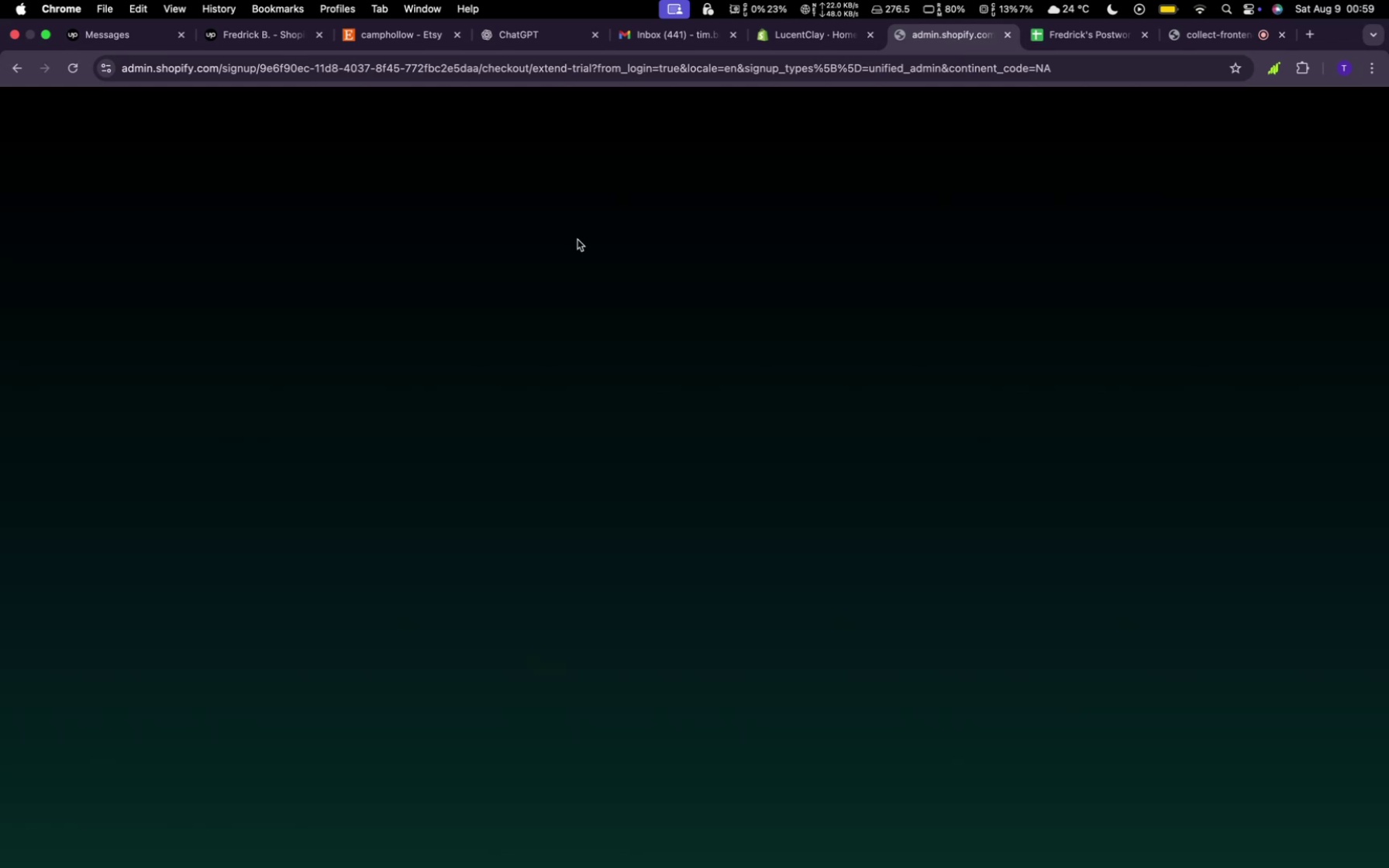 
wait(12.52)
 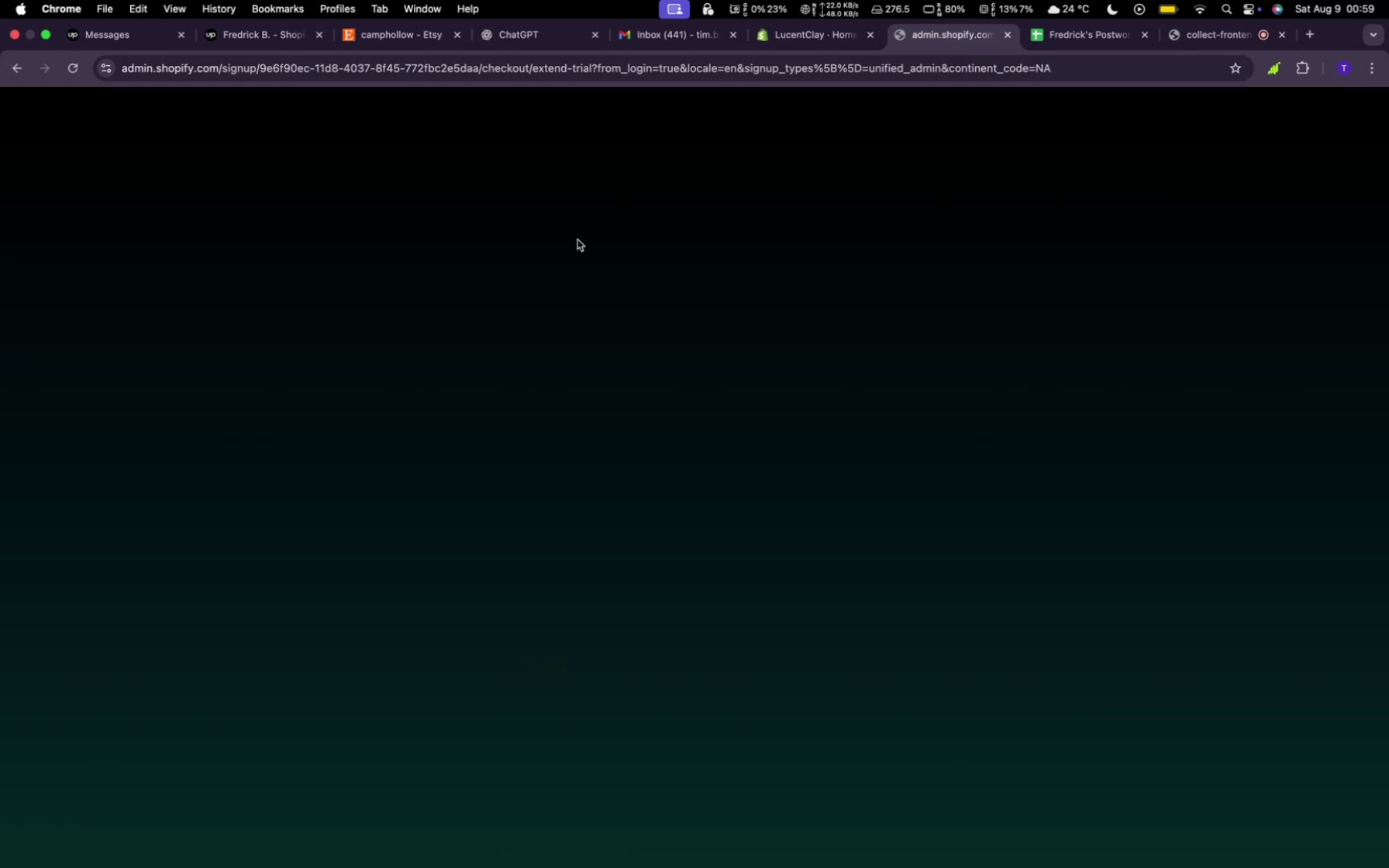 
left_click([1008, 673])
 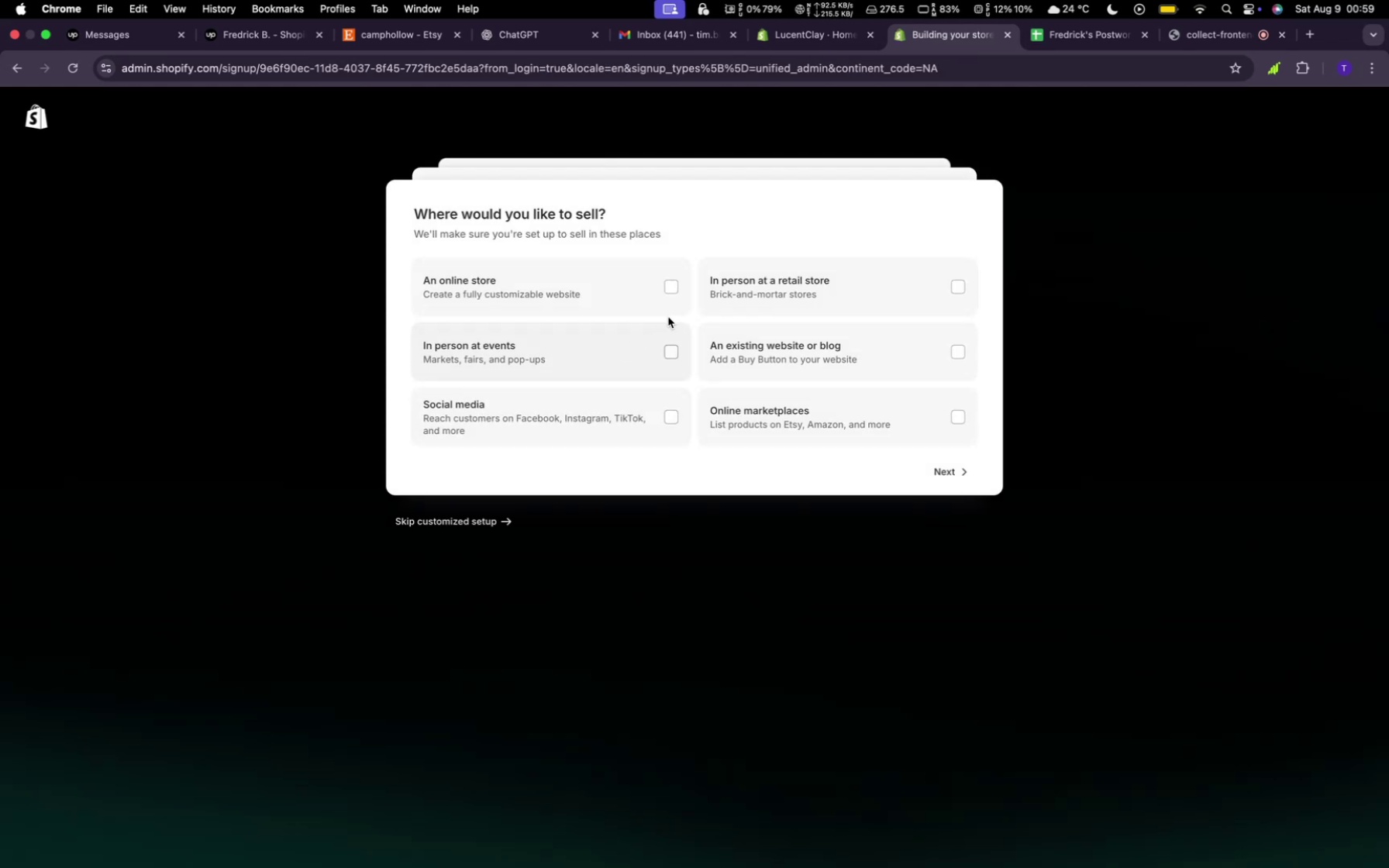 
left_click([682, 291])
 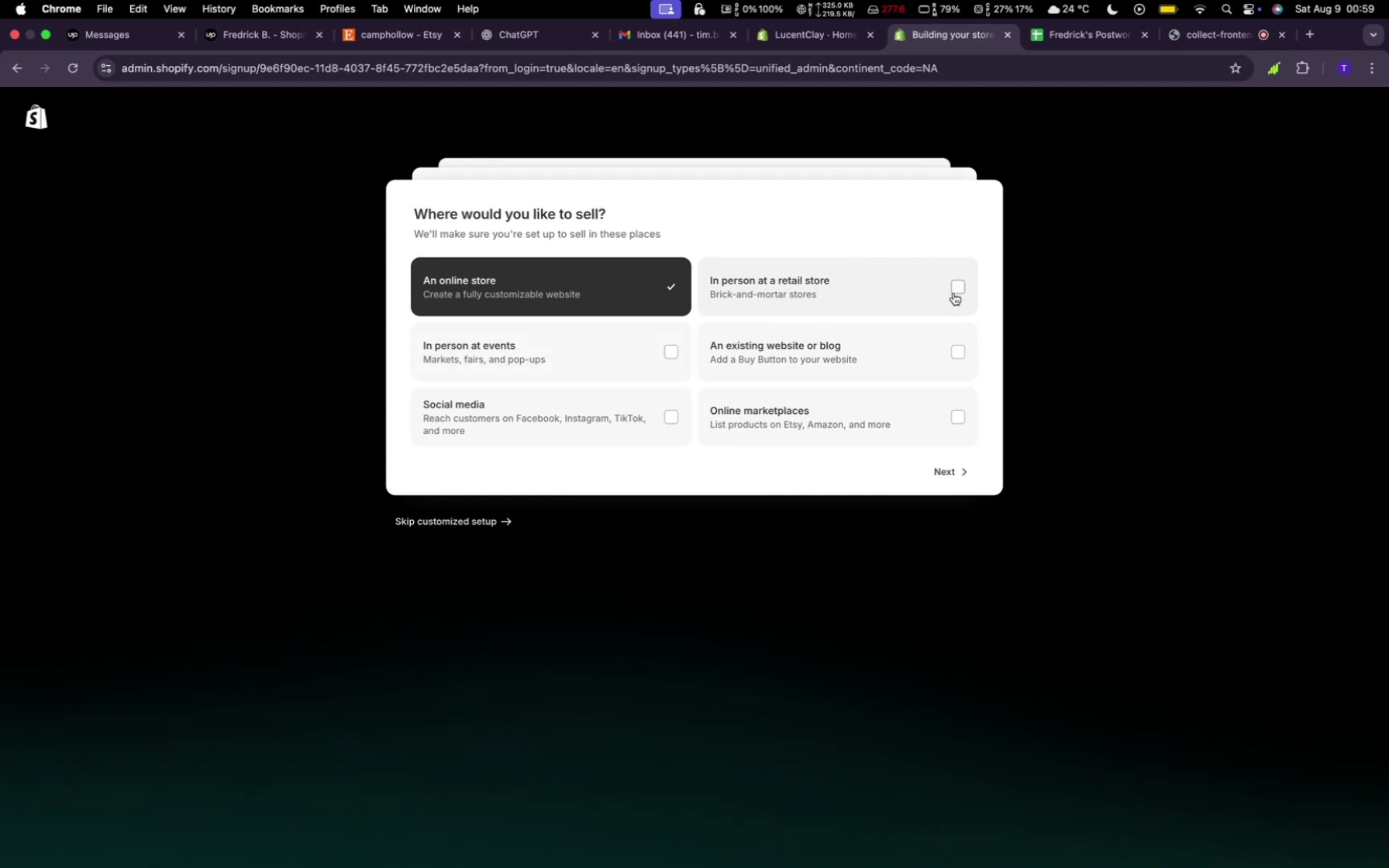 
left_click([953, 292])
 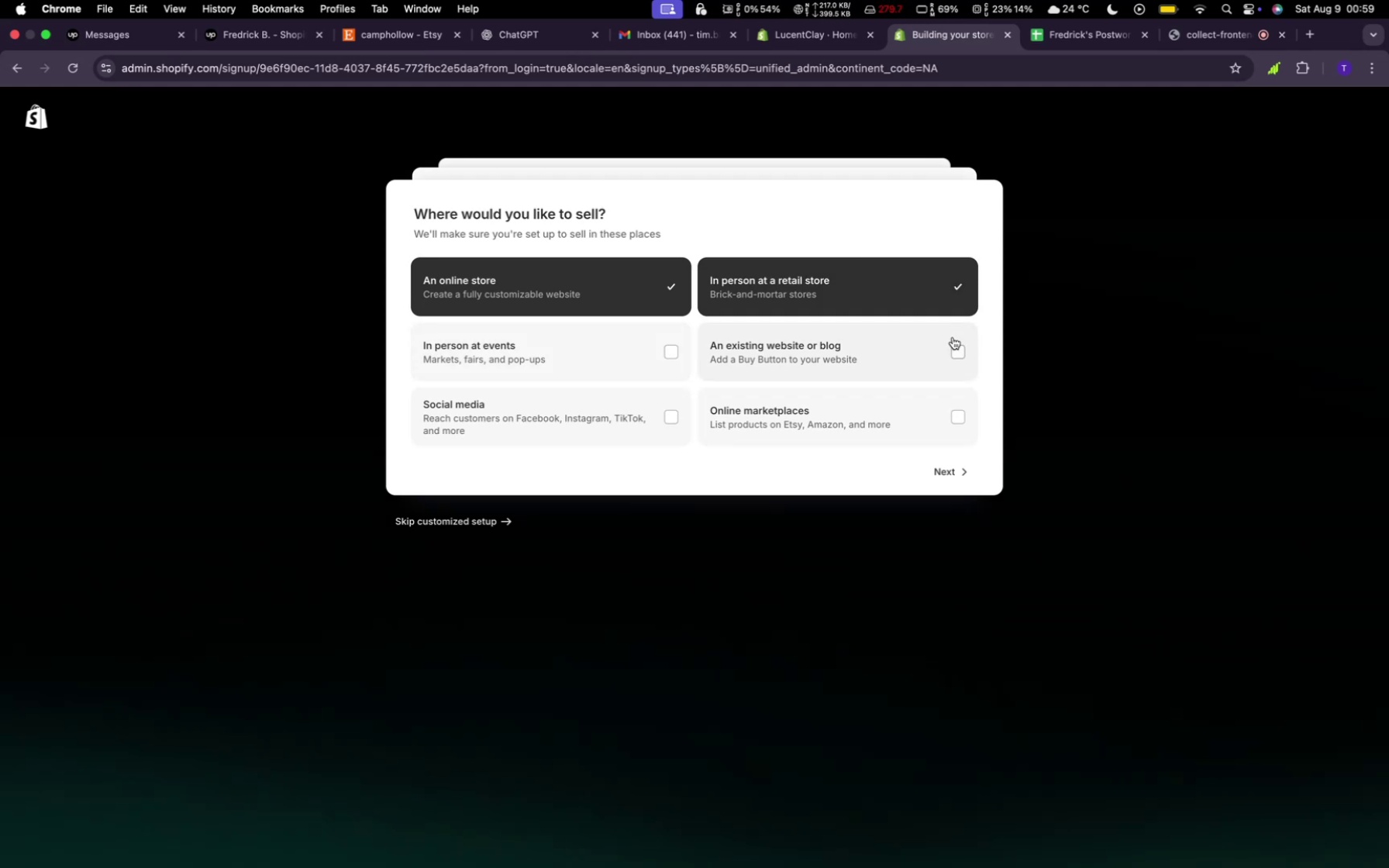 
left_click([953, 339])
 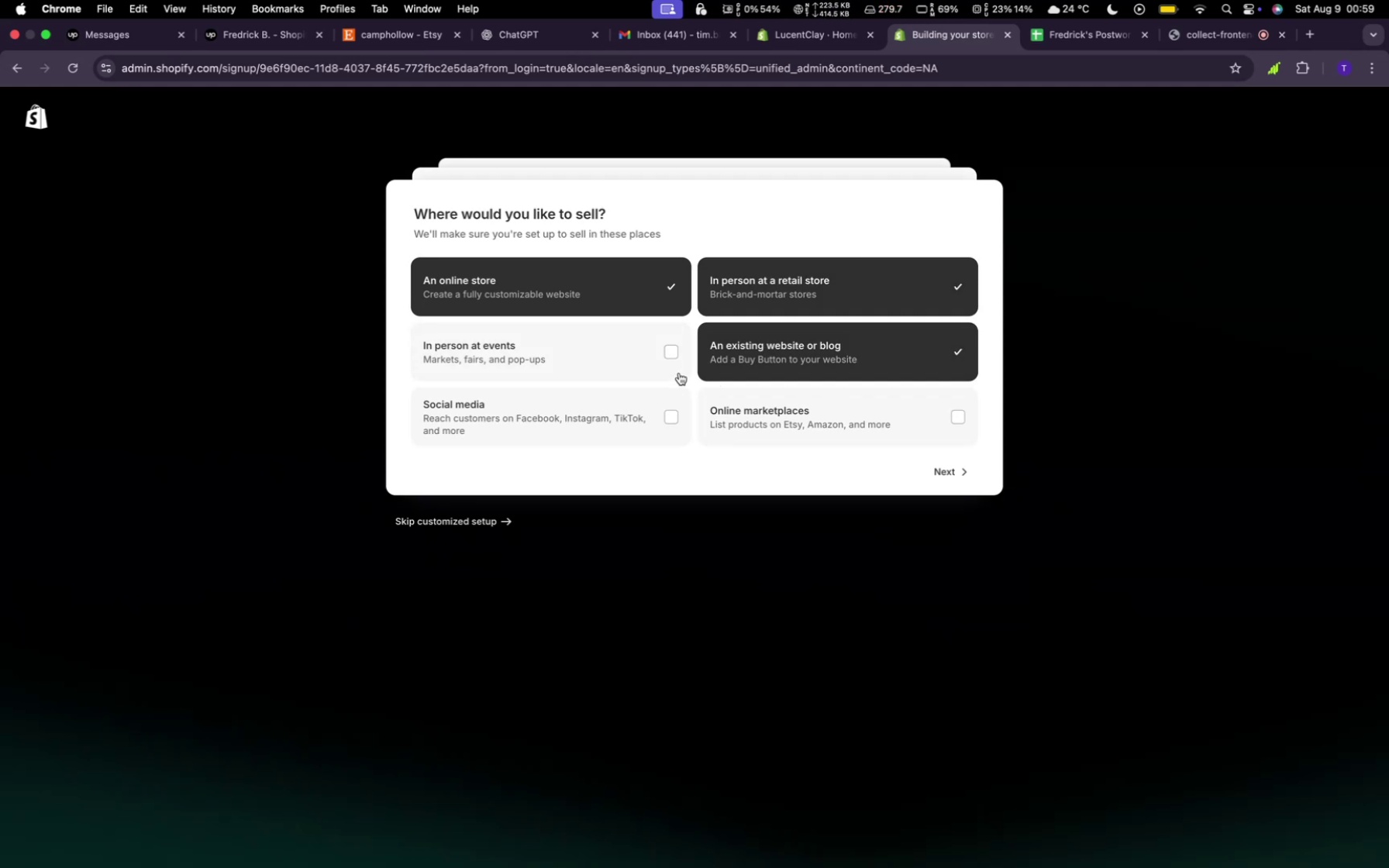 
left_click([679, 370])
 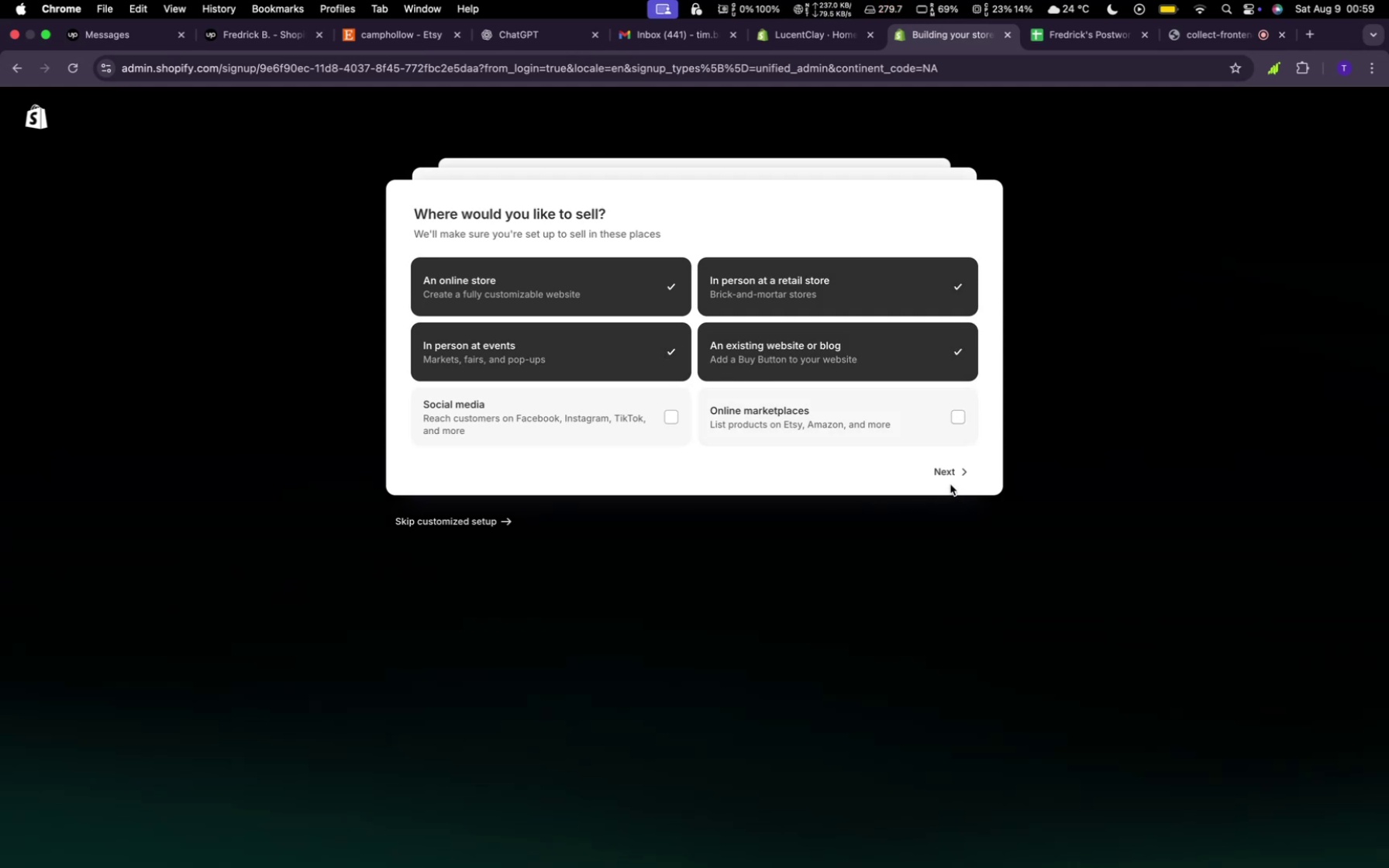 
left_click([951, 480])
 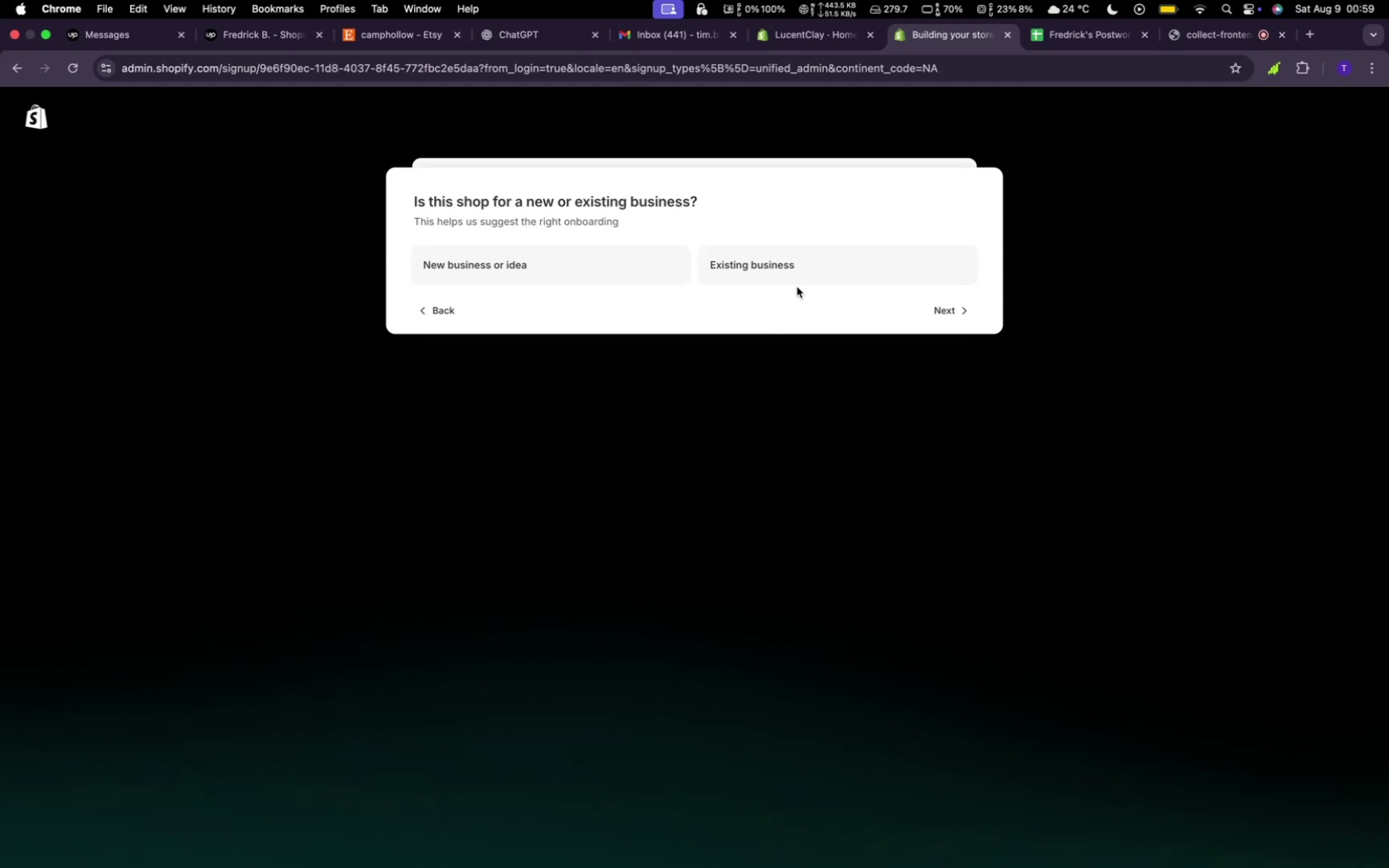 
left_click([809, 274])
 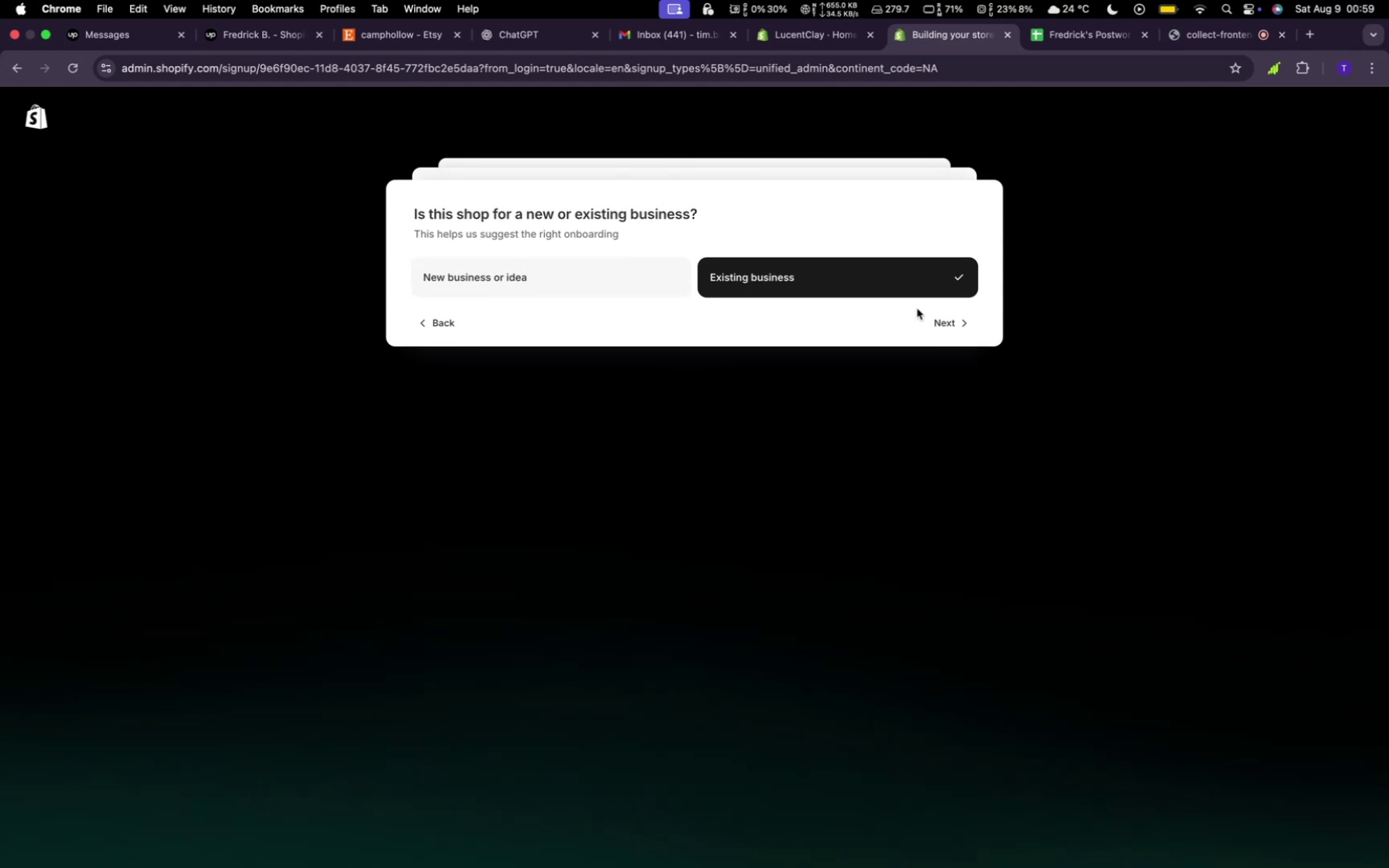 
left_click([950, 319])
 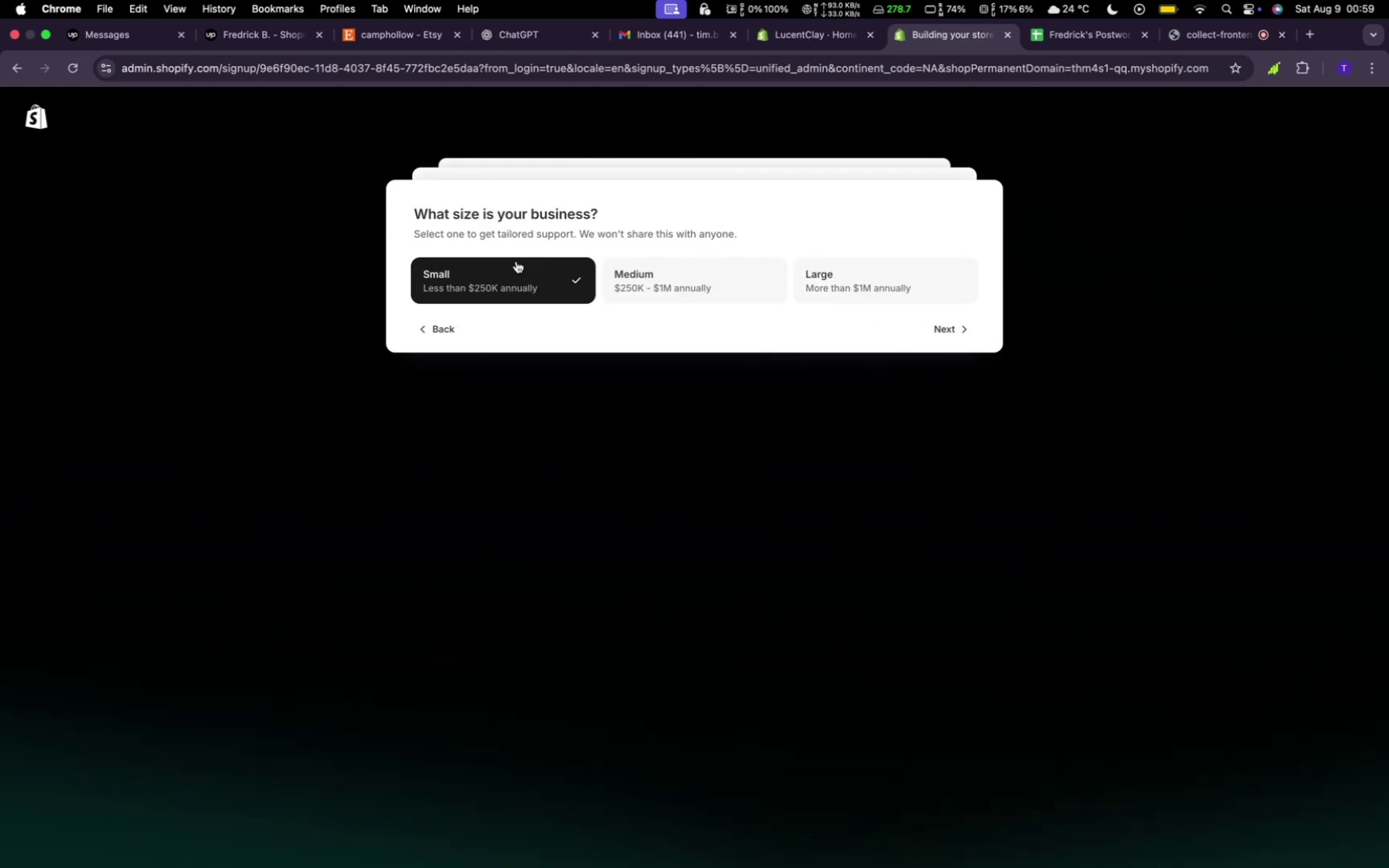 
left_click([958, 323])
 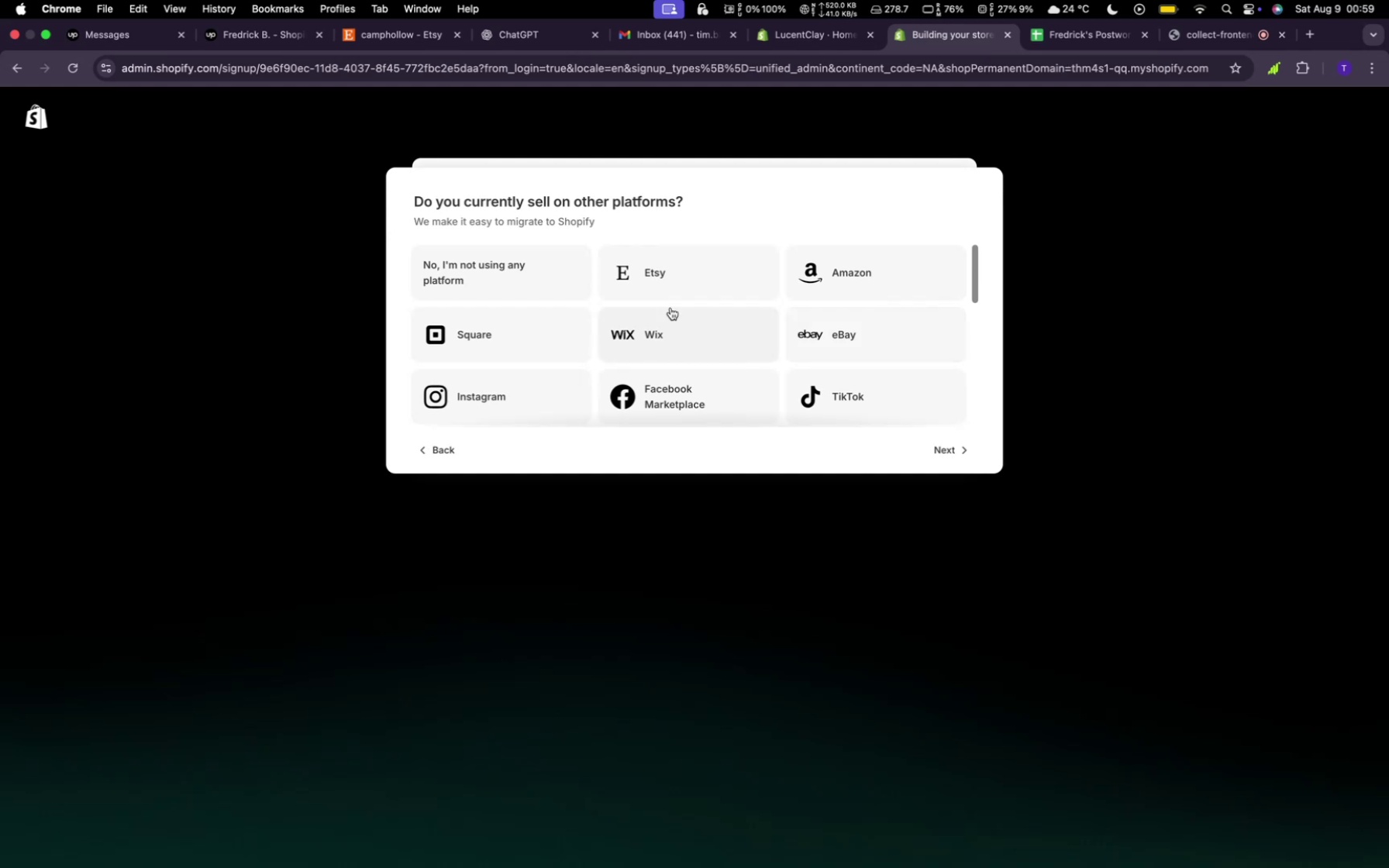 
left_click([519, 275])
 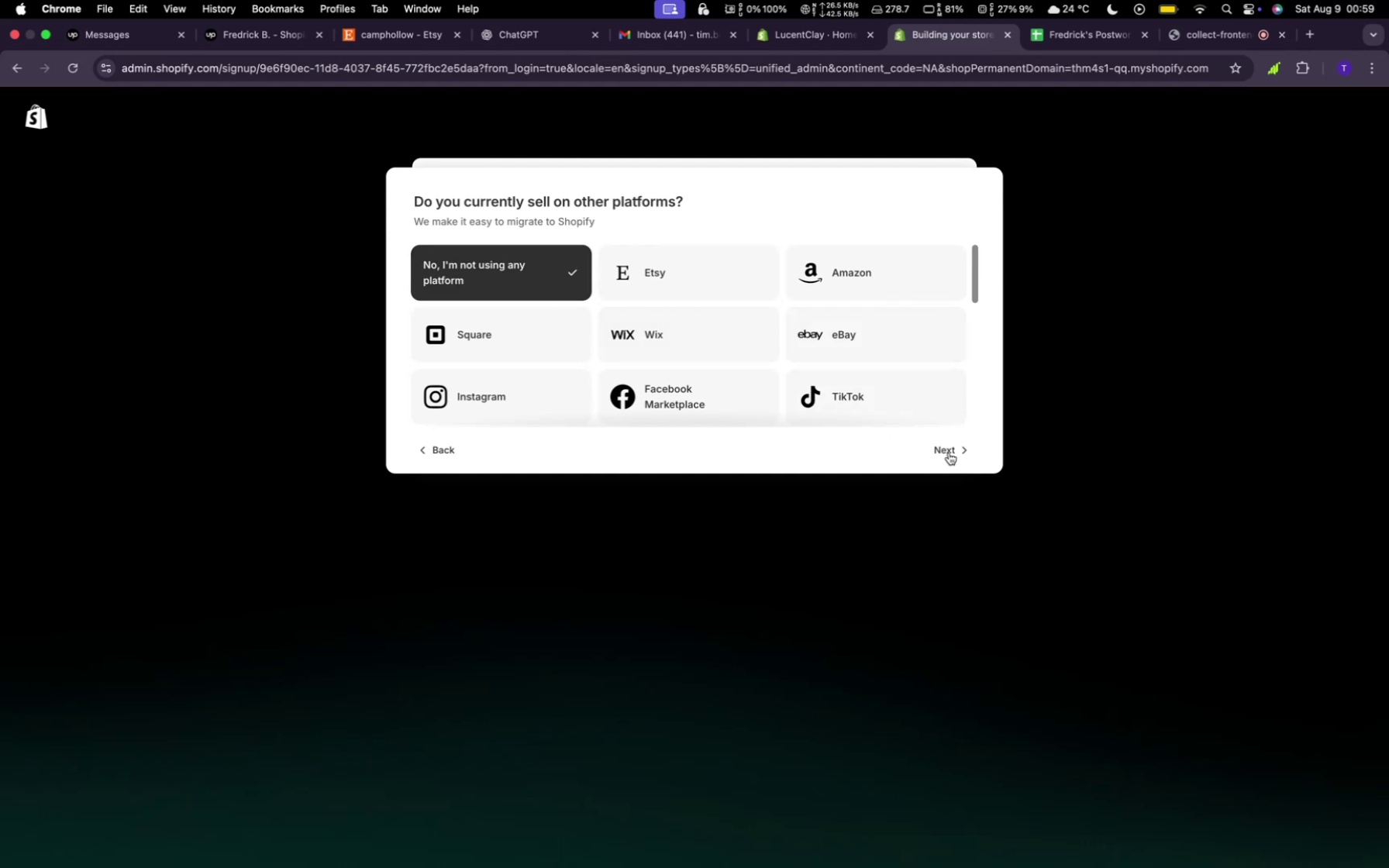 
left_click([949, 453])
 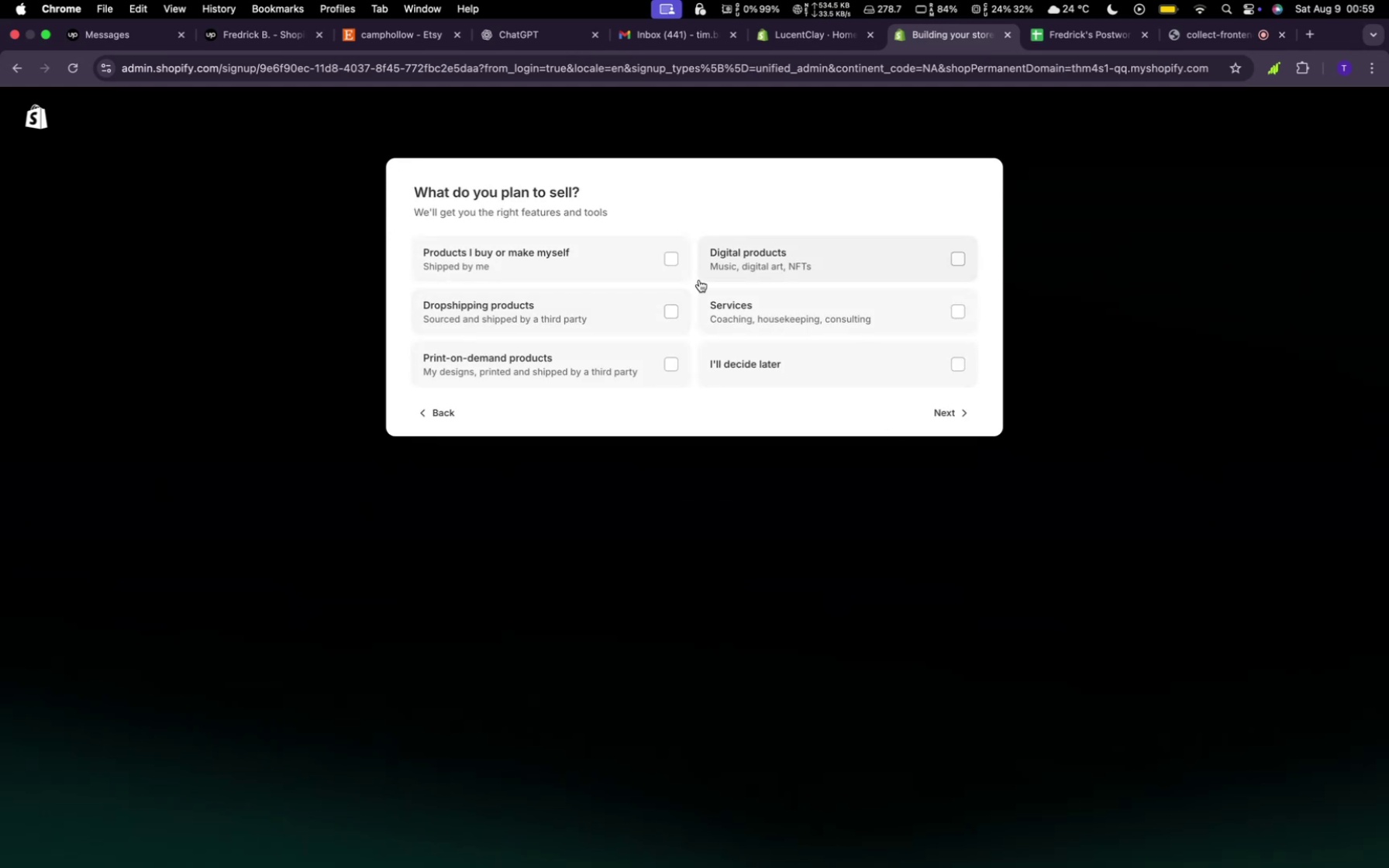 
left_click([676, 260])
 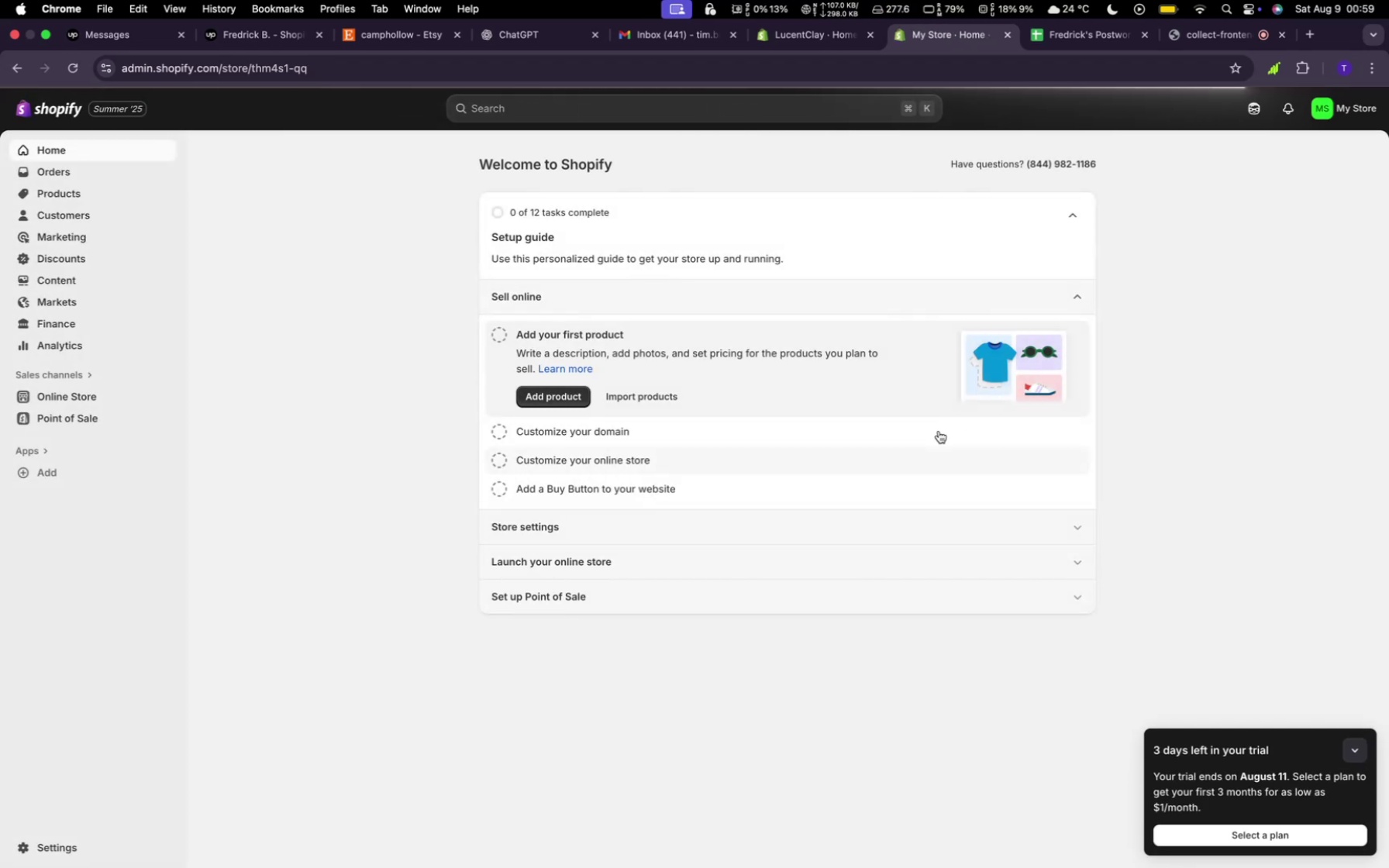 
wait(18.35)
 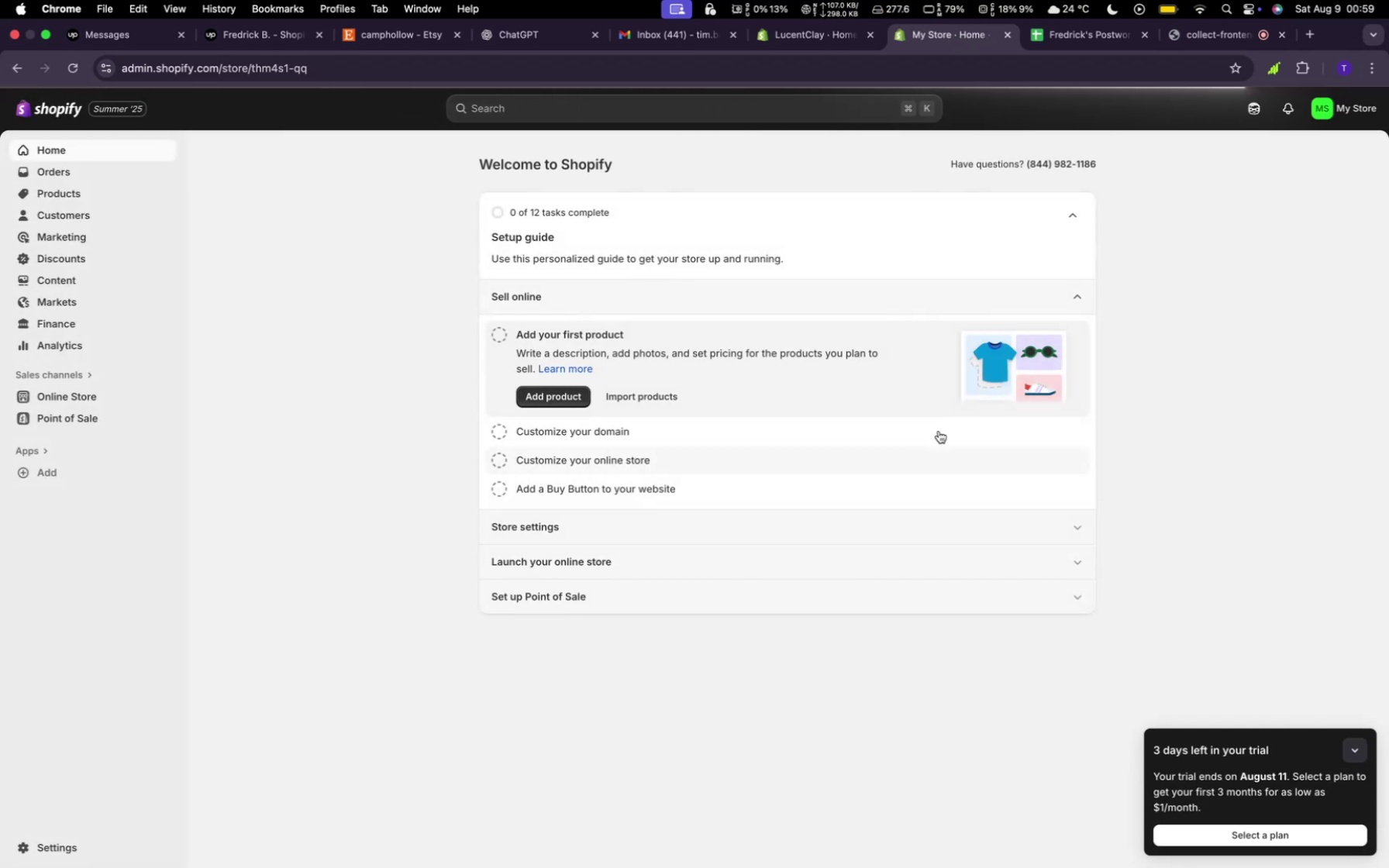 
left_click([544, 525])
 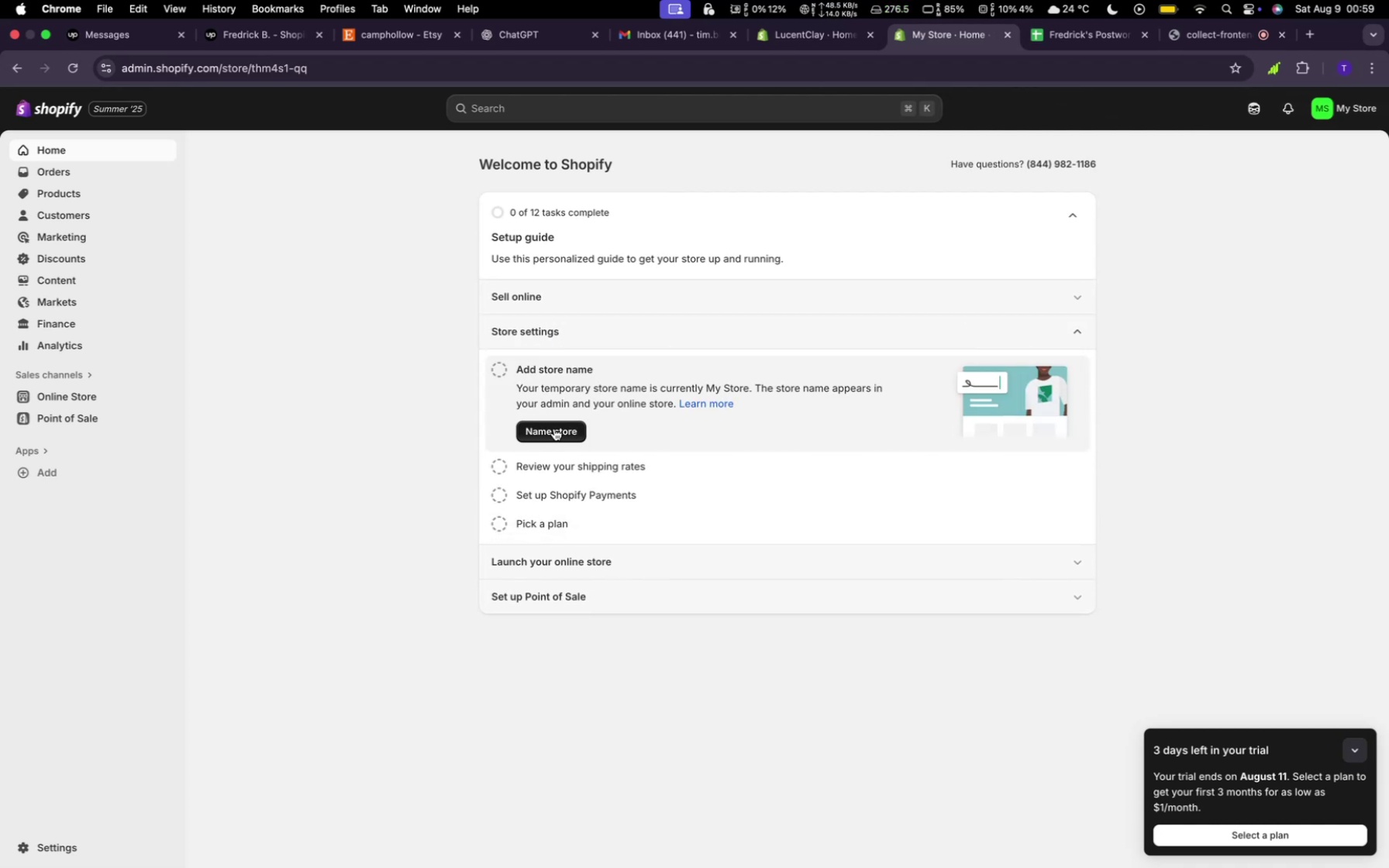 
left_click([554, 429])
 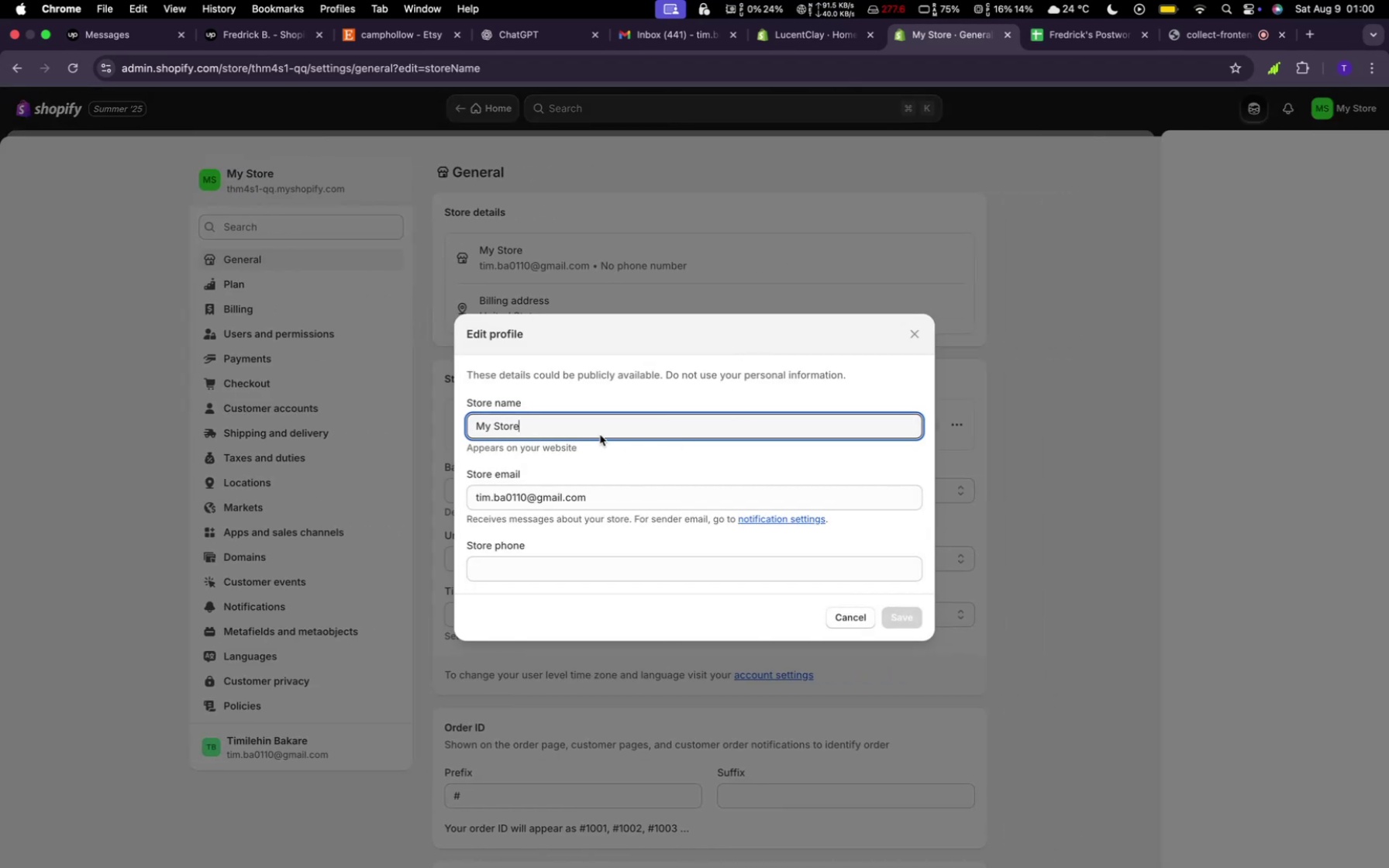 
left_click([586, 427])
 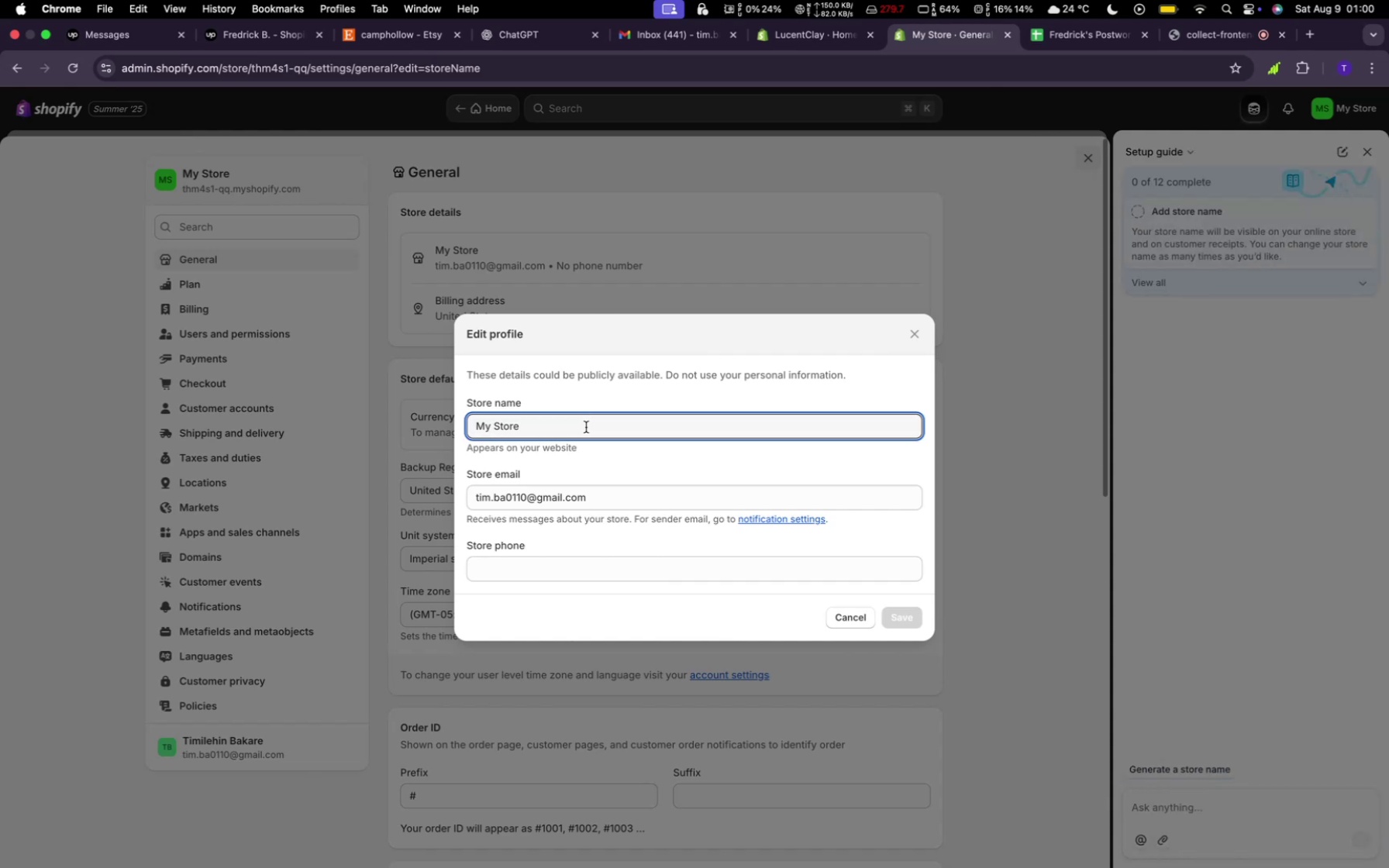 
hold_key(key=Backspace, duration=1.33)
 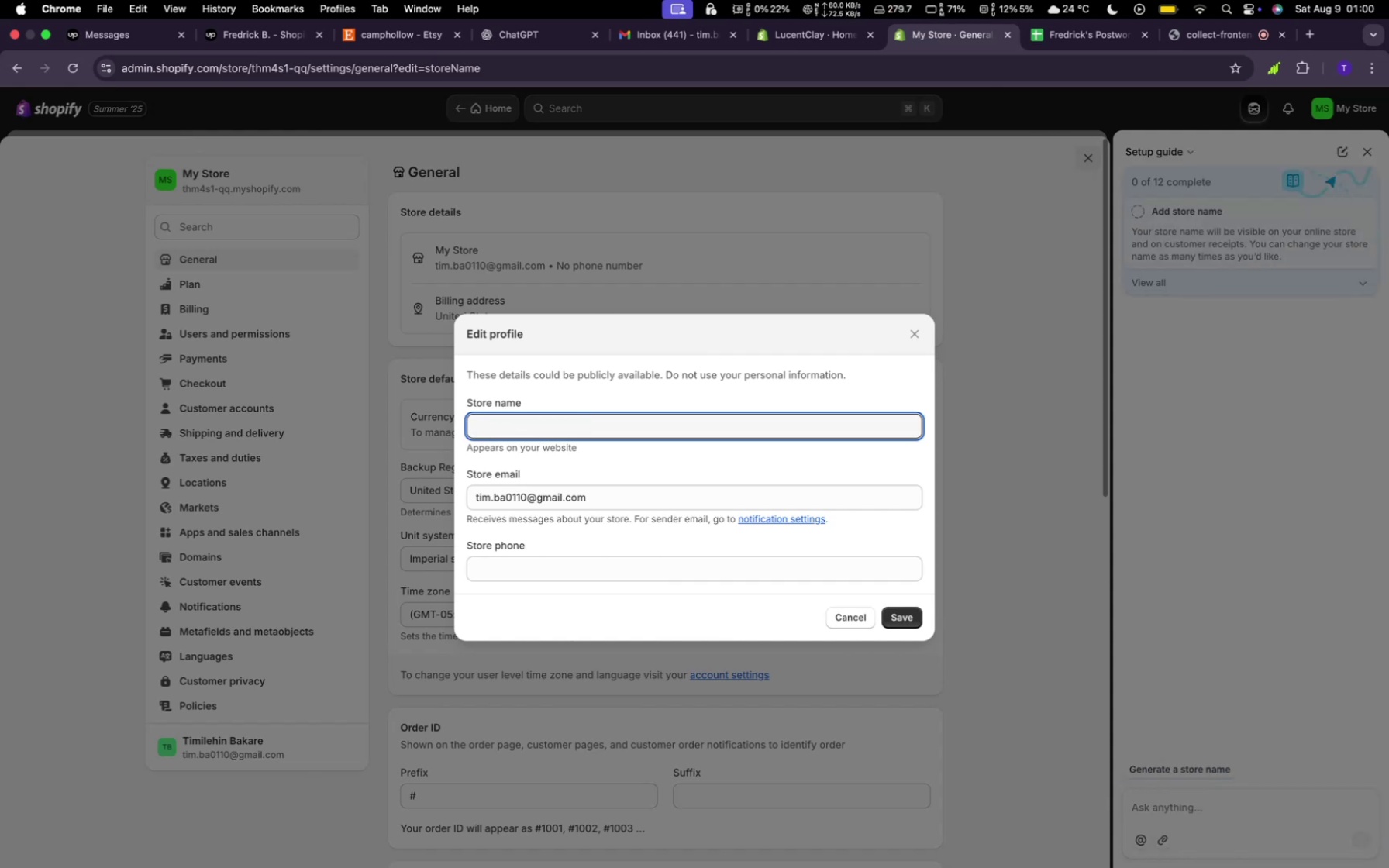 
type(Camp)
 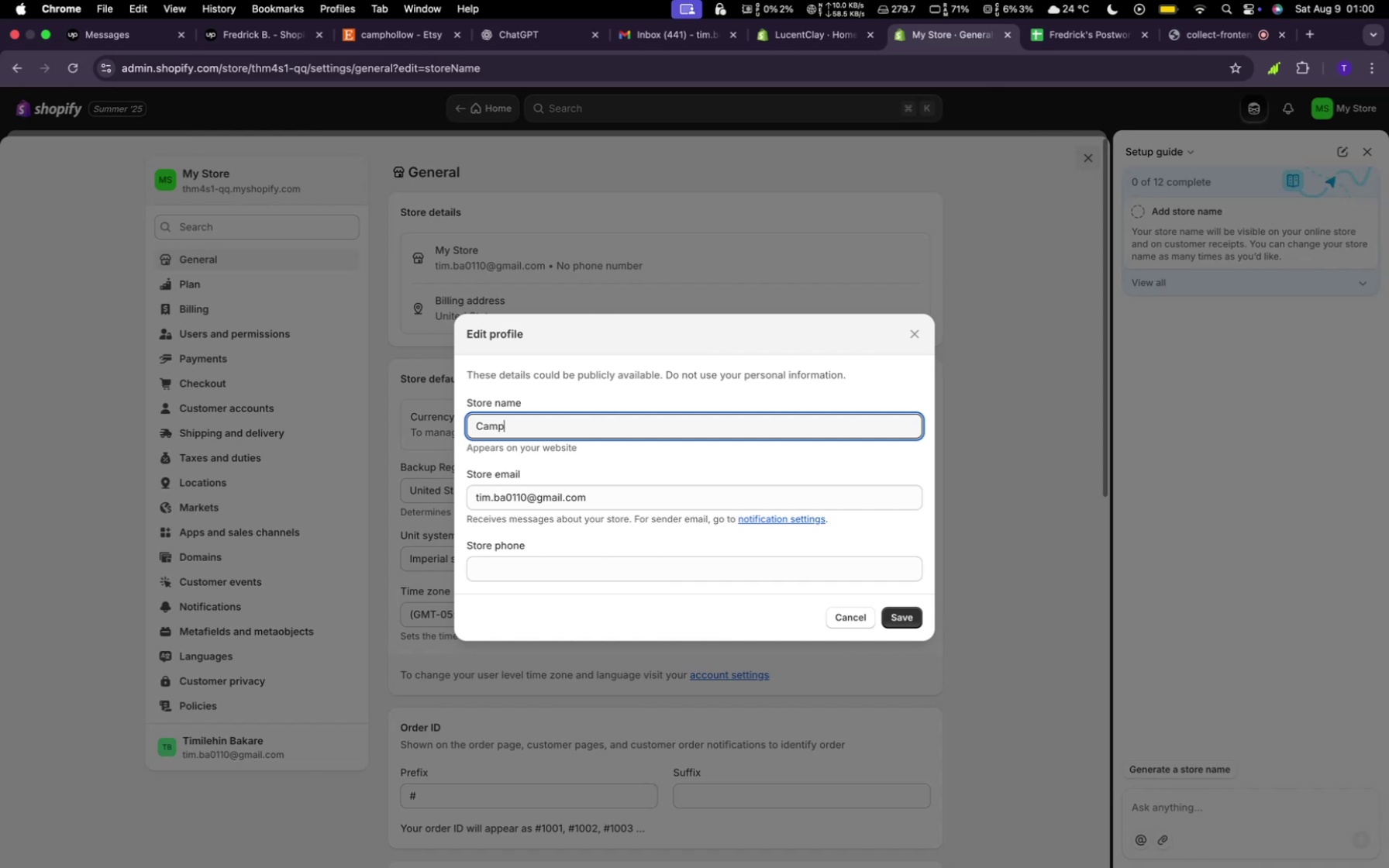 
type(hollow)
 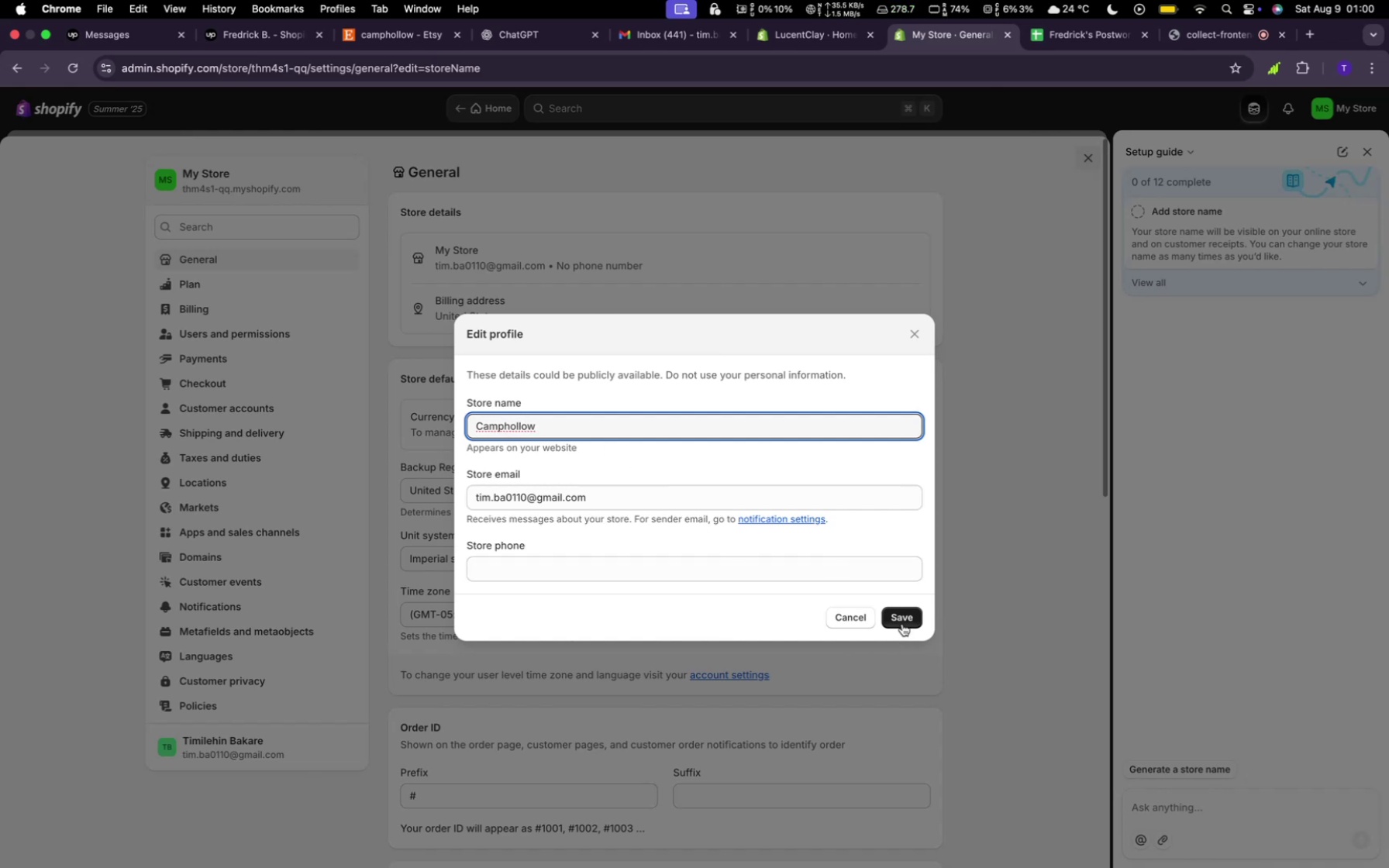 
wait(6.09)
 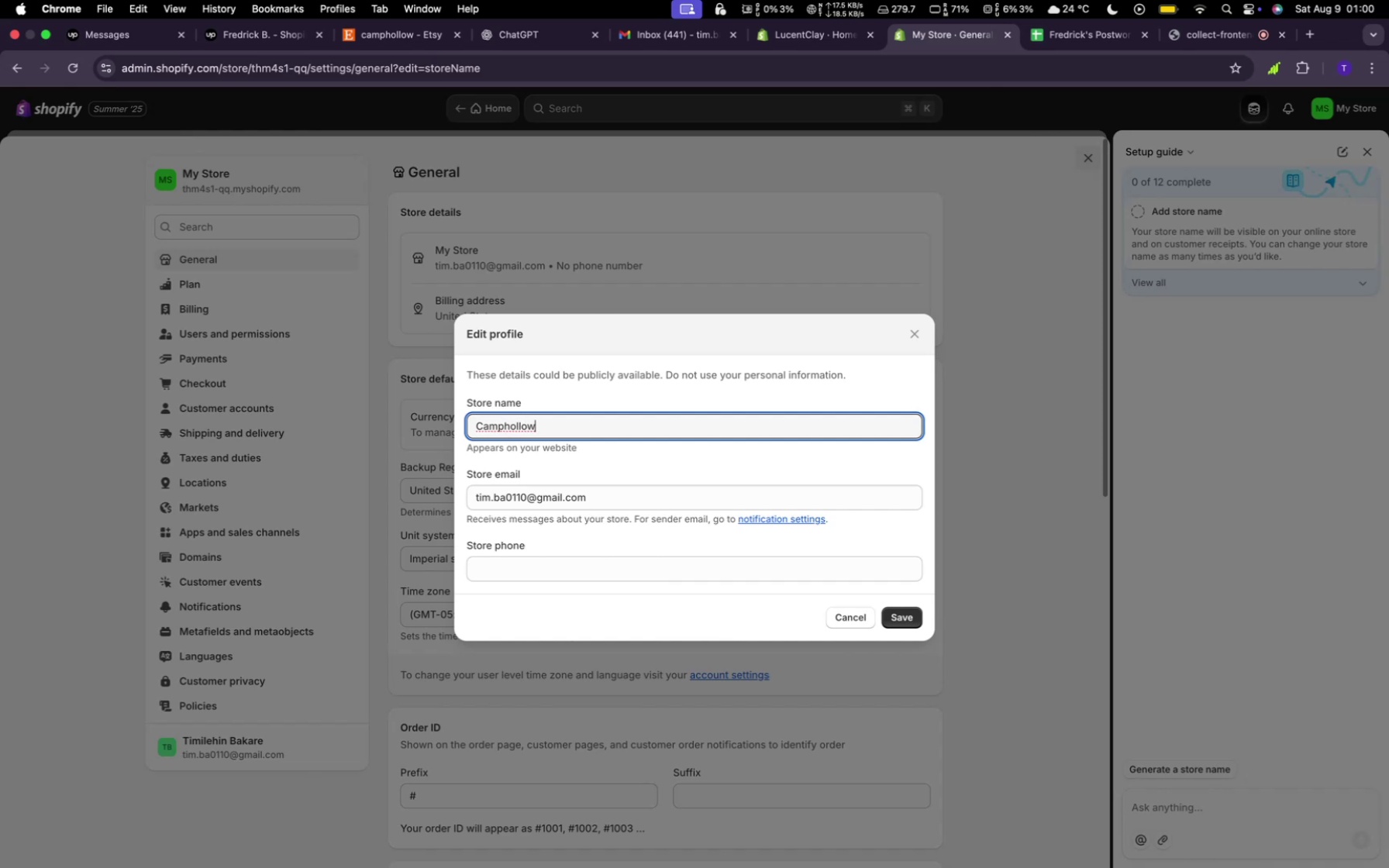 
left_click([902, 624])
 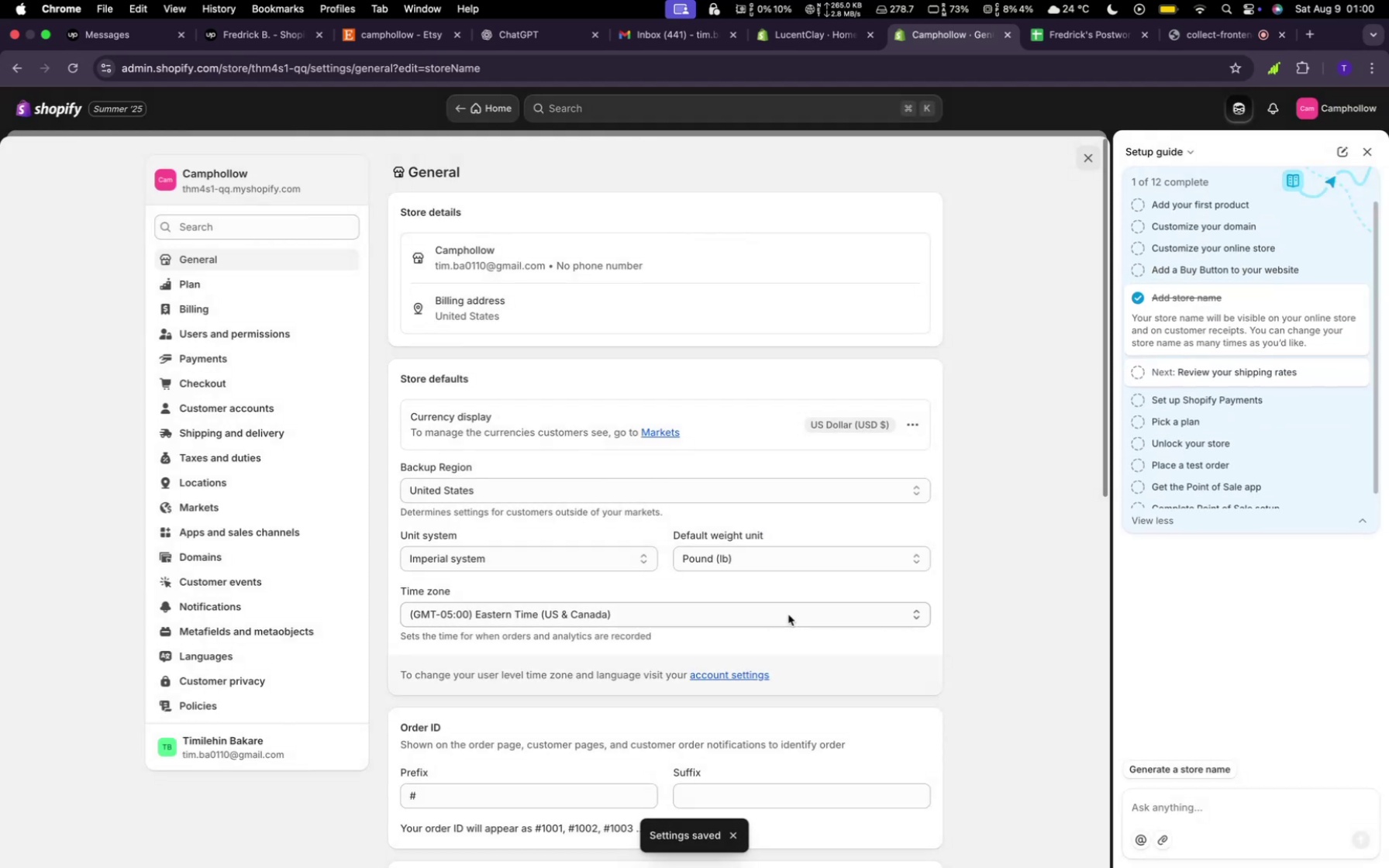 
scroll: coordinate [774, 611], scroll_direction: down, amount: 3.0
 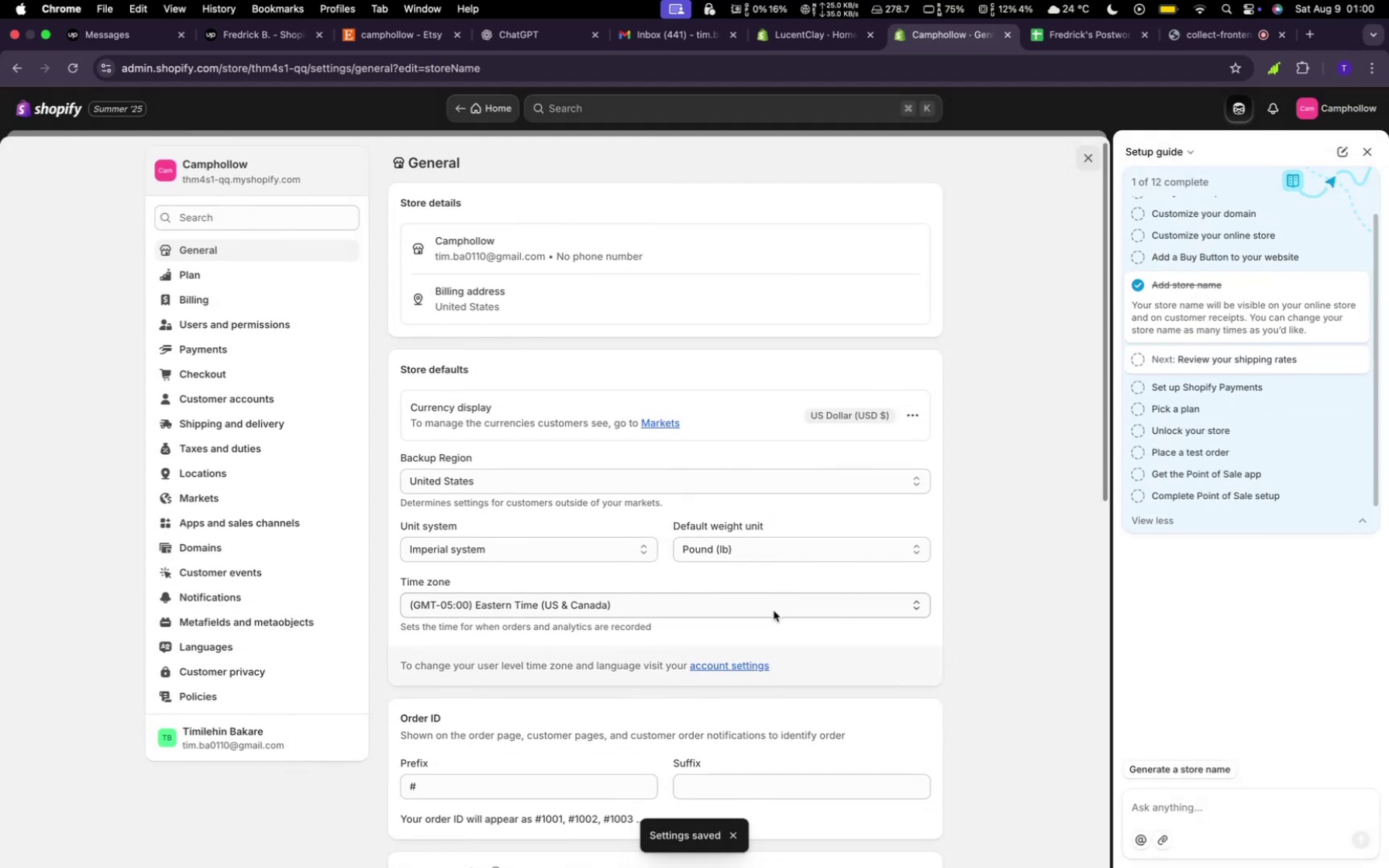 
scroll: coordinate [774, 611], scroll_direction: up, amount: 2.0
 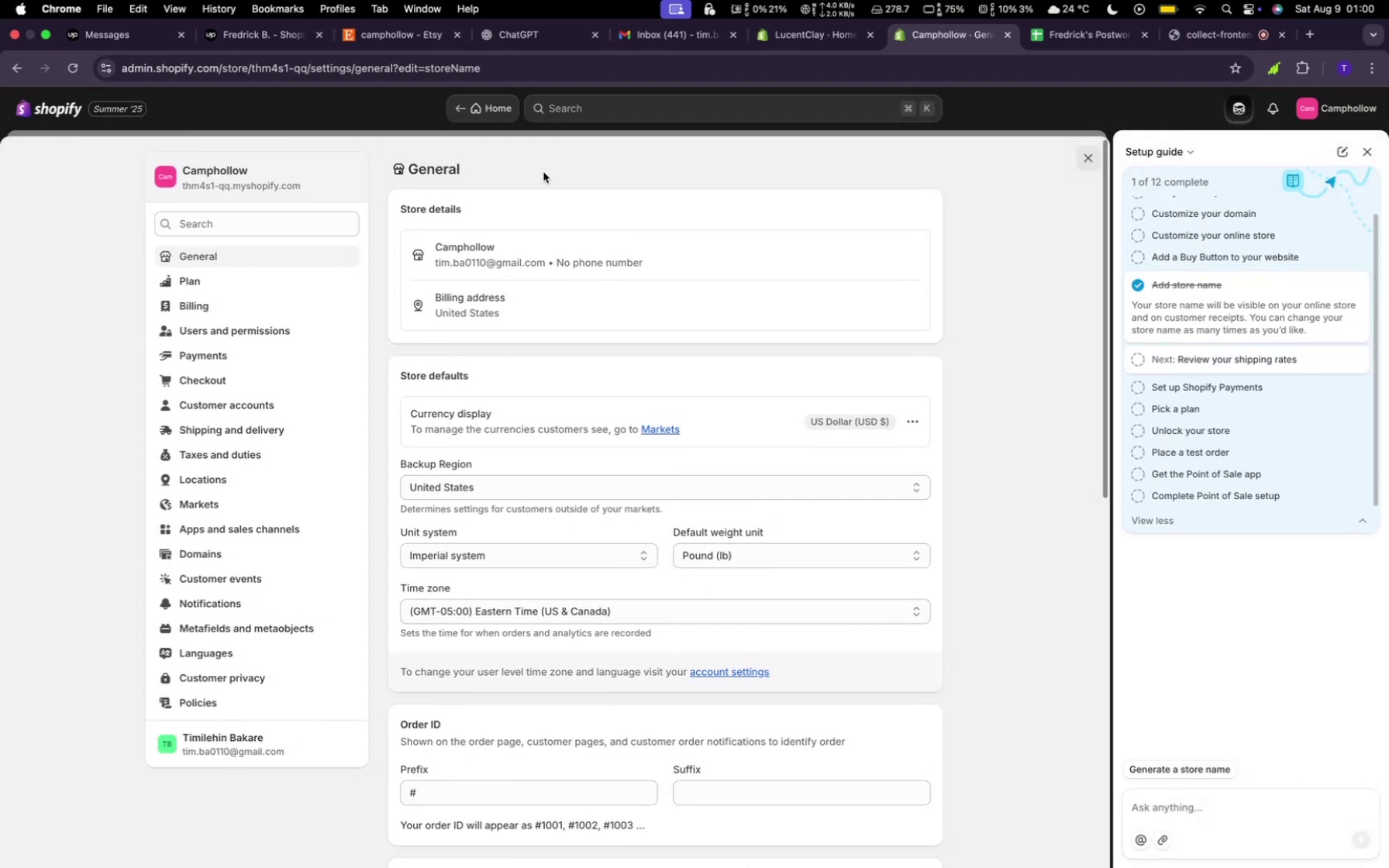 
left_click([462, 106])
 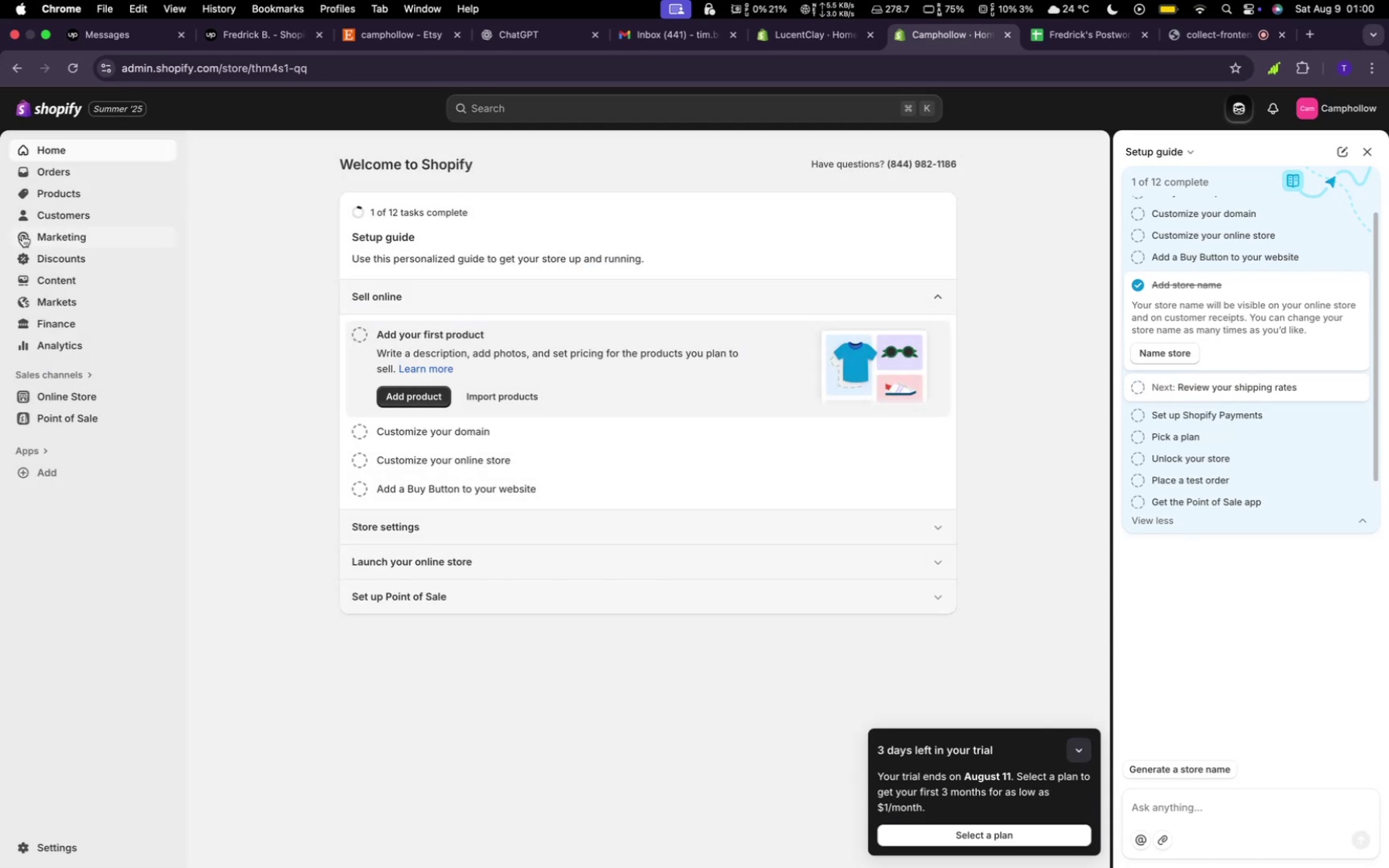 
left_click([68, 389])
 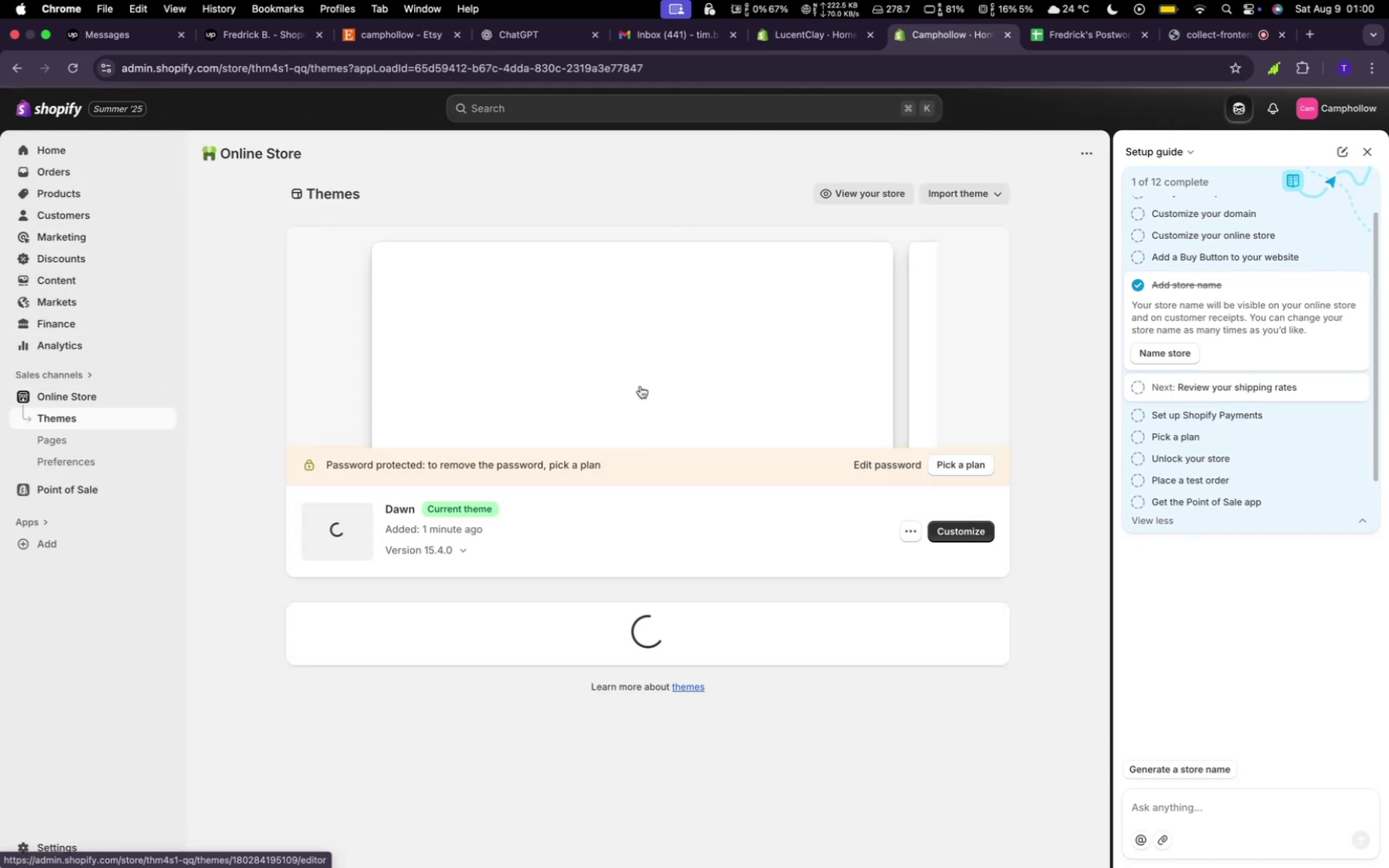 
wait(6.05)
 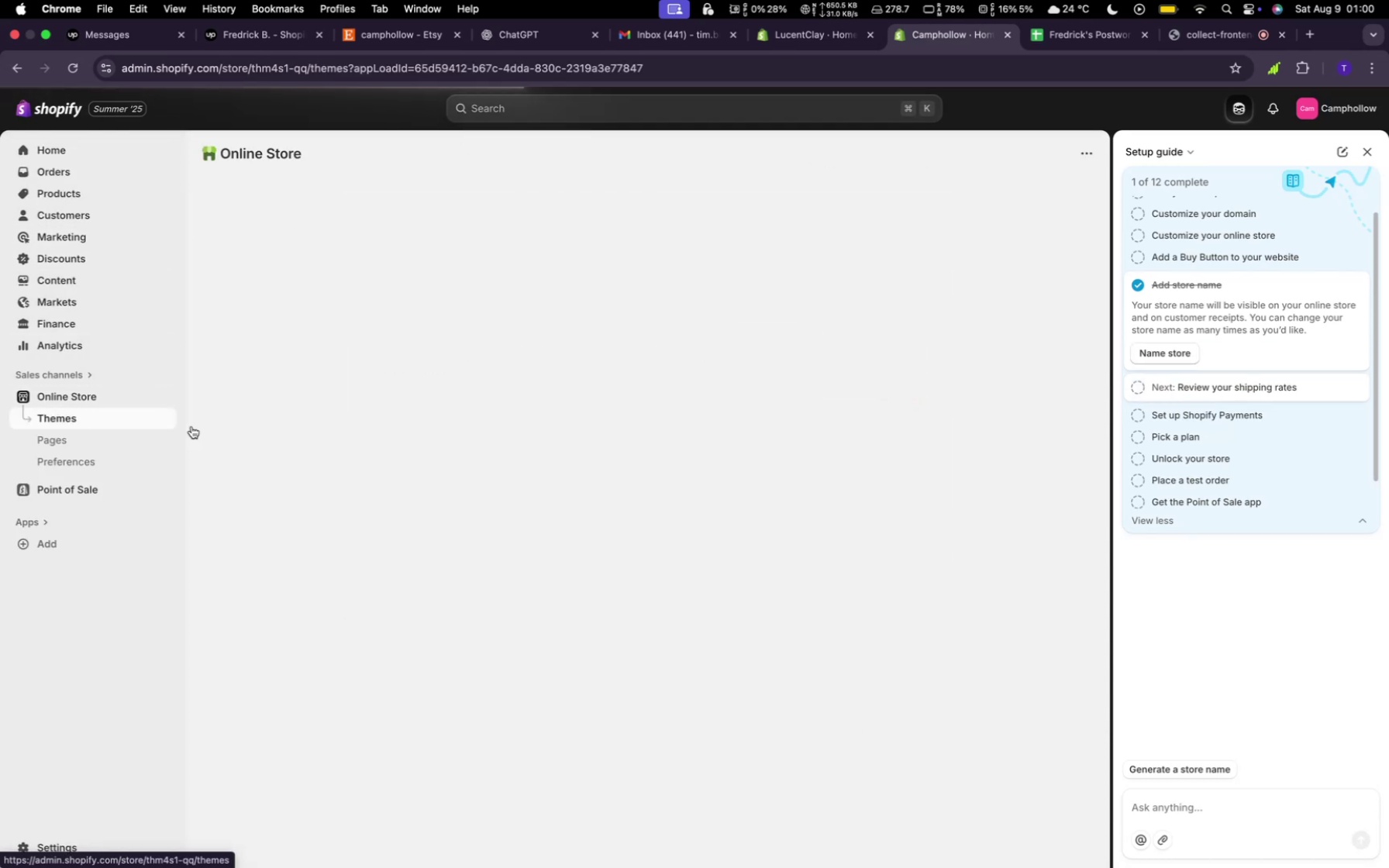 
scroll: coordinate [795, 748], scroll_direction: down, amount: 11.0
 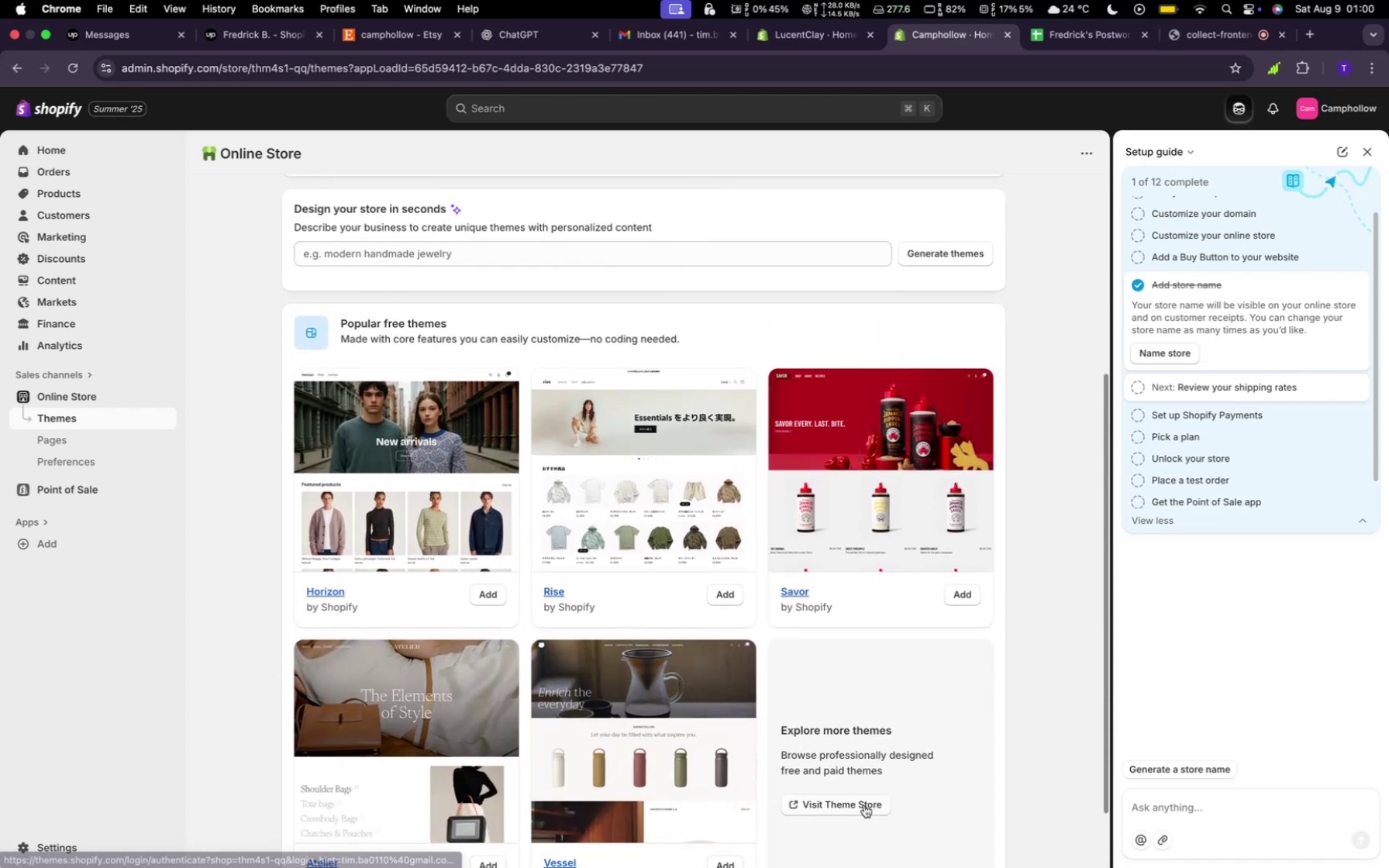 
left_click([863, 805])
 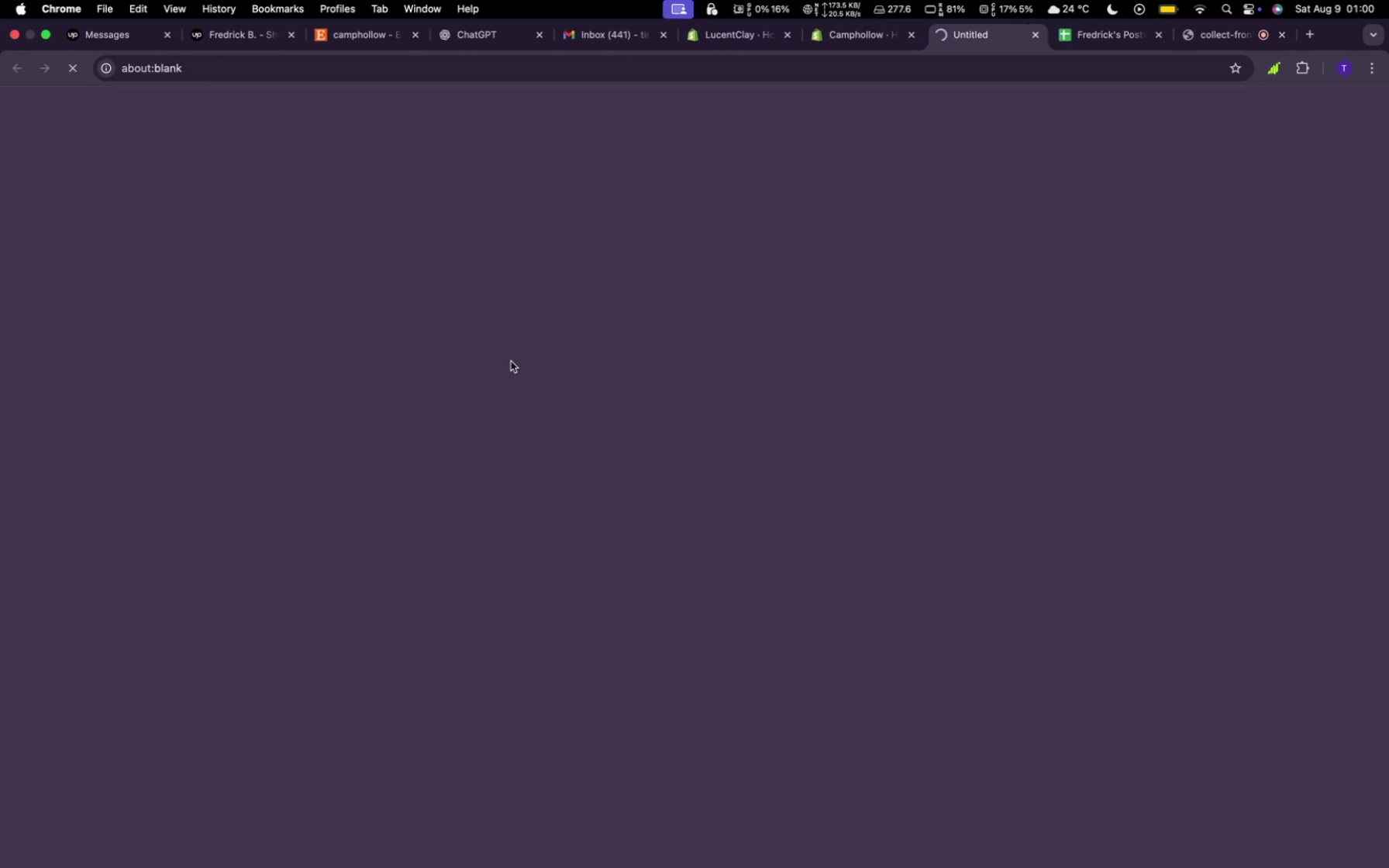 
mouse_move([581, 320])
 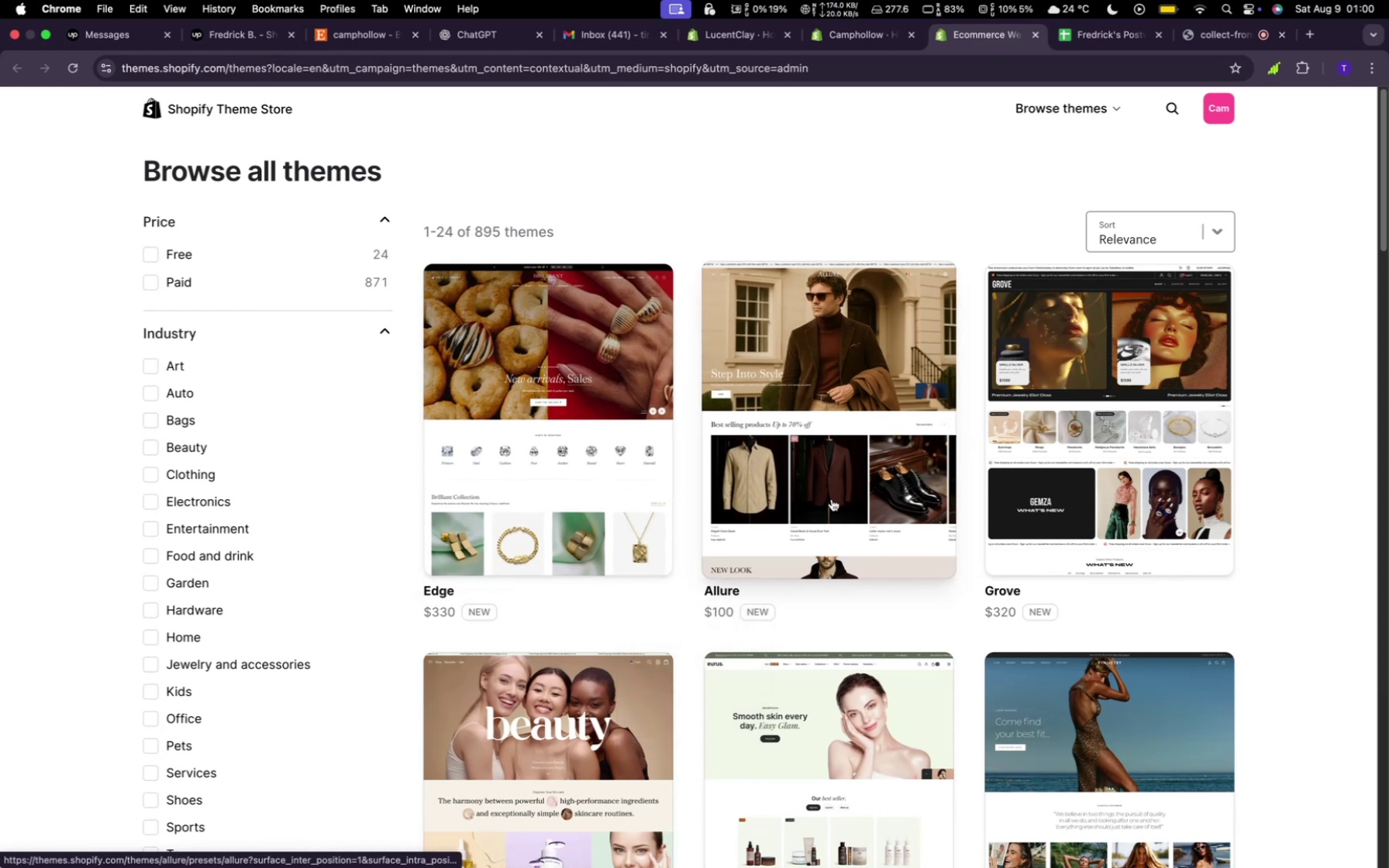 
wait(6.03)
 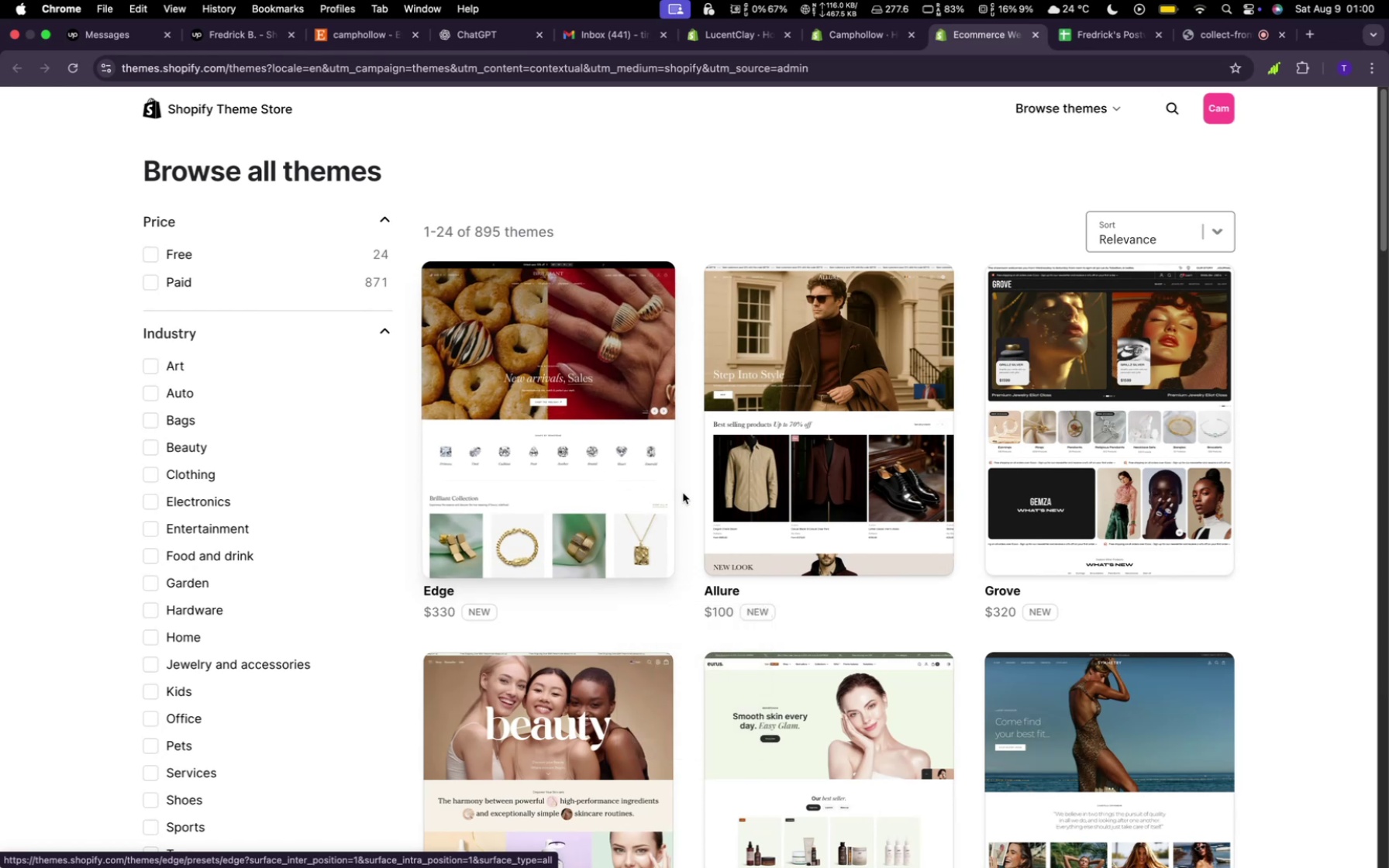 
scroll: coordinate [889, 532], scroll_direction: down, amount: 9.0
 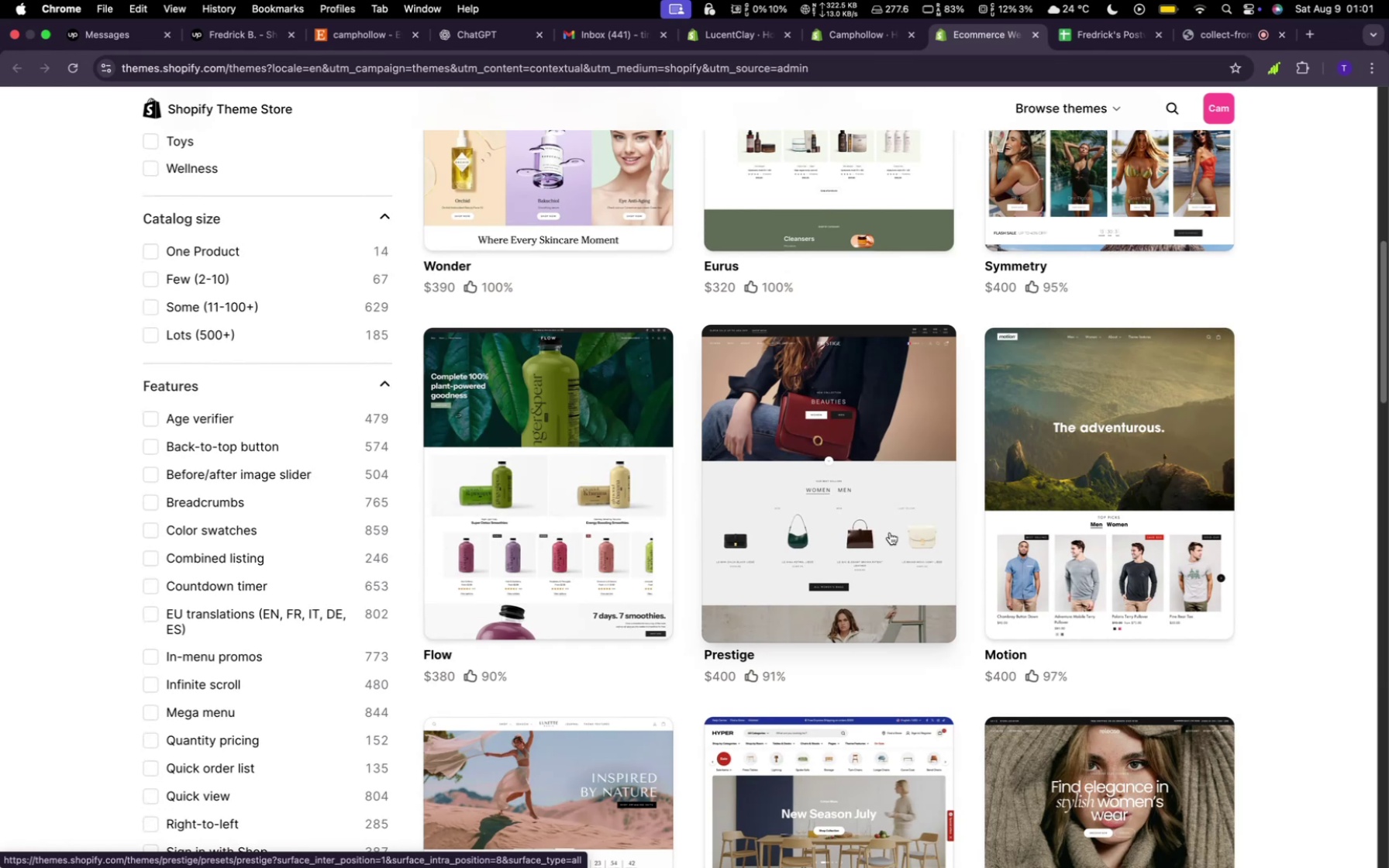 
wait(9.52)
 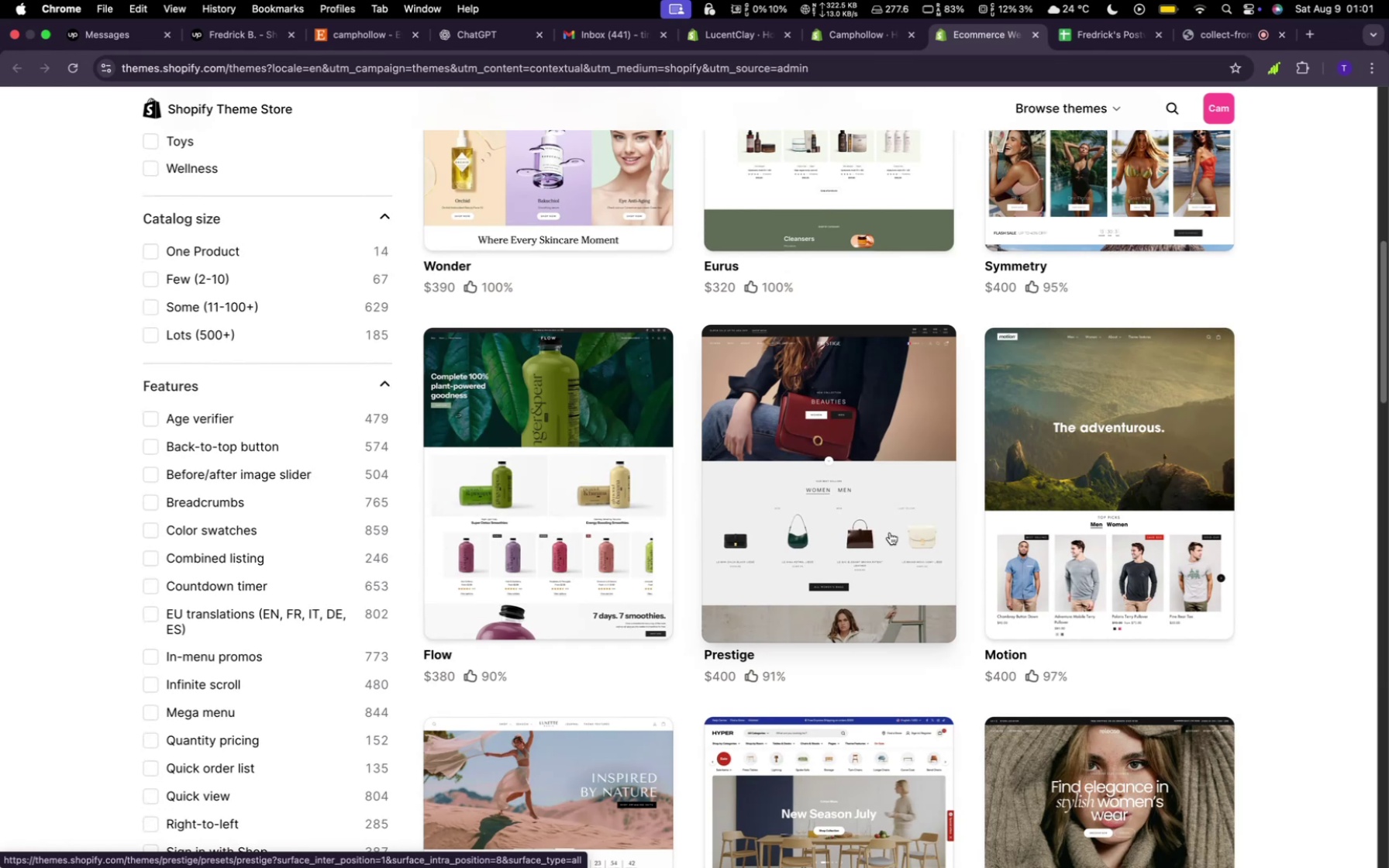 
scroll: coordinate [863, 544], scroll_direction: down, amount: 23.0
 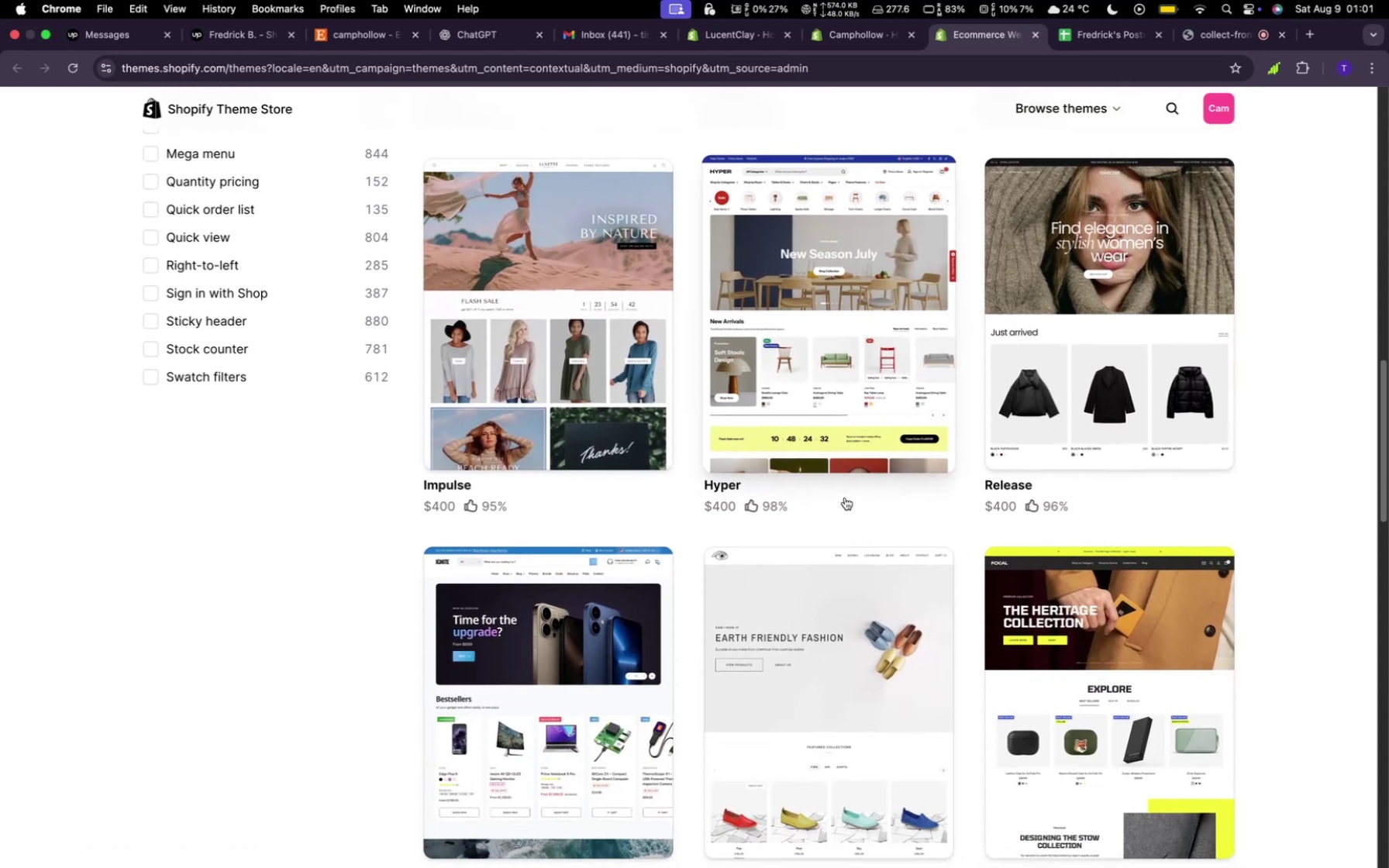 
left_click([838, 377])
 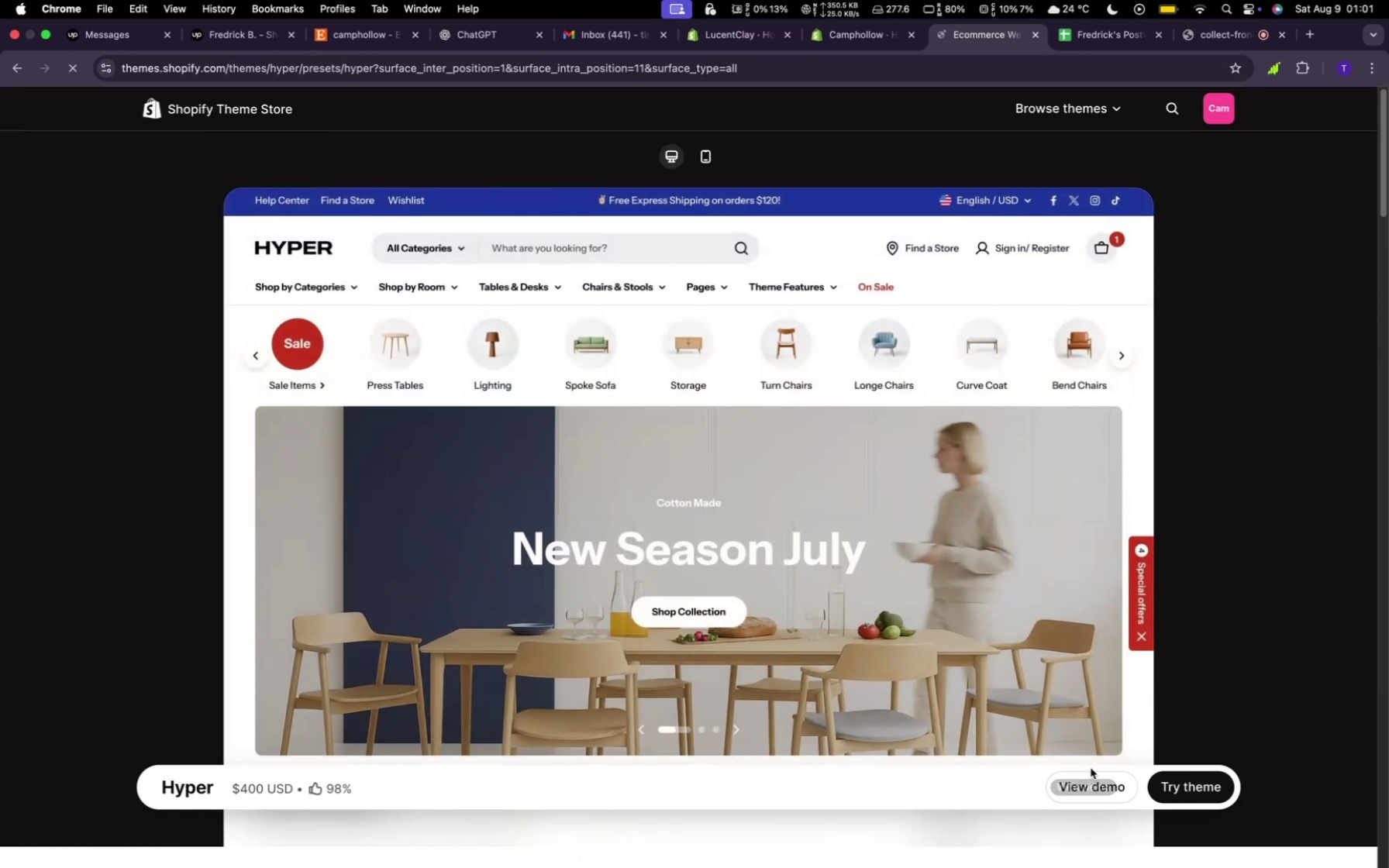 
left_click([1087, 780])
 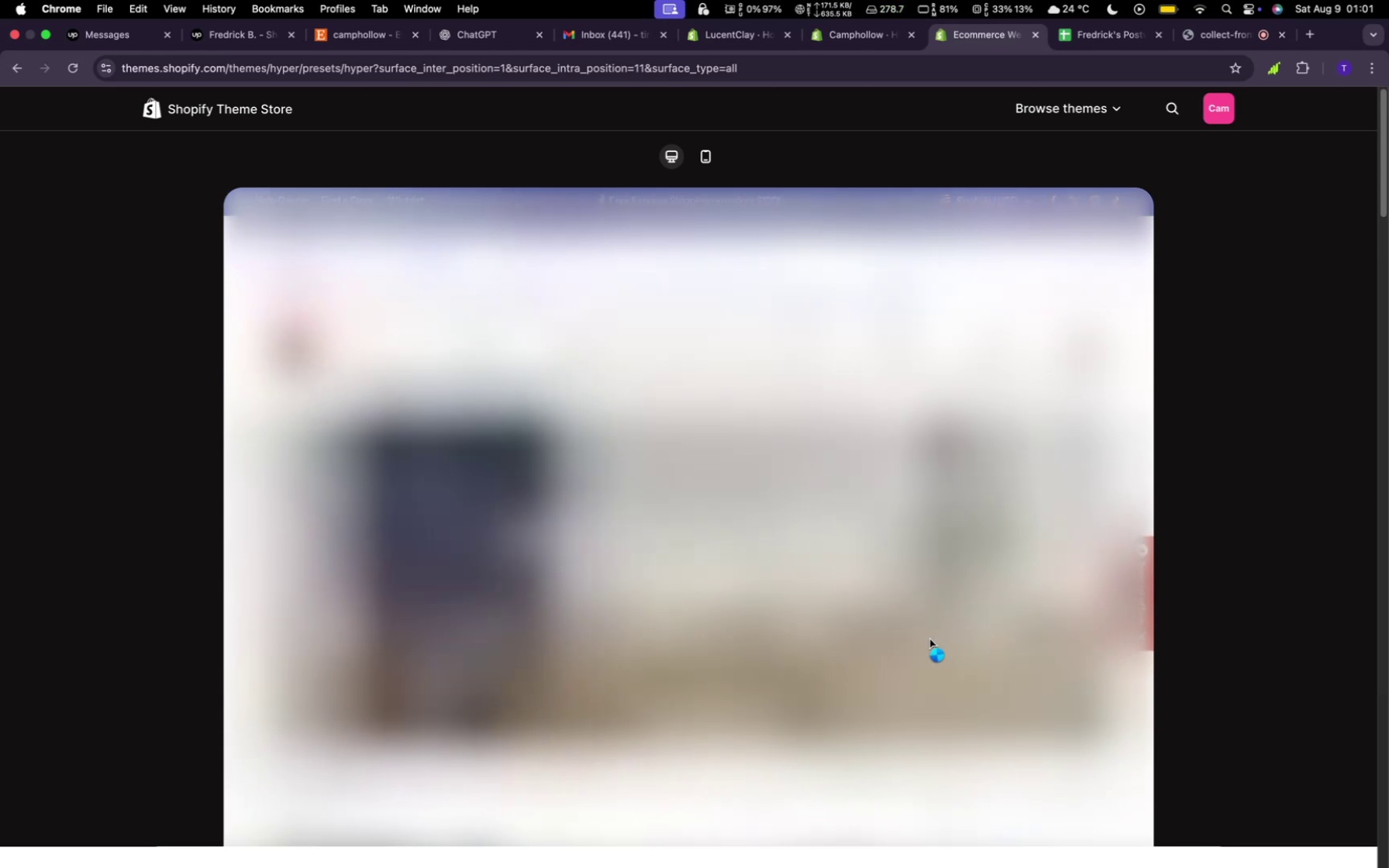 
wait(15.28)
 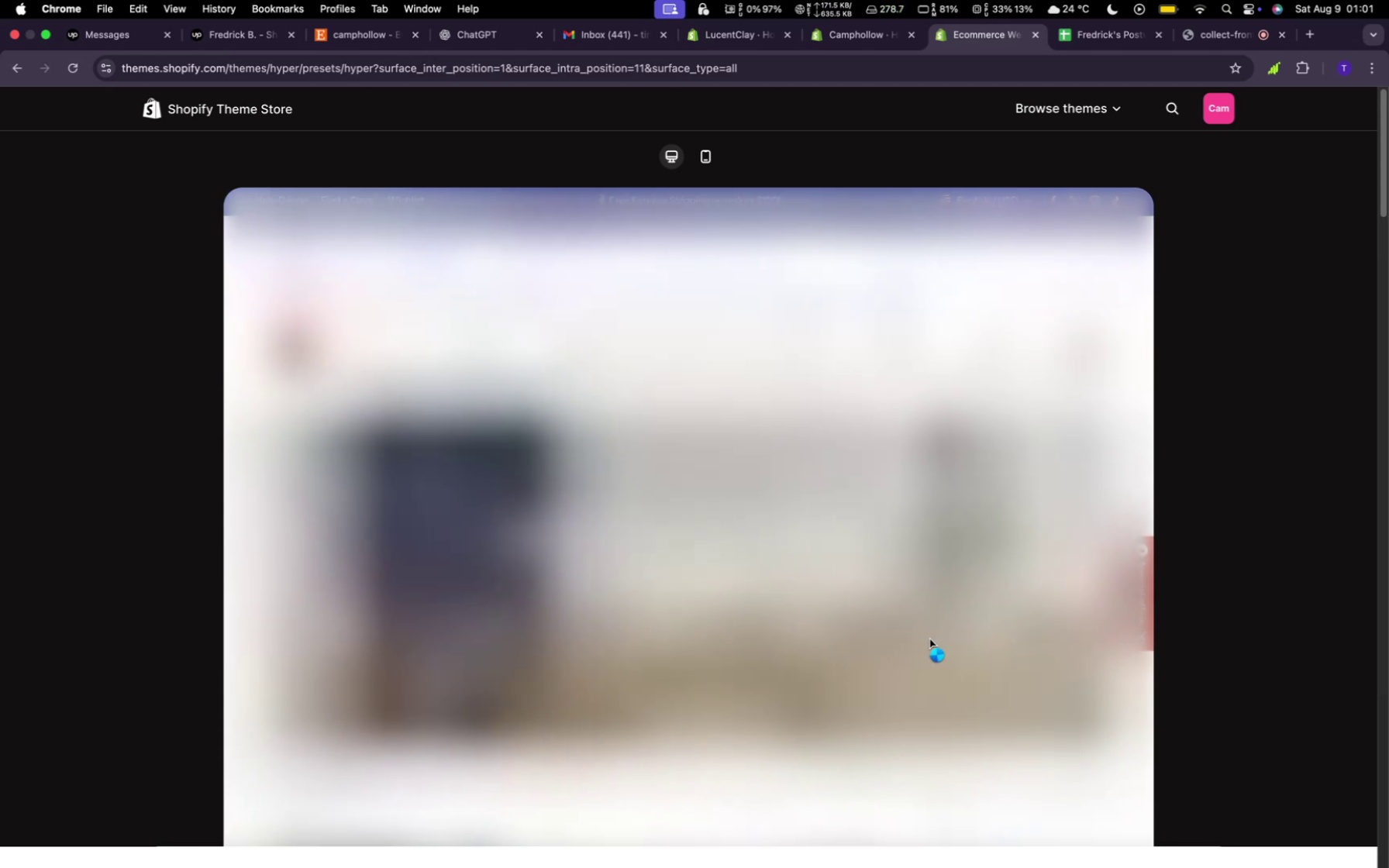 
left_click([1007, 377])
 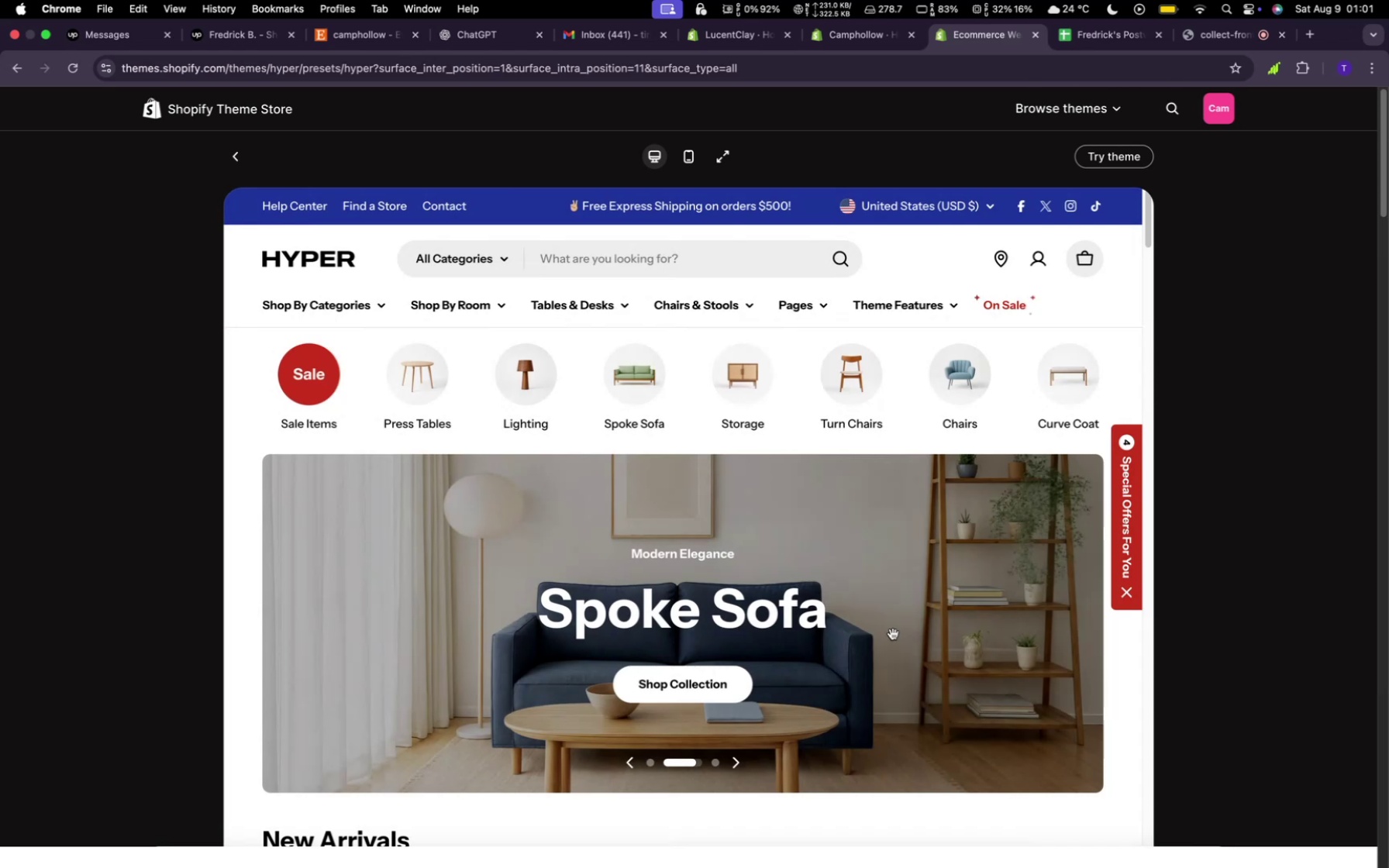 
scroll: coordinate [893, 634], scroll_direction: down, amount: 3.0
 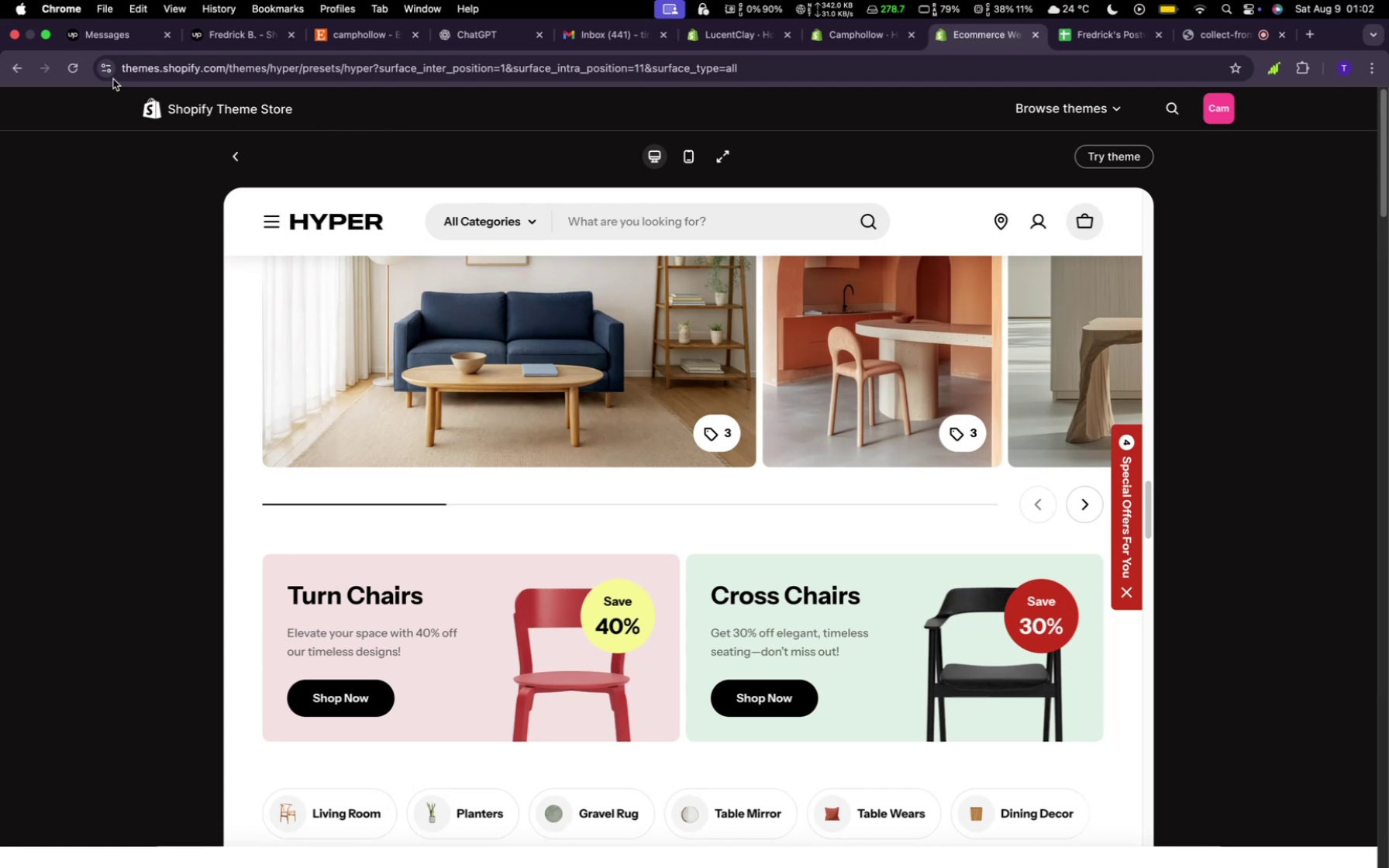 
mouse_move([232, 152])
 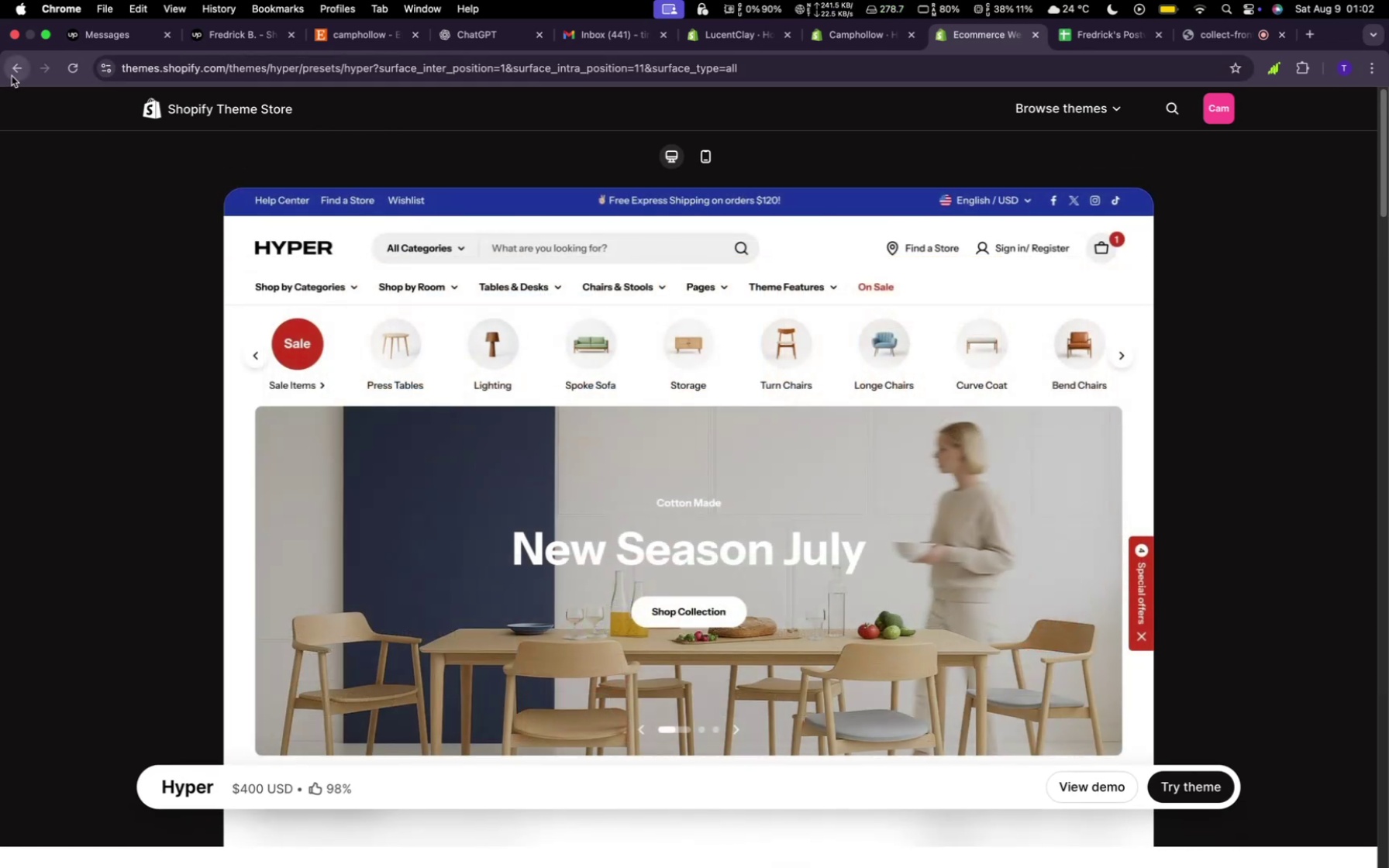 
left_click([12, 75])
 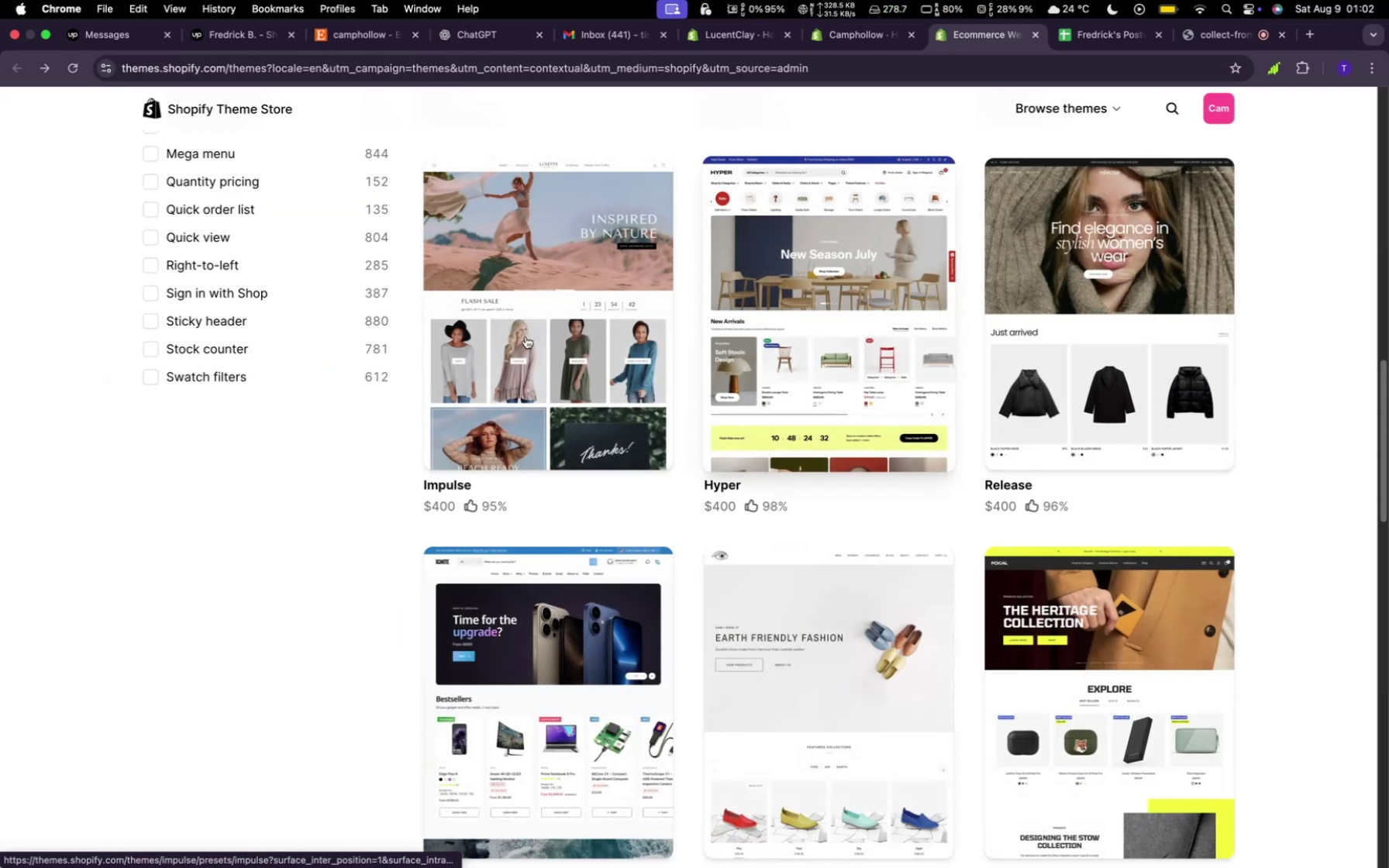 
scroll: coordinate [221, 220], scroll_direction: up, amount: 52.0
 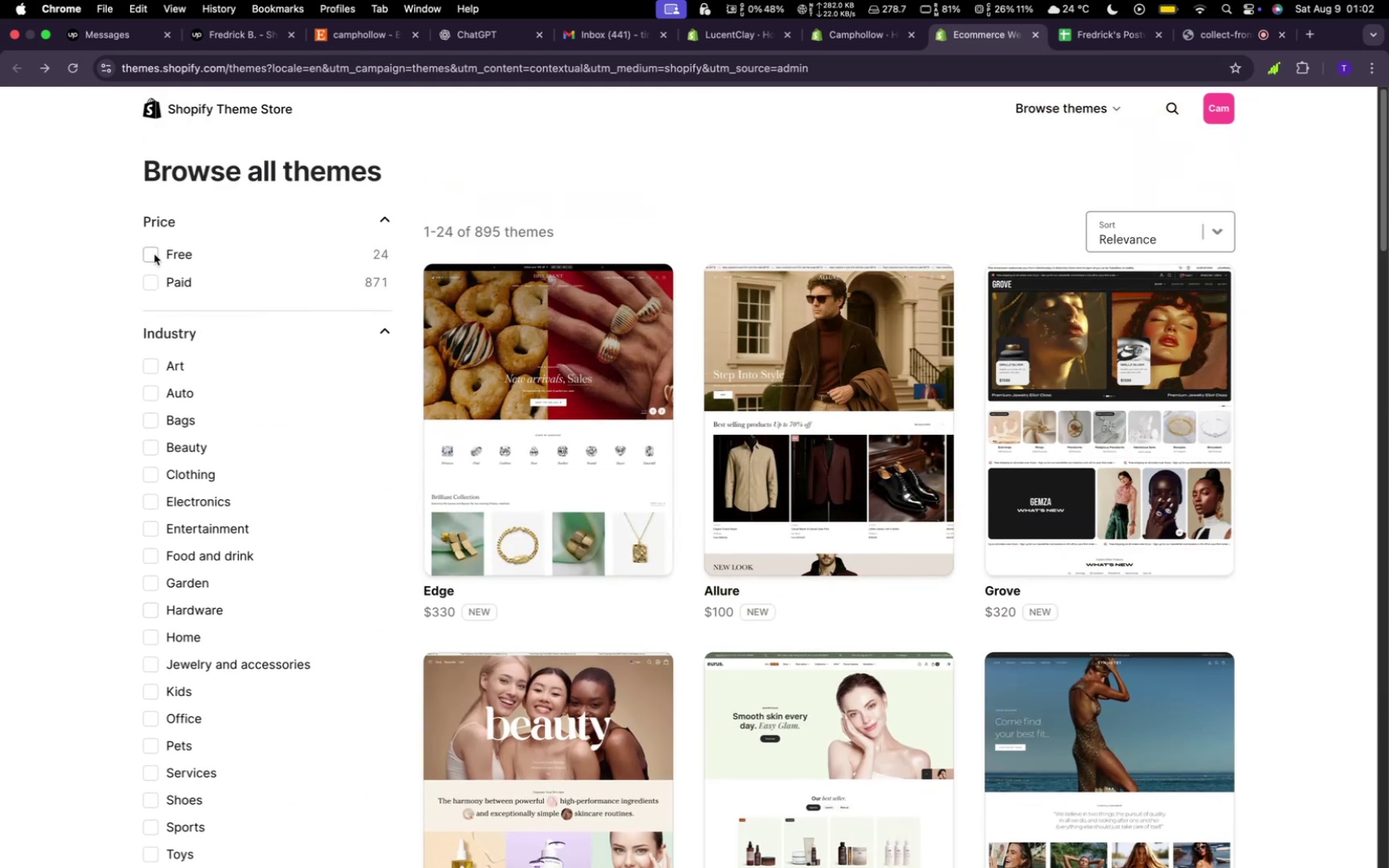 
left_click([151, 253])
 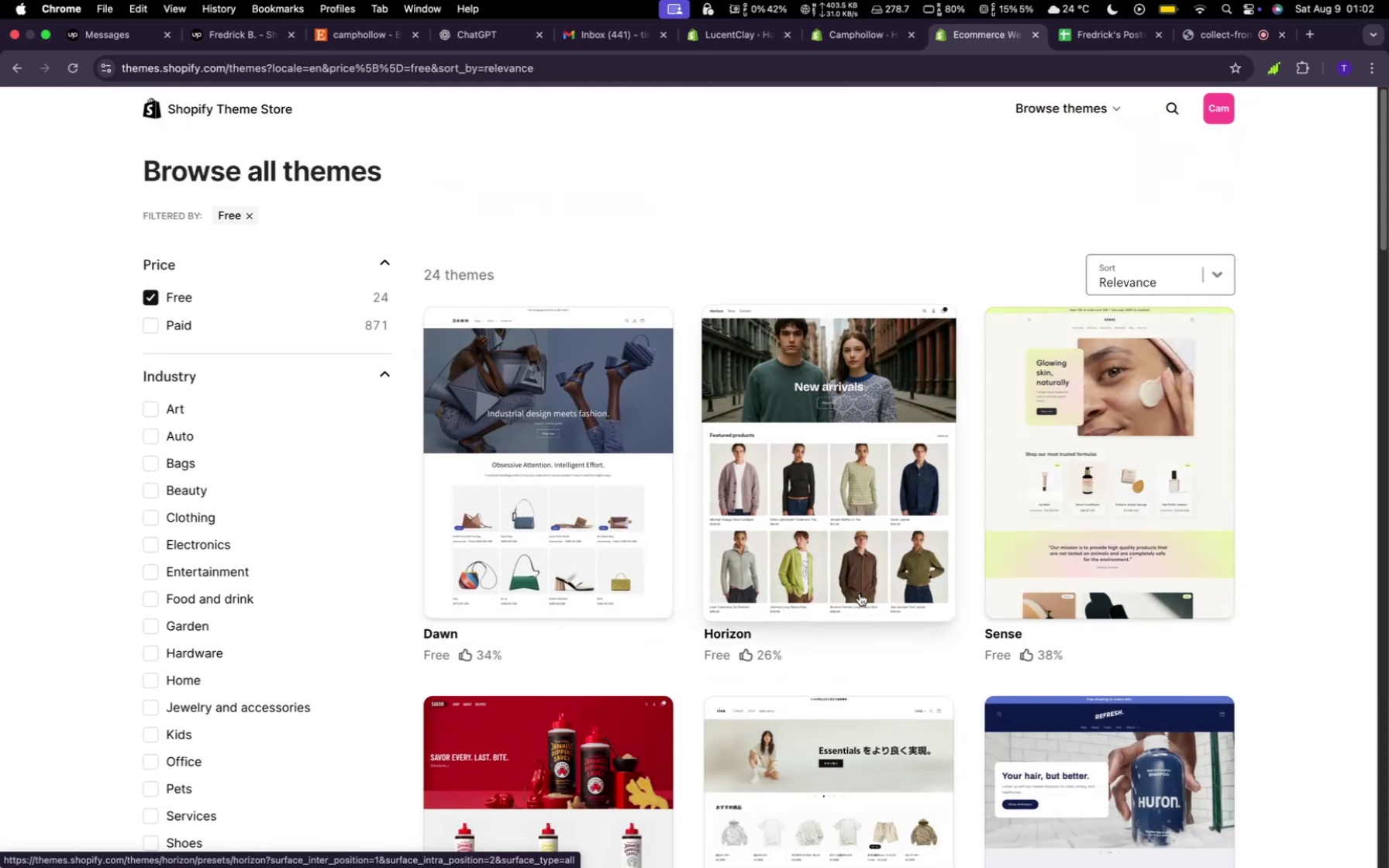 
wait(6.88)
 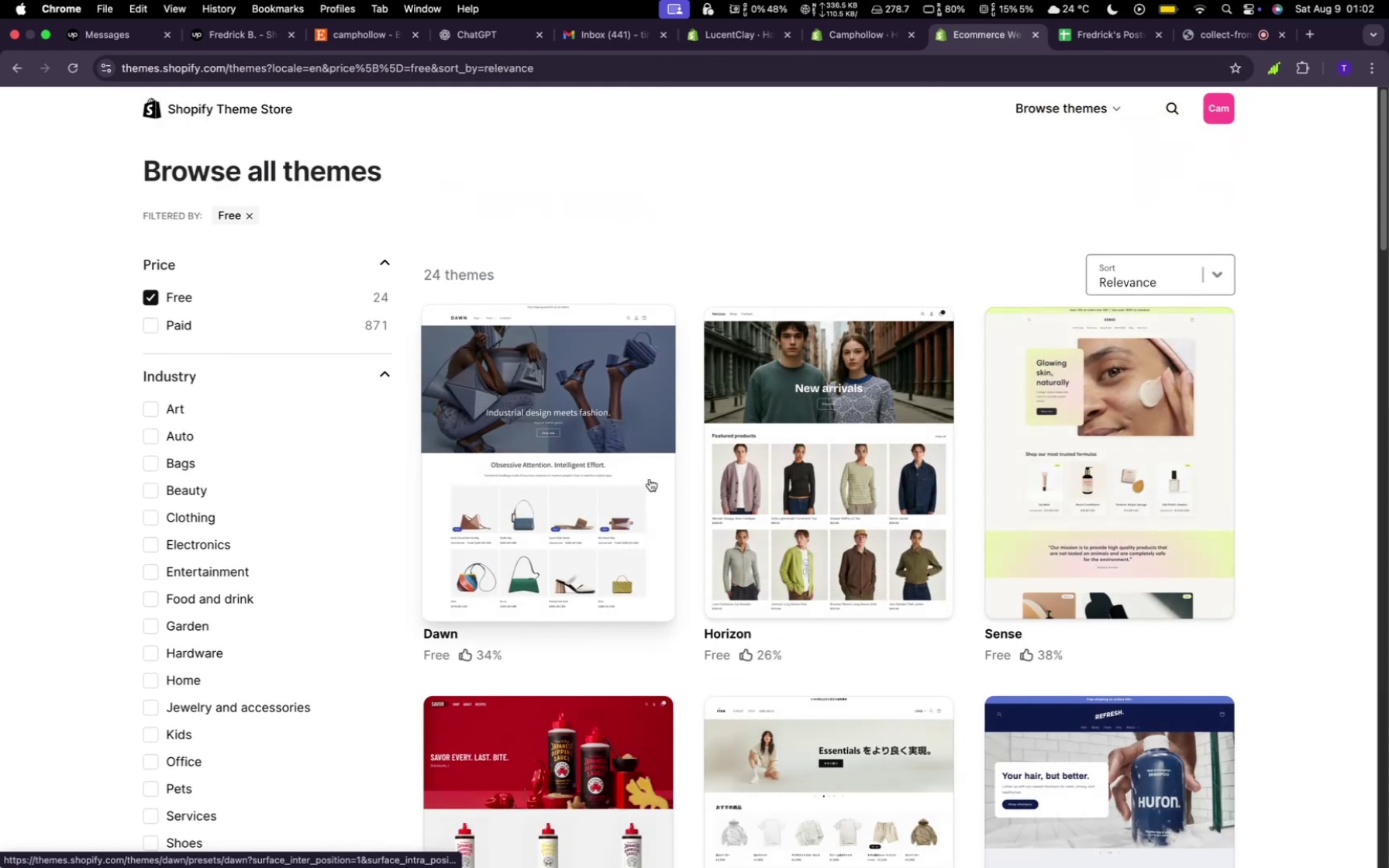 
scroll: coordinate [860, 594], scroll_direction: down, amount: 58.0
 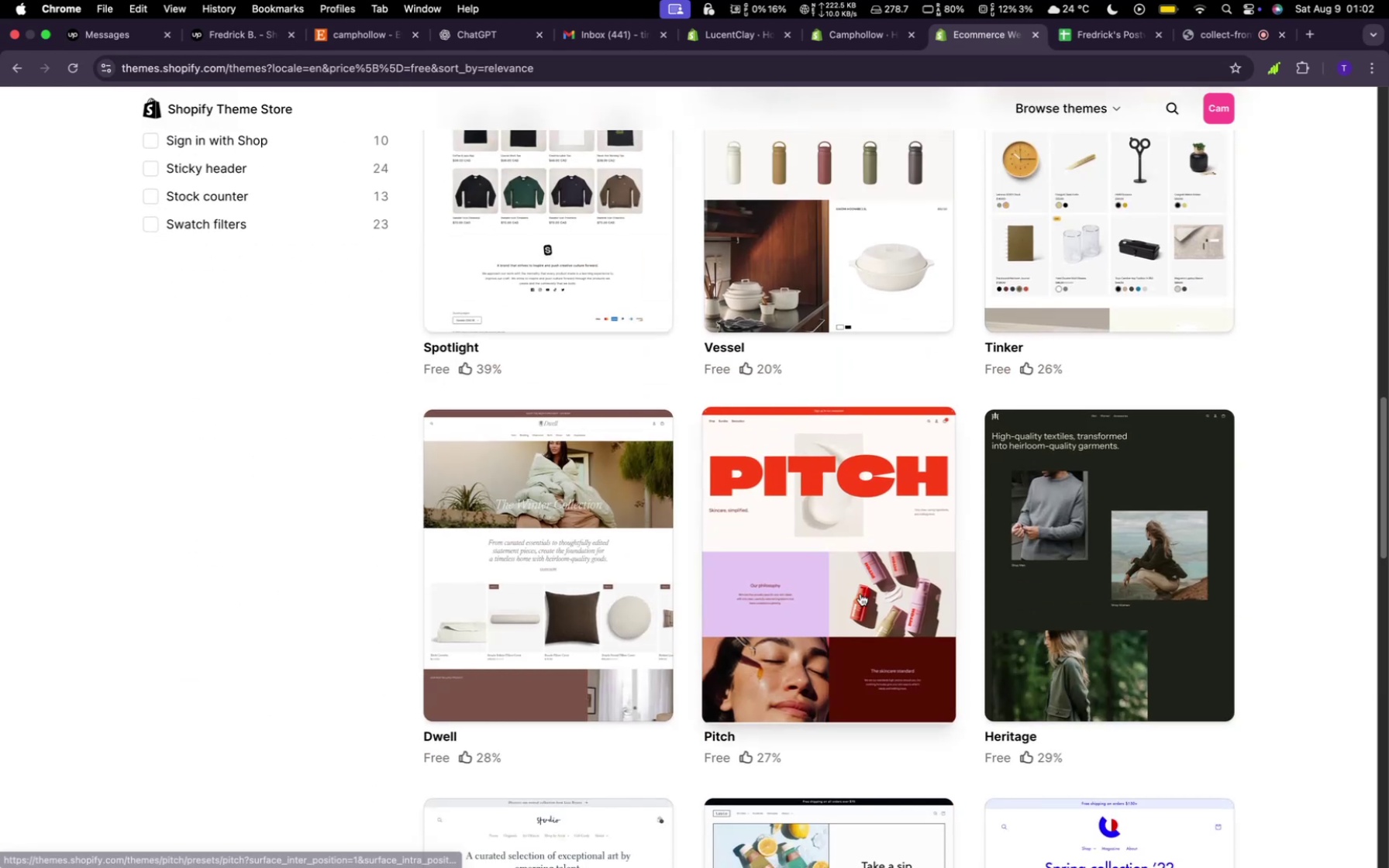 
scroll: coordinate [860, 594], scroll_direction: up, amount: 2.0
 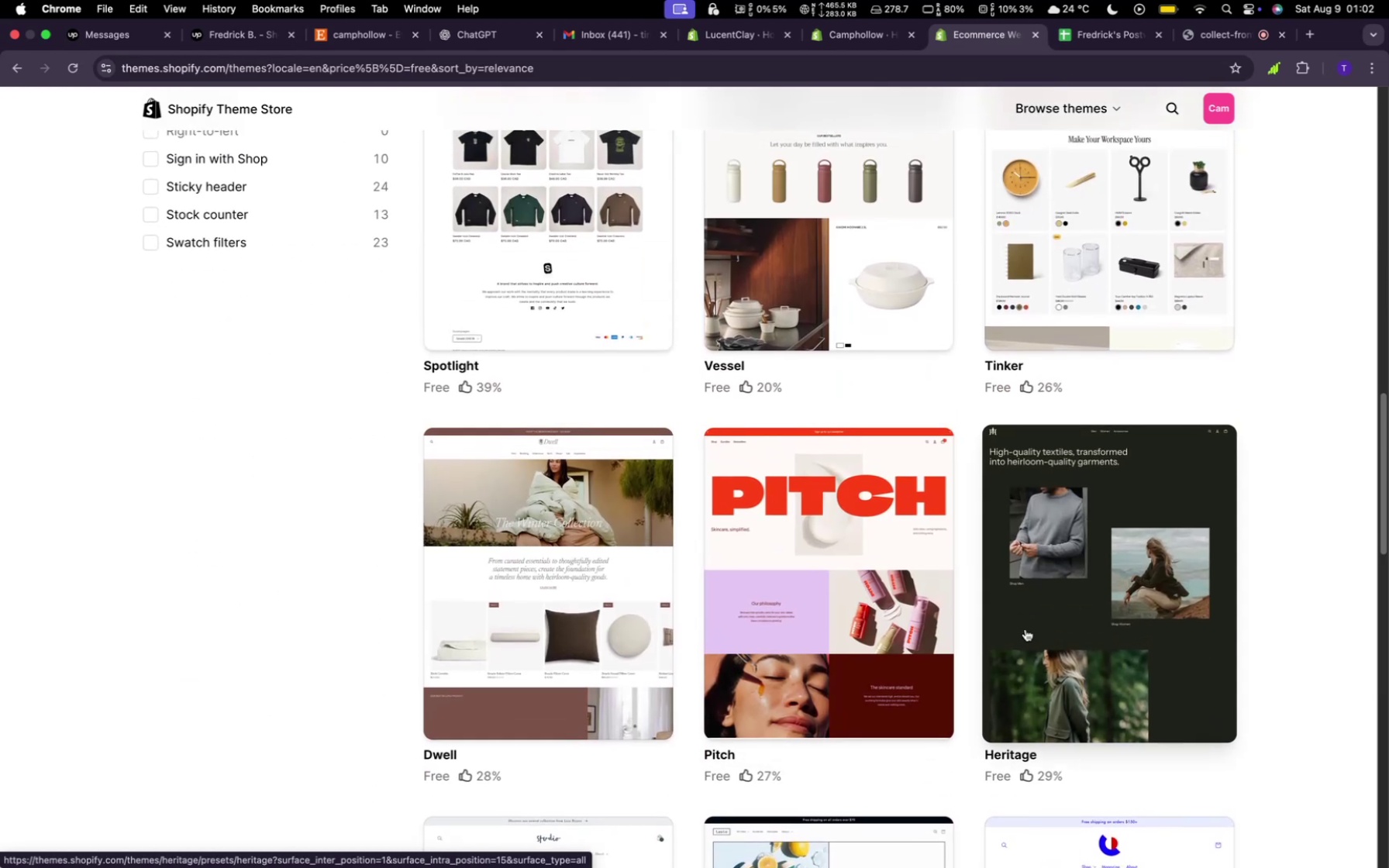 
wait(7.77)
 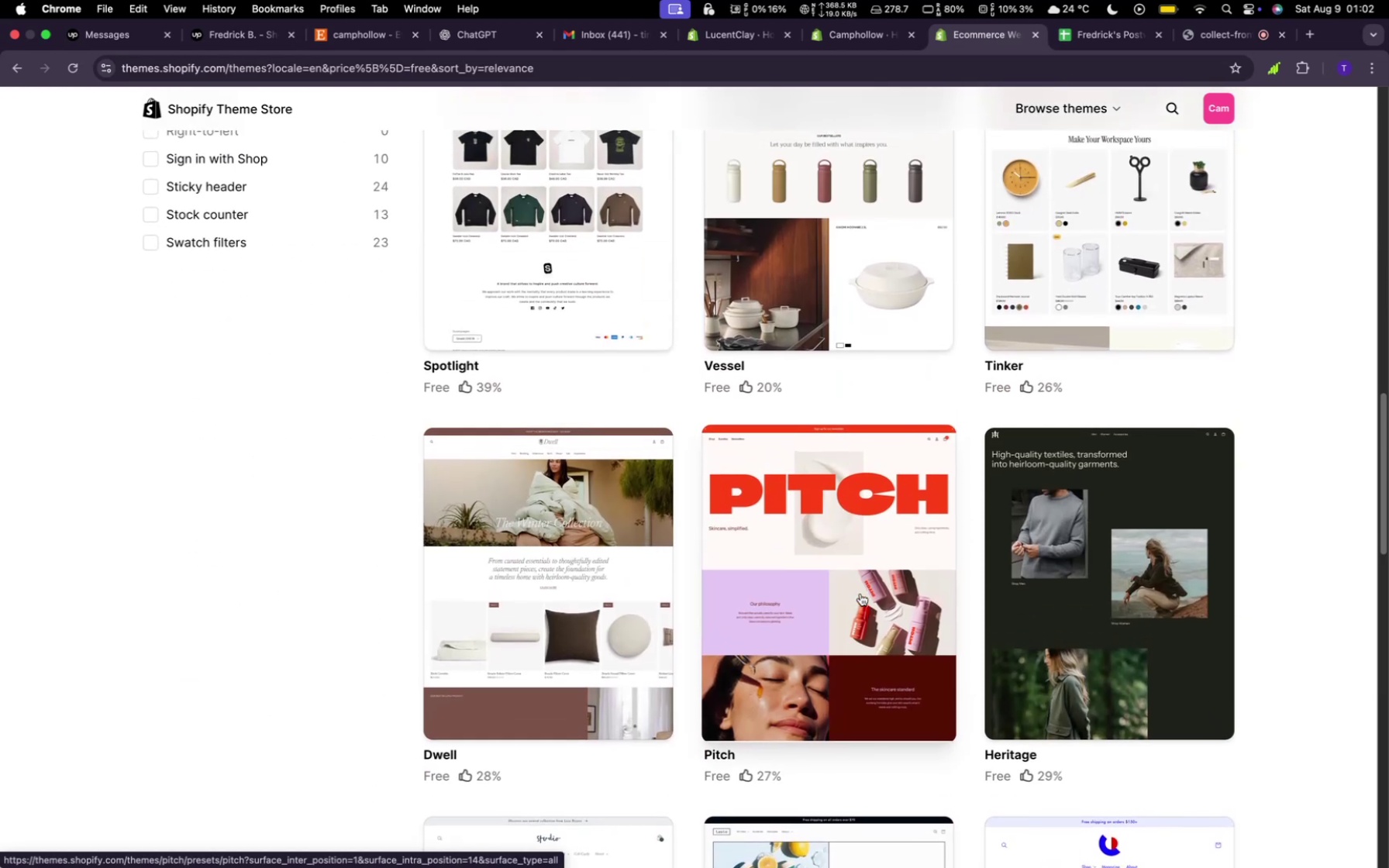 
scroll: coordinate [912, 623], scroll_direction: down, amount: 11.0
 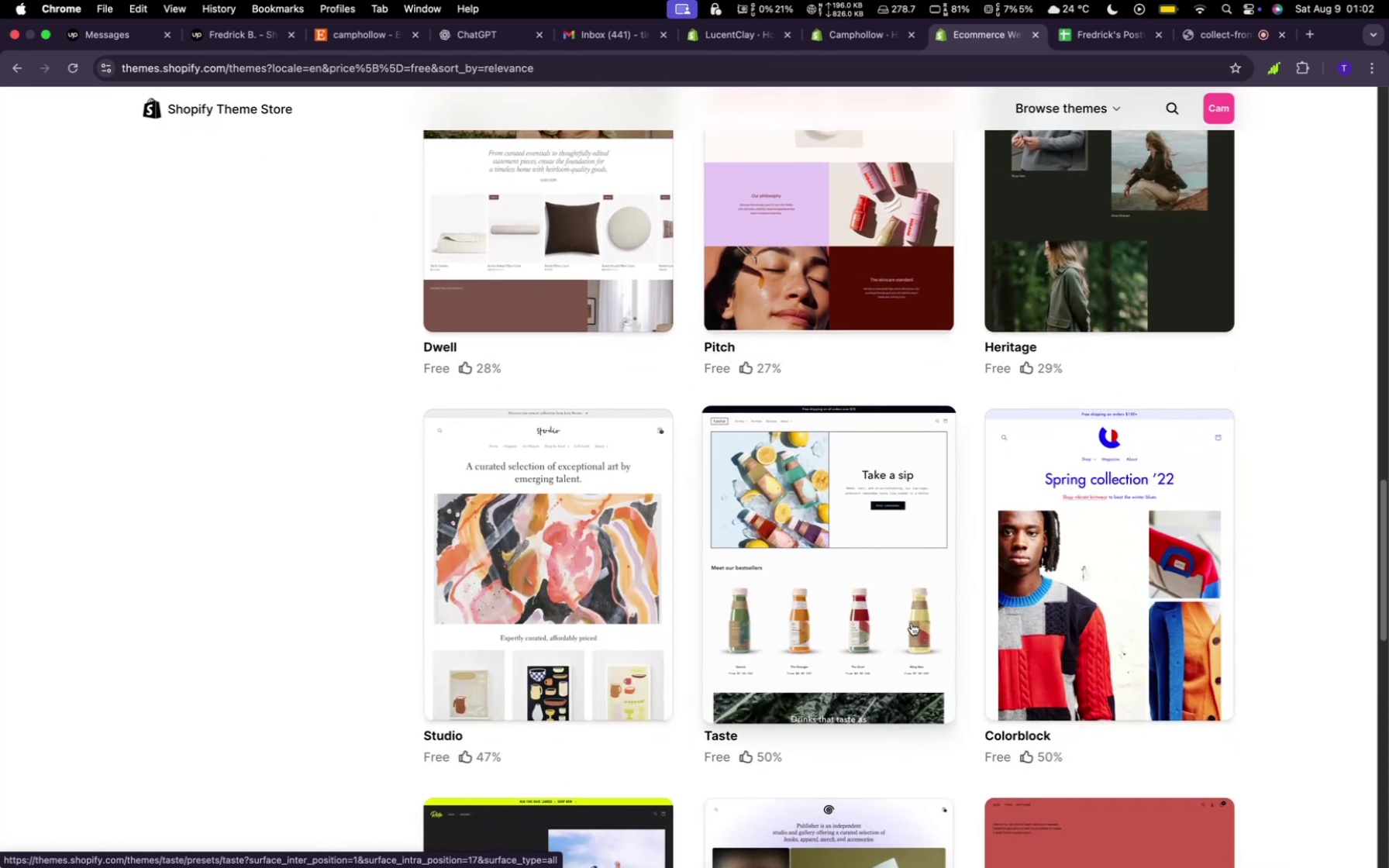 
scroll: coordinate [912, 623], scroll_direction: up, amount: 2.0
 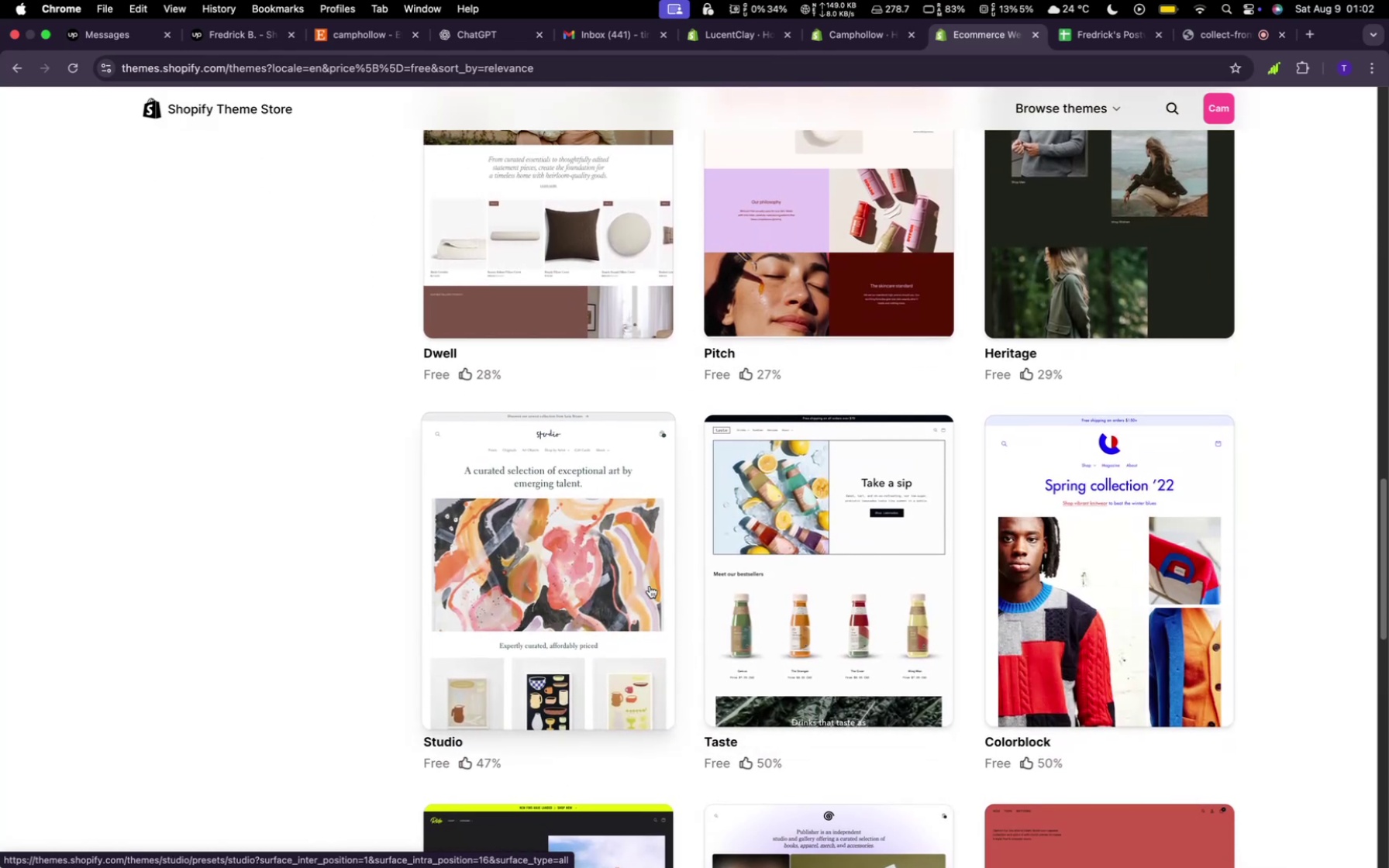 
scroll: coordinate [657, 585], scroll_direction: down, amount: 2.0
 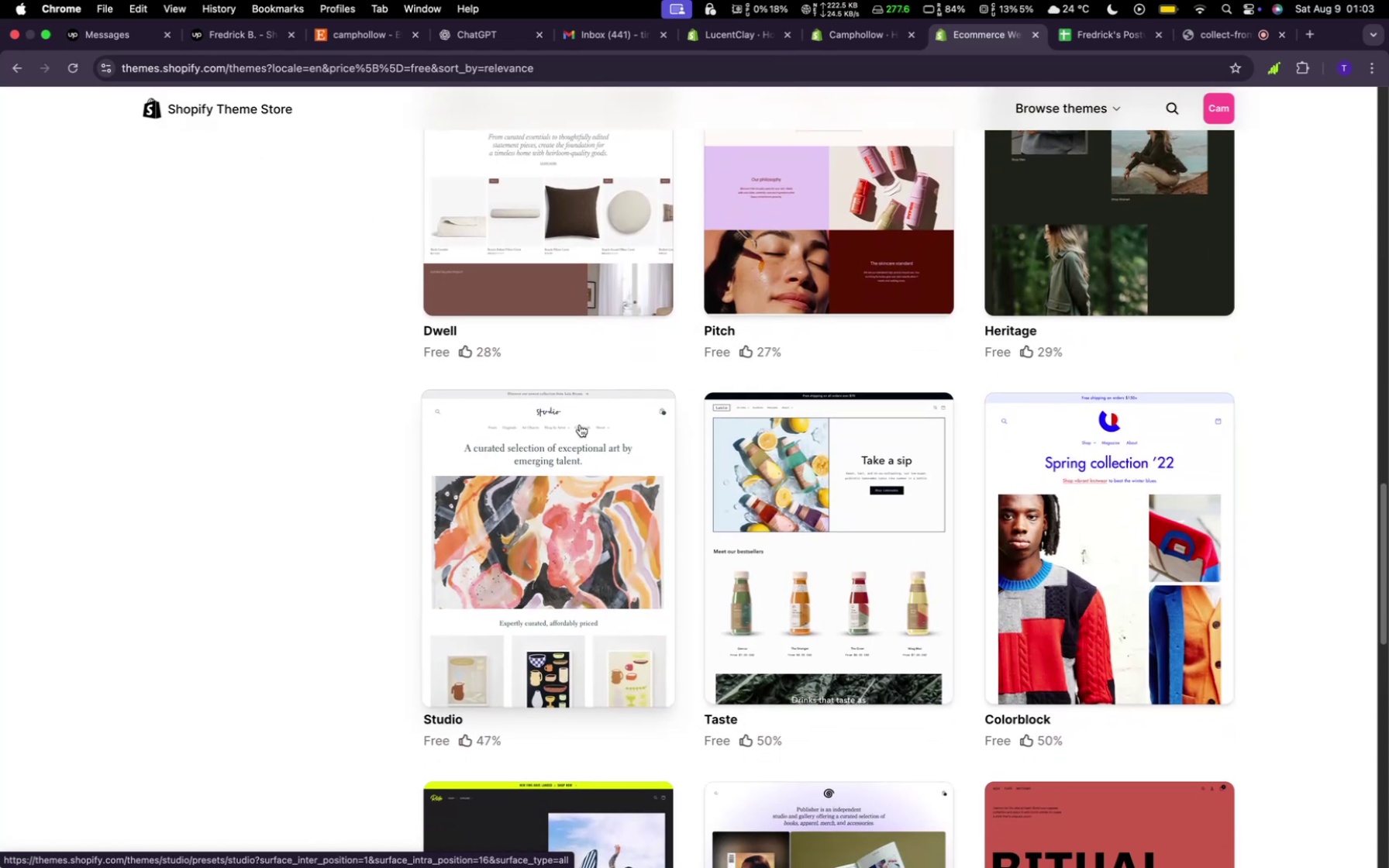 
scroll: coordinate [577, 424], scroll_direction: up, amount: 7.0
 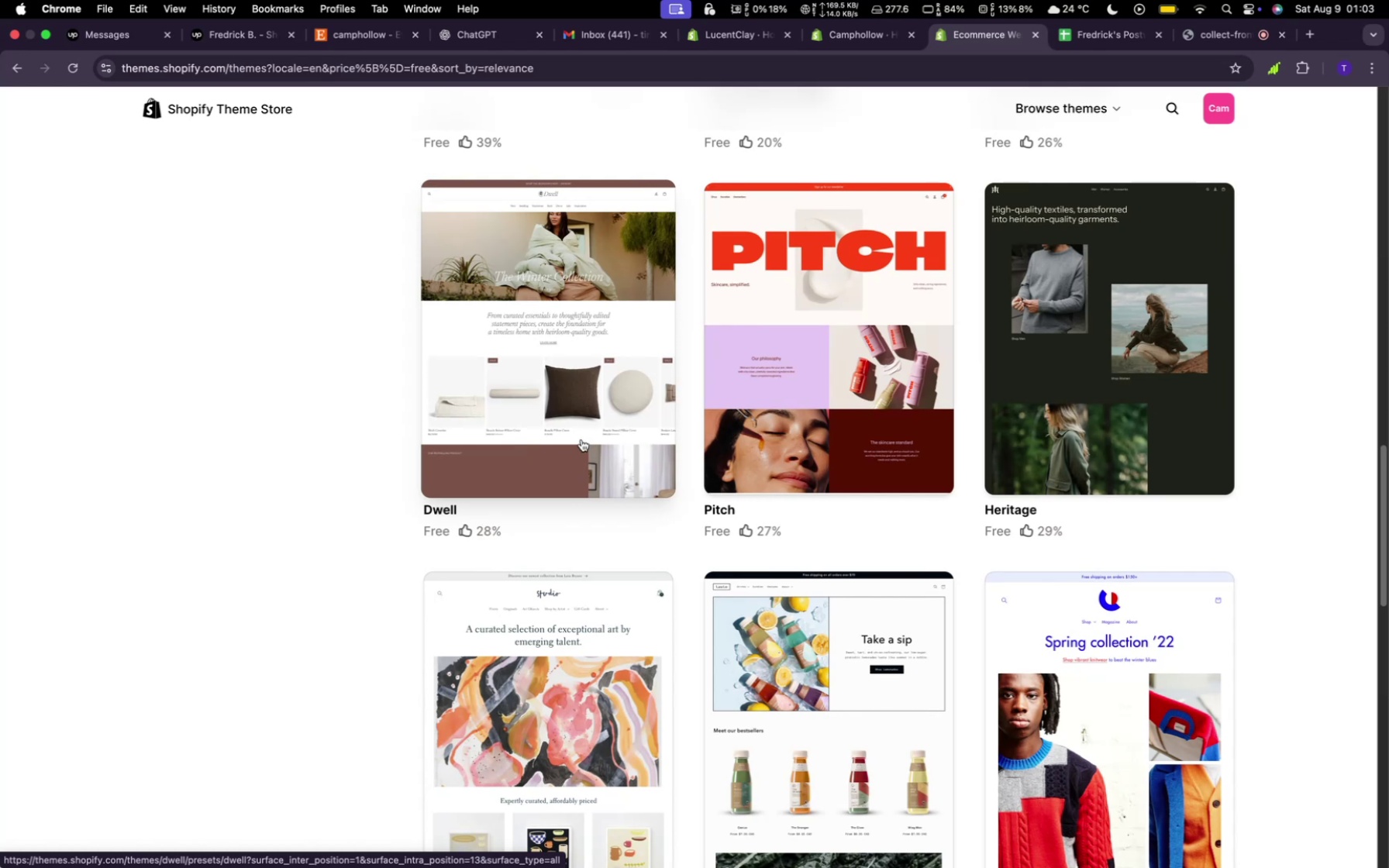 
left_click([595, 458])
 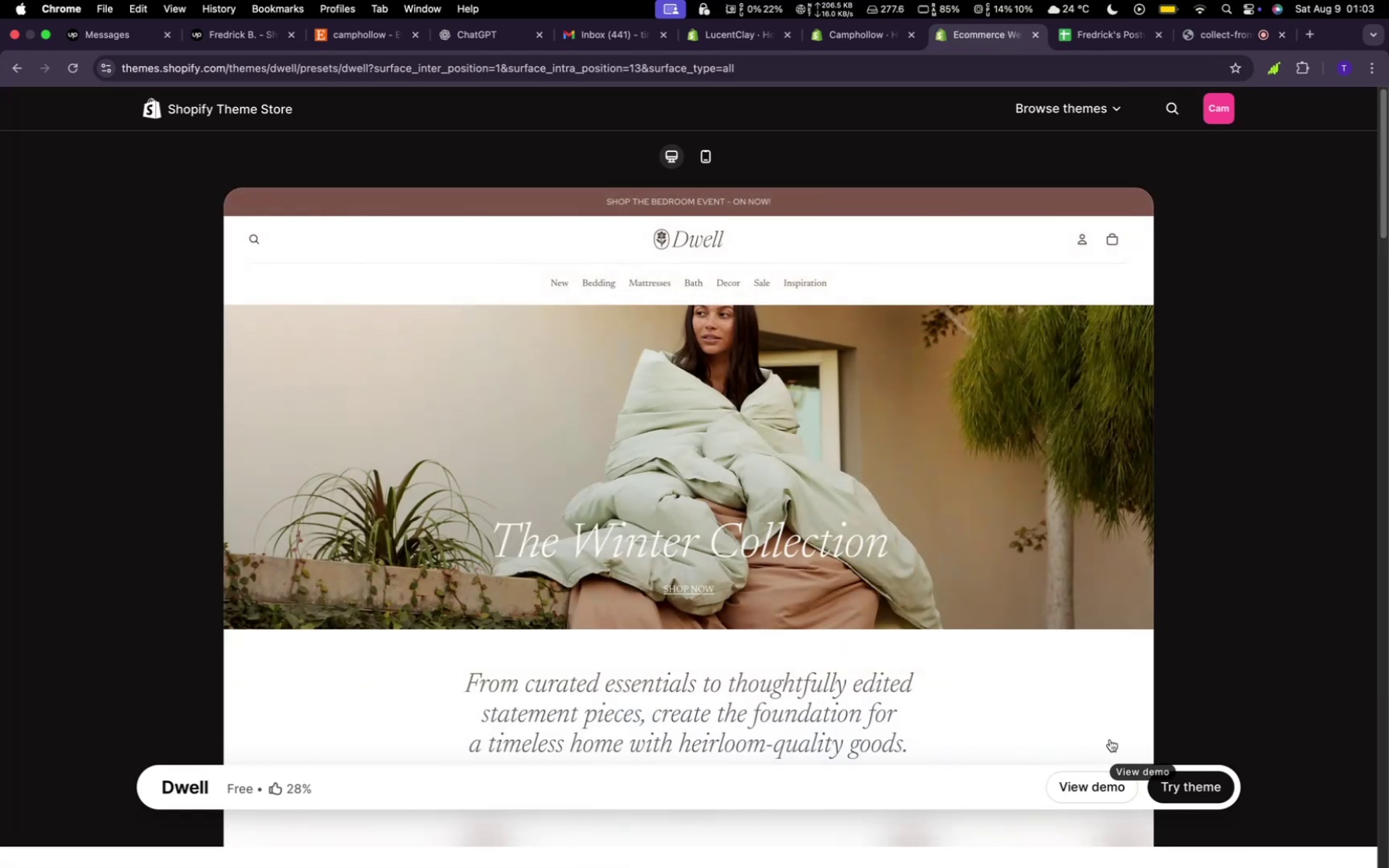 
left_click([1098, 773])
 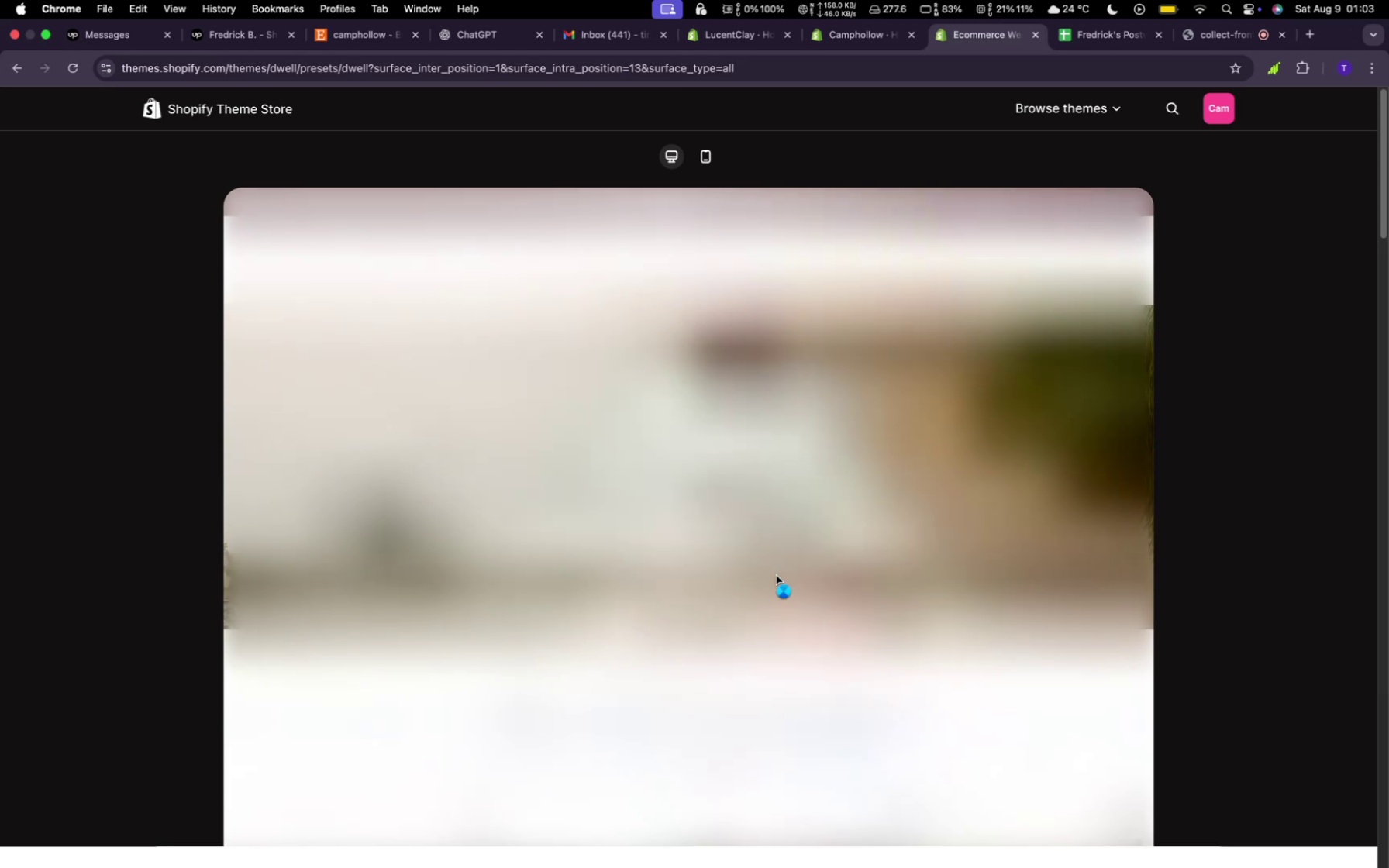 
wait(8.99)
 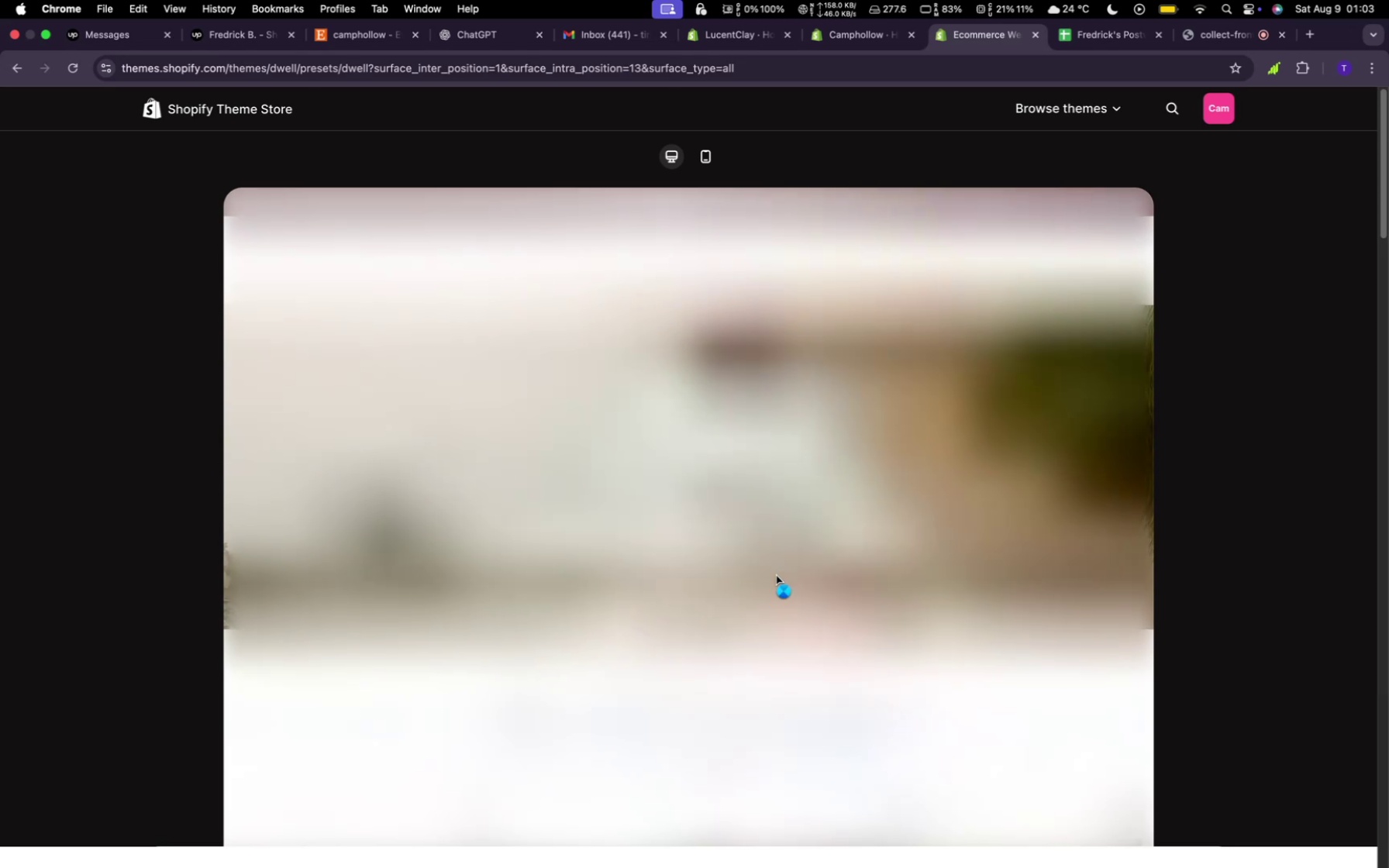 
scroll: coordinate [777, 576], scroll_direction: down, amount: 31.0
 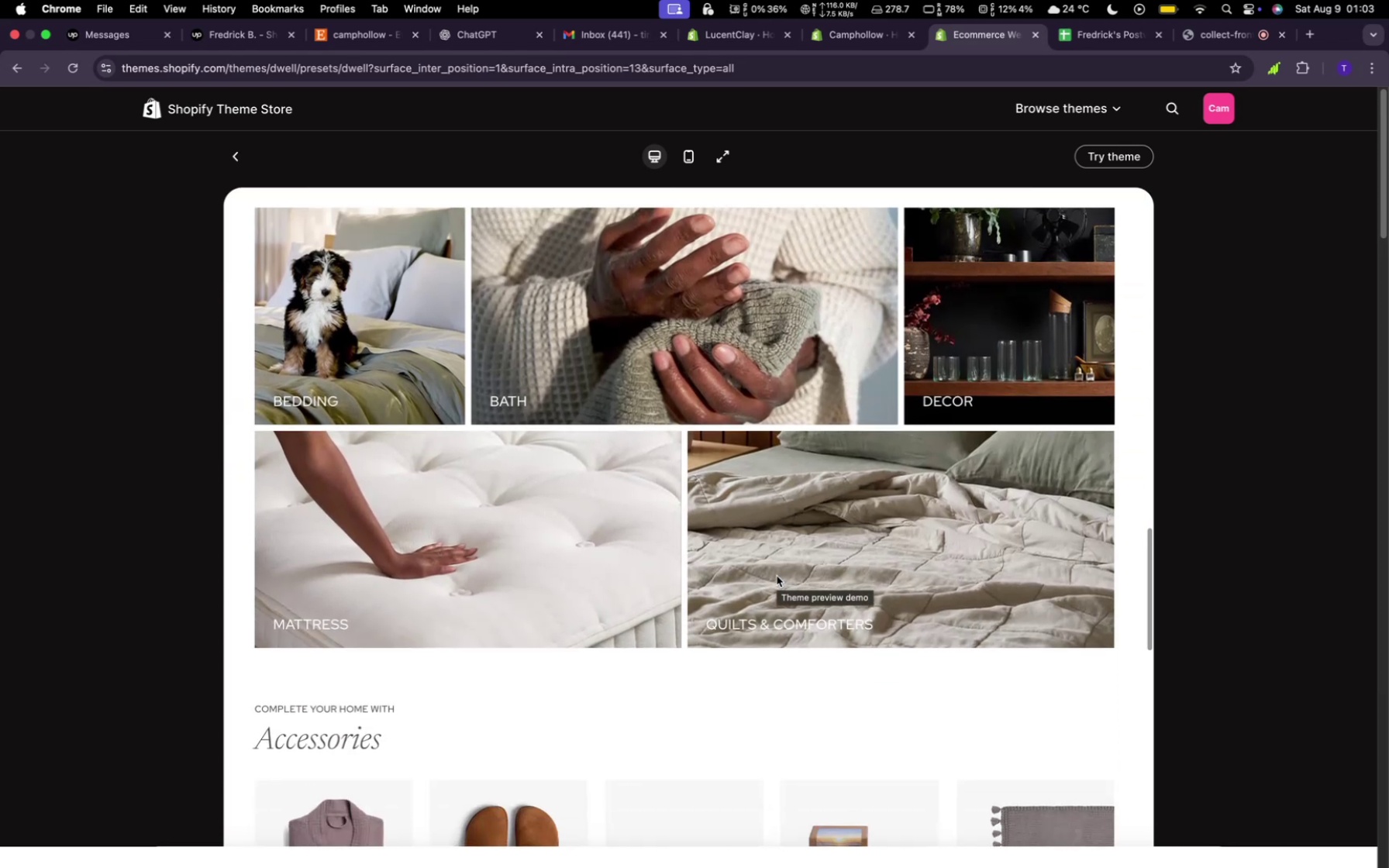 
scroll: coordinate [777, 576], scroll_direction: up, amount: 6.0
 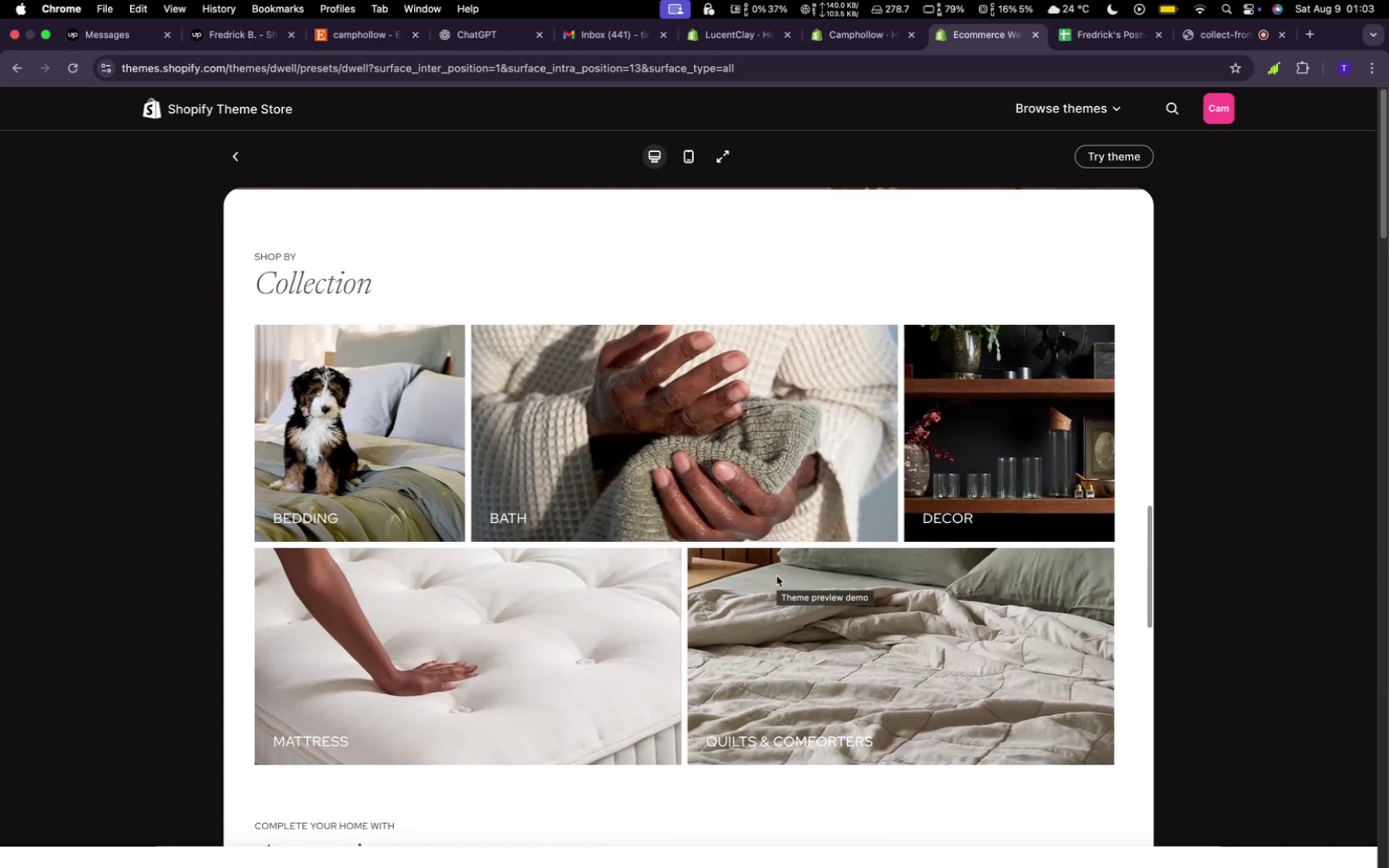 
scroll: coordinate [780, 577], scroll_direction: down, amount: 17.0
 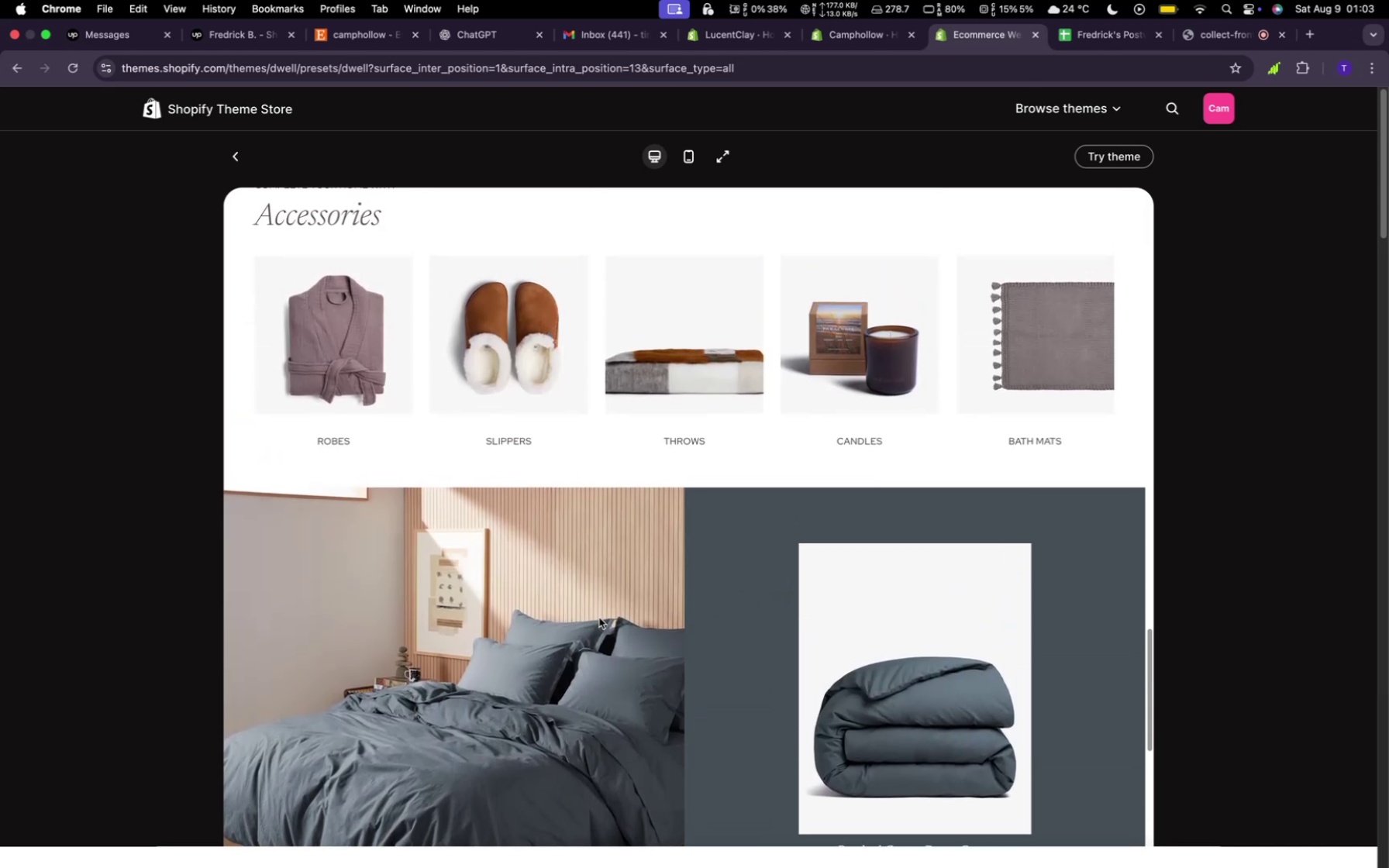 
left_click([596, 618])
 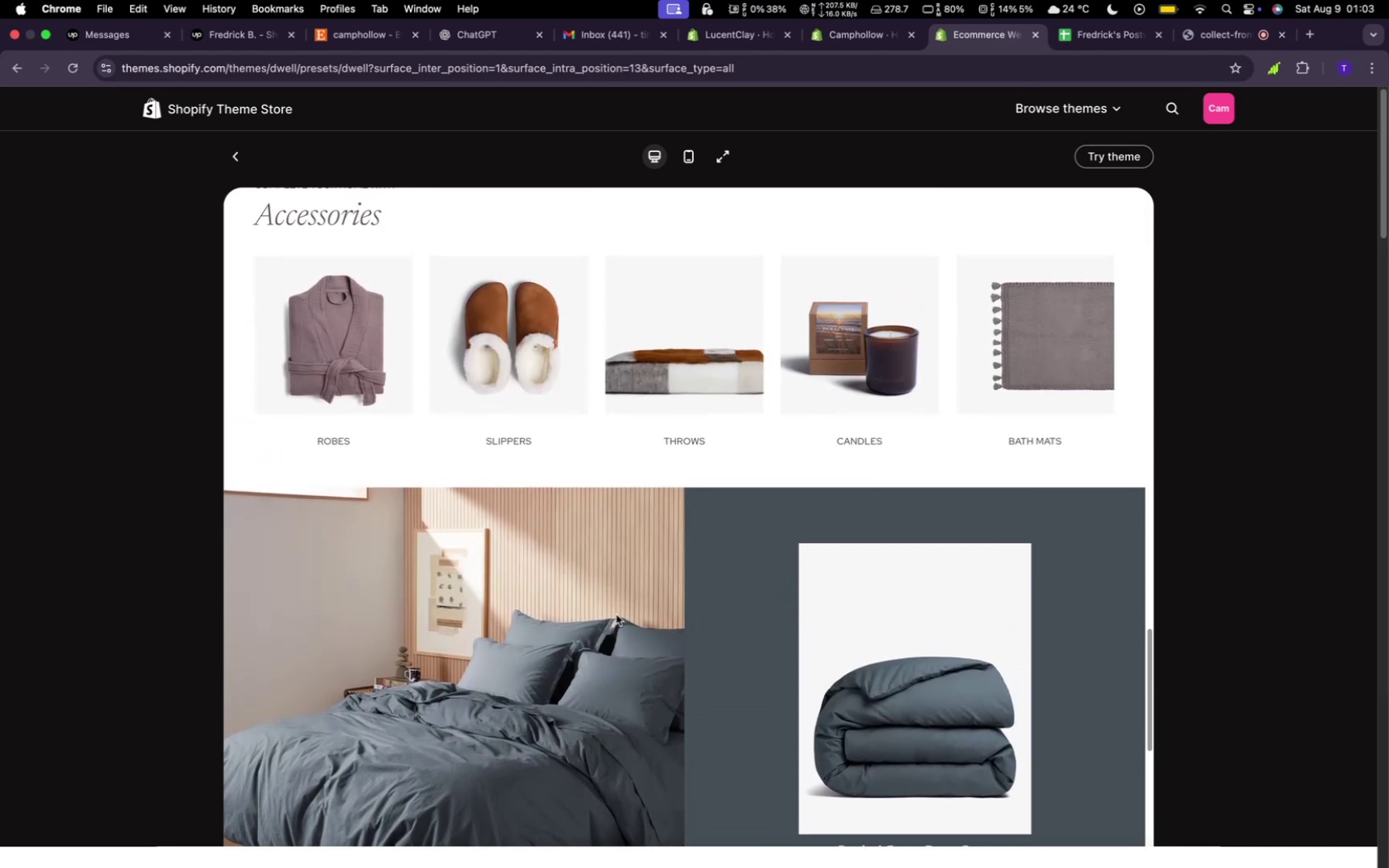 
right_click([605, 614])
 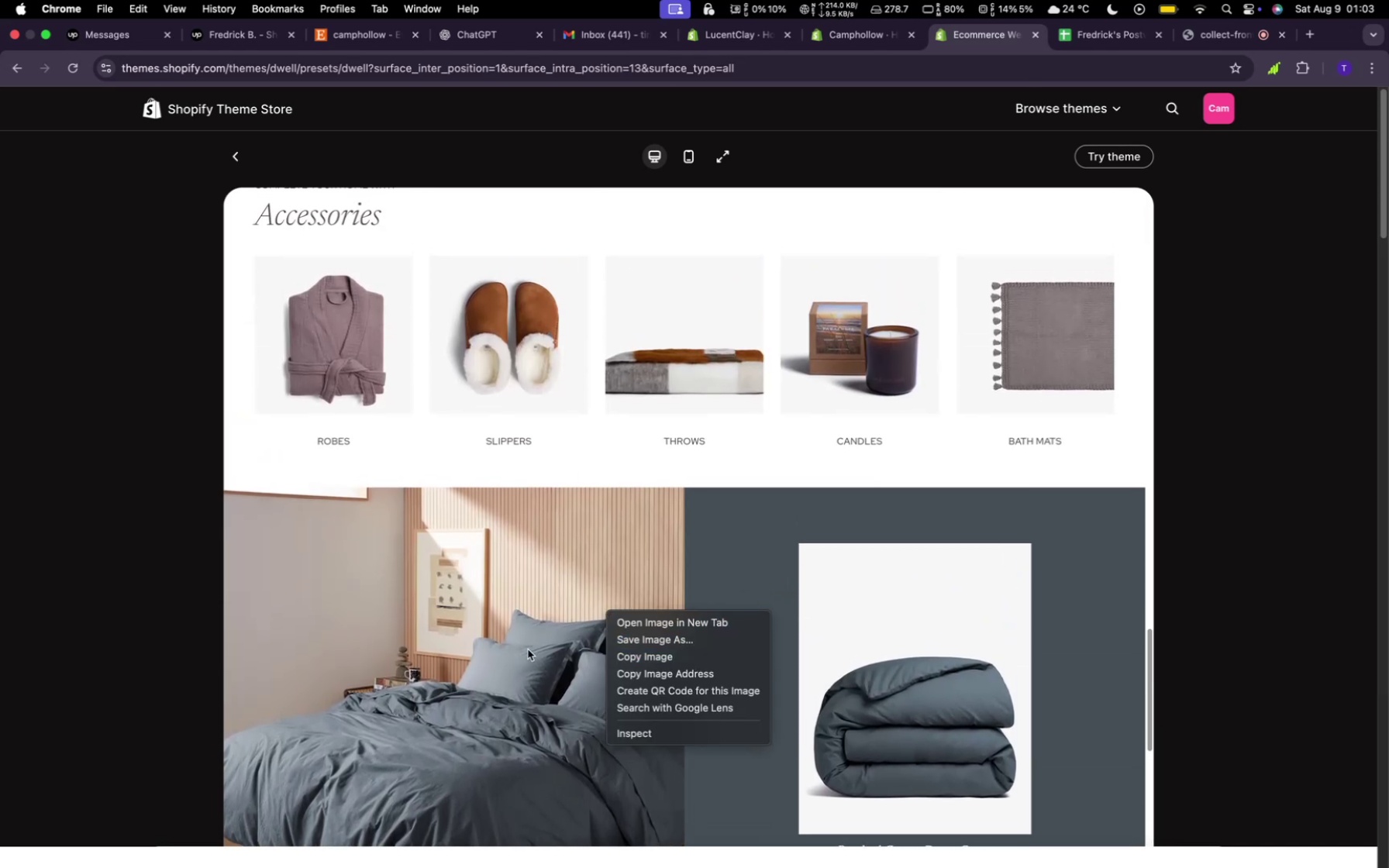 
scroll: coordinate [550, 608], scroll_direction: down, amount: 15.0
 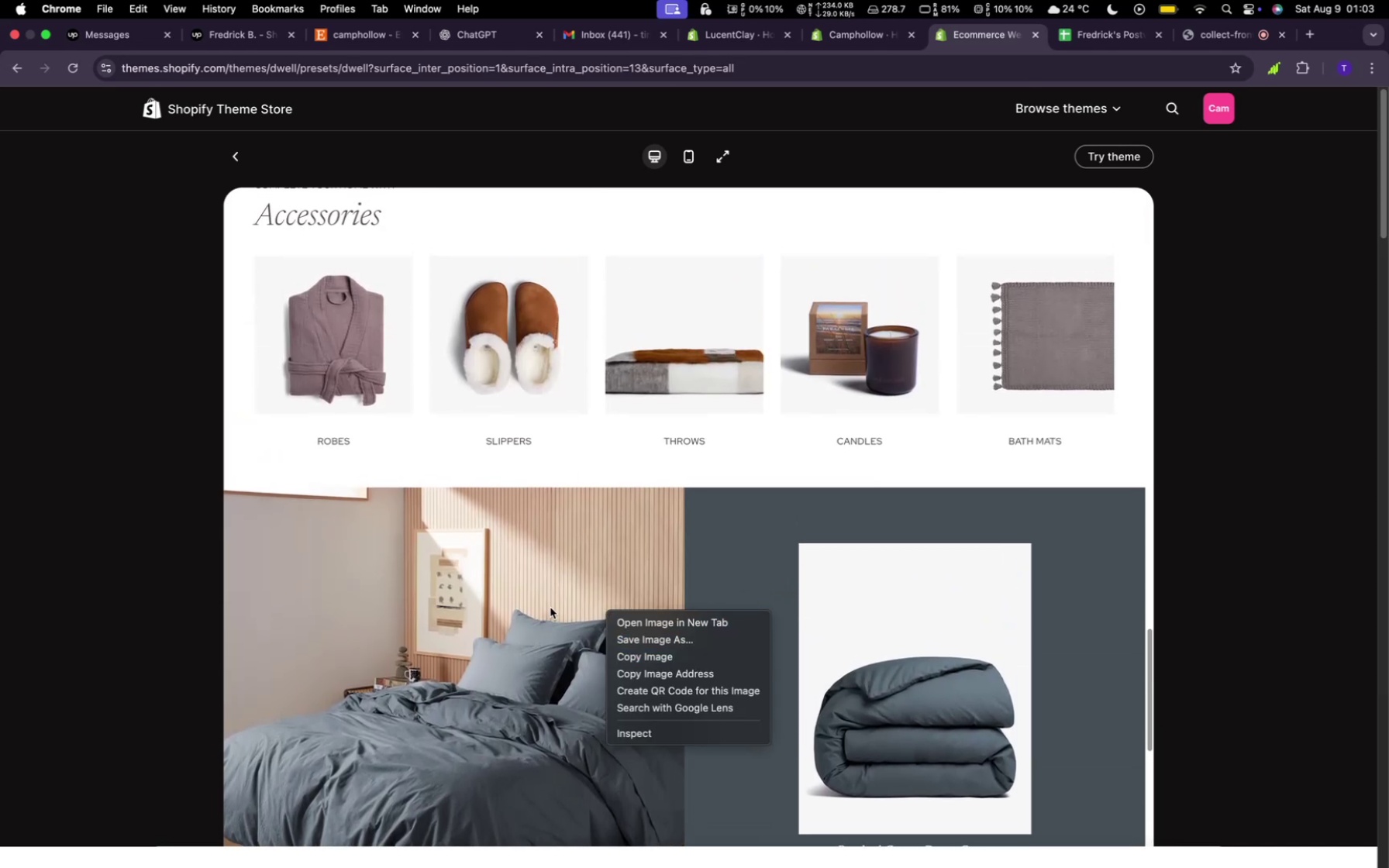 
left_click([550, 608])
 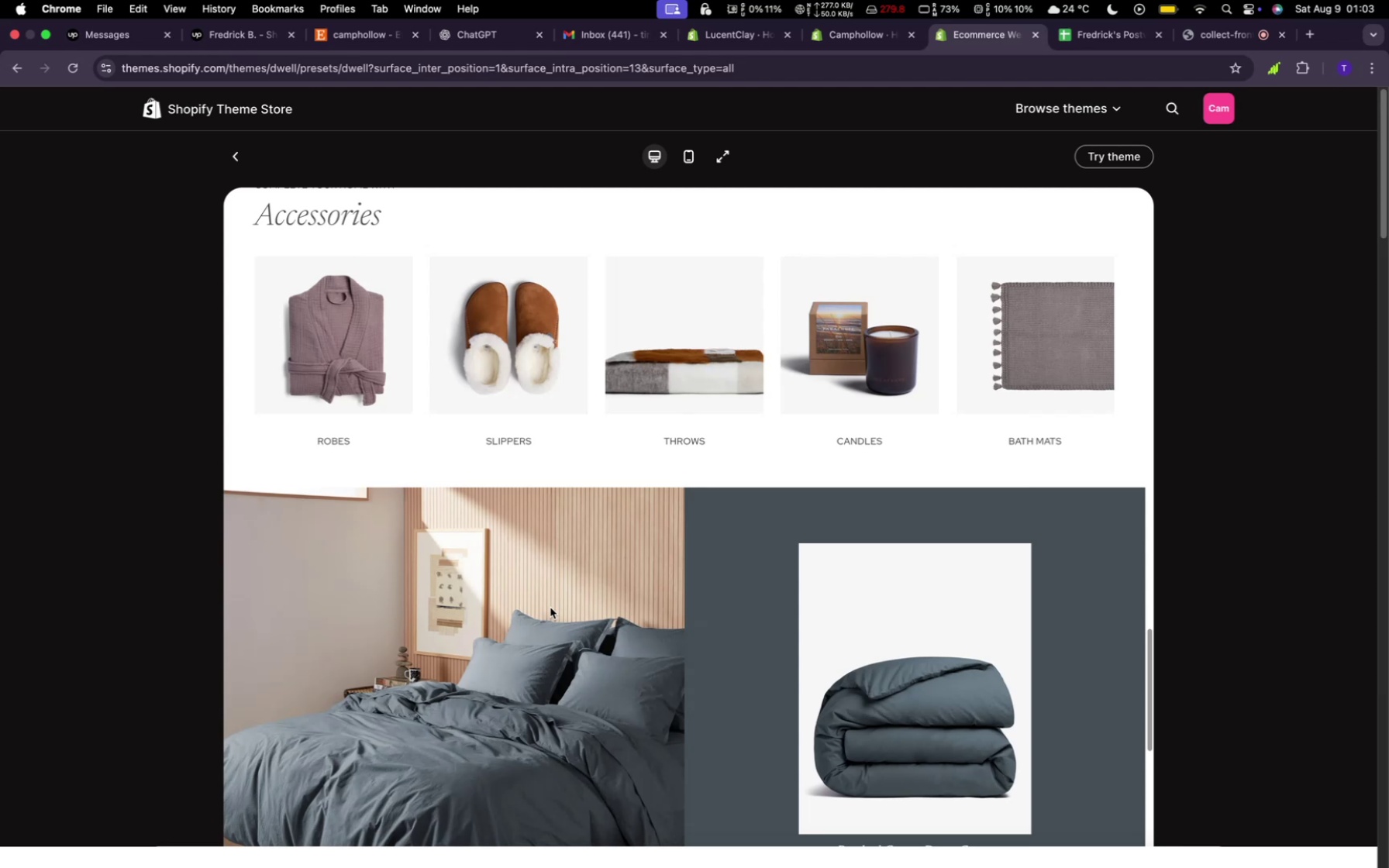 
scroll: coordinate [555, 615], scroll_direction: up, amount: 86.0
 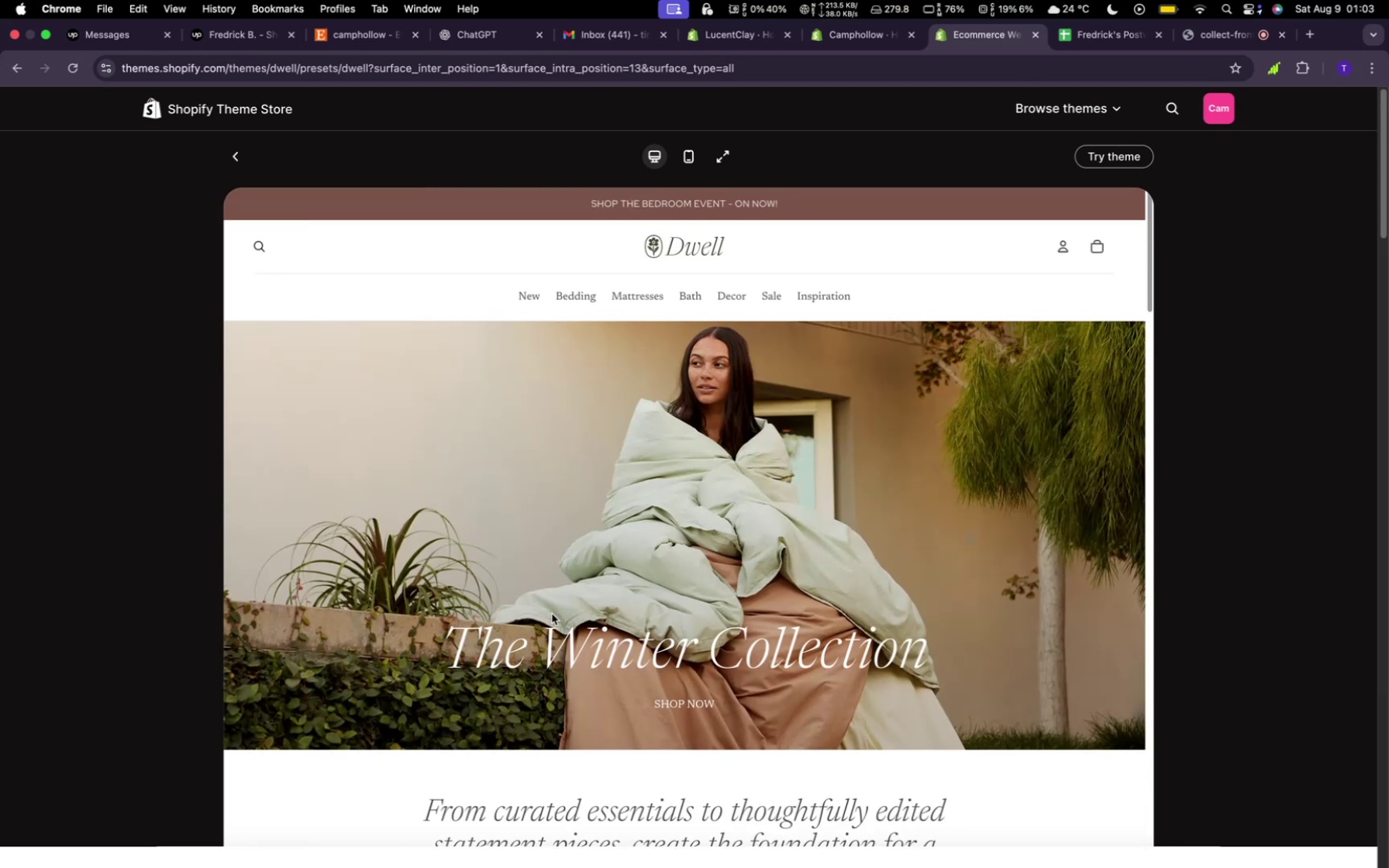 
scroll: coordinate [550, 613], scroll_direction: down, amount: 8.0
 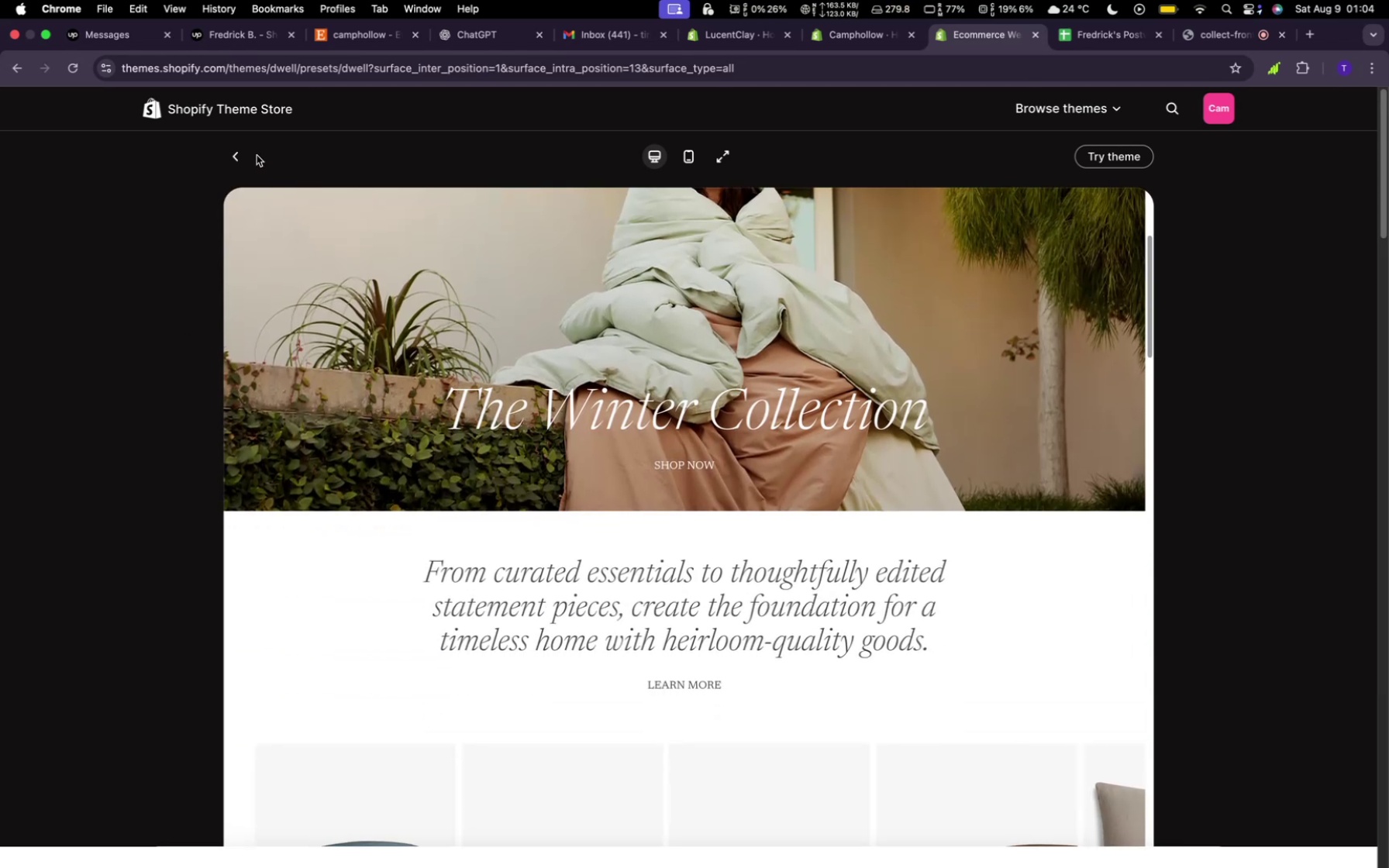 
left_click([234, 160])
 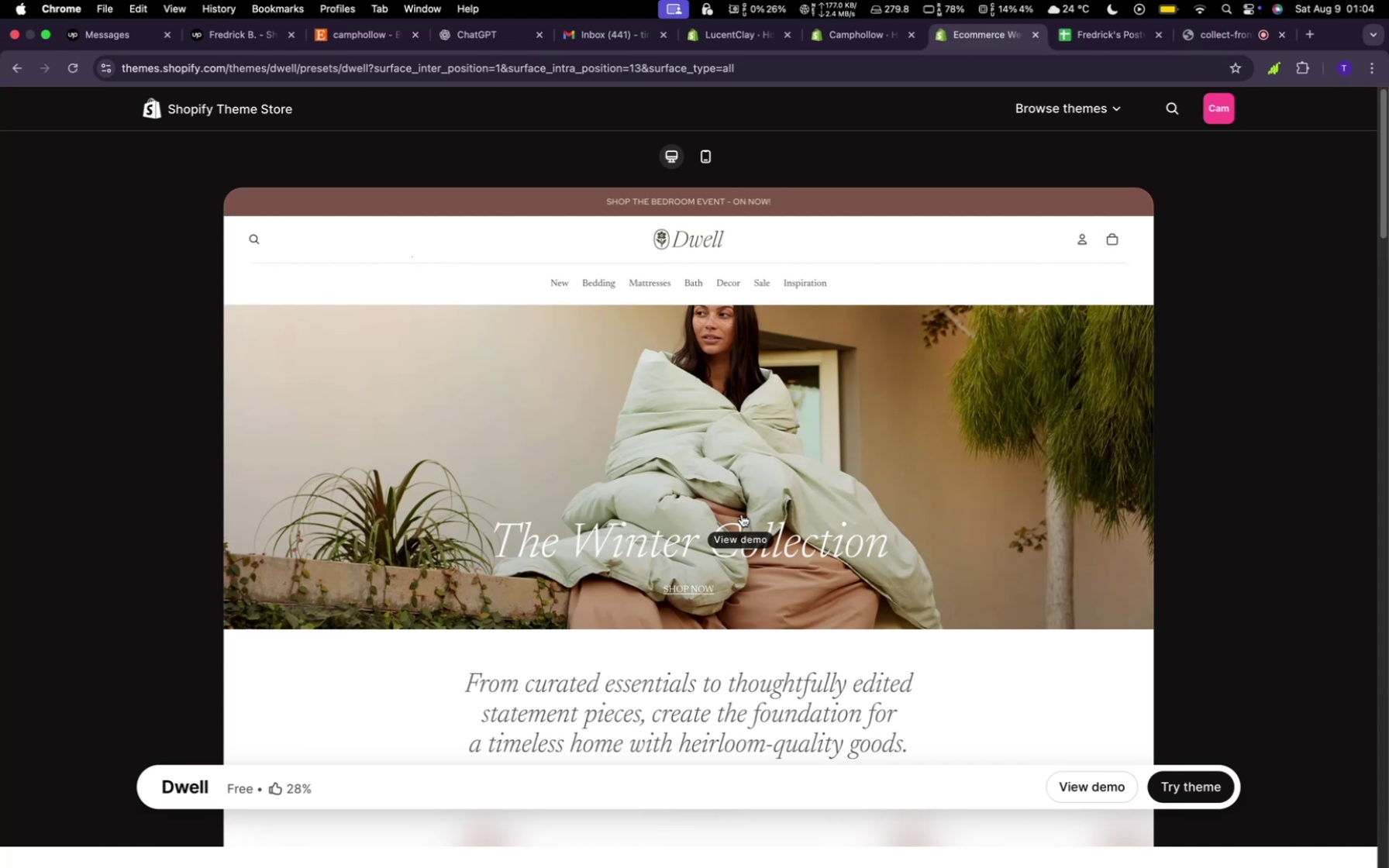 
wait(8.21)
 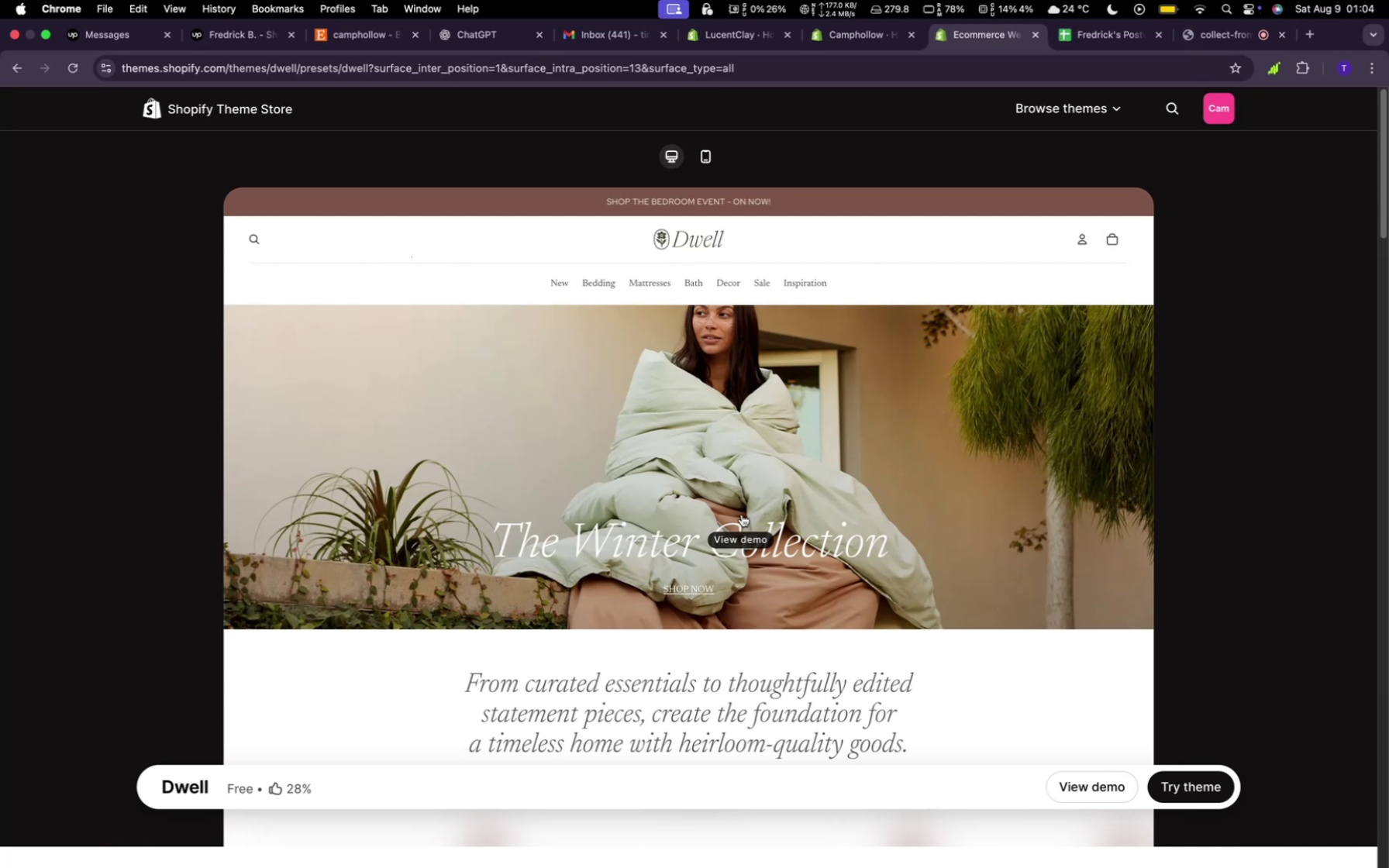 
left_click([22, 76])
 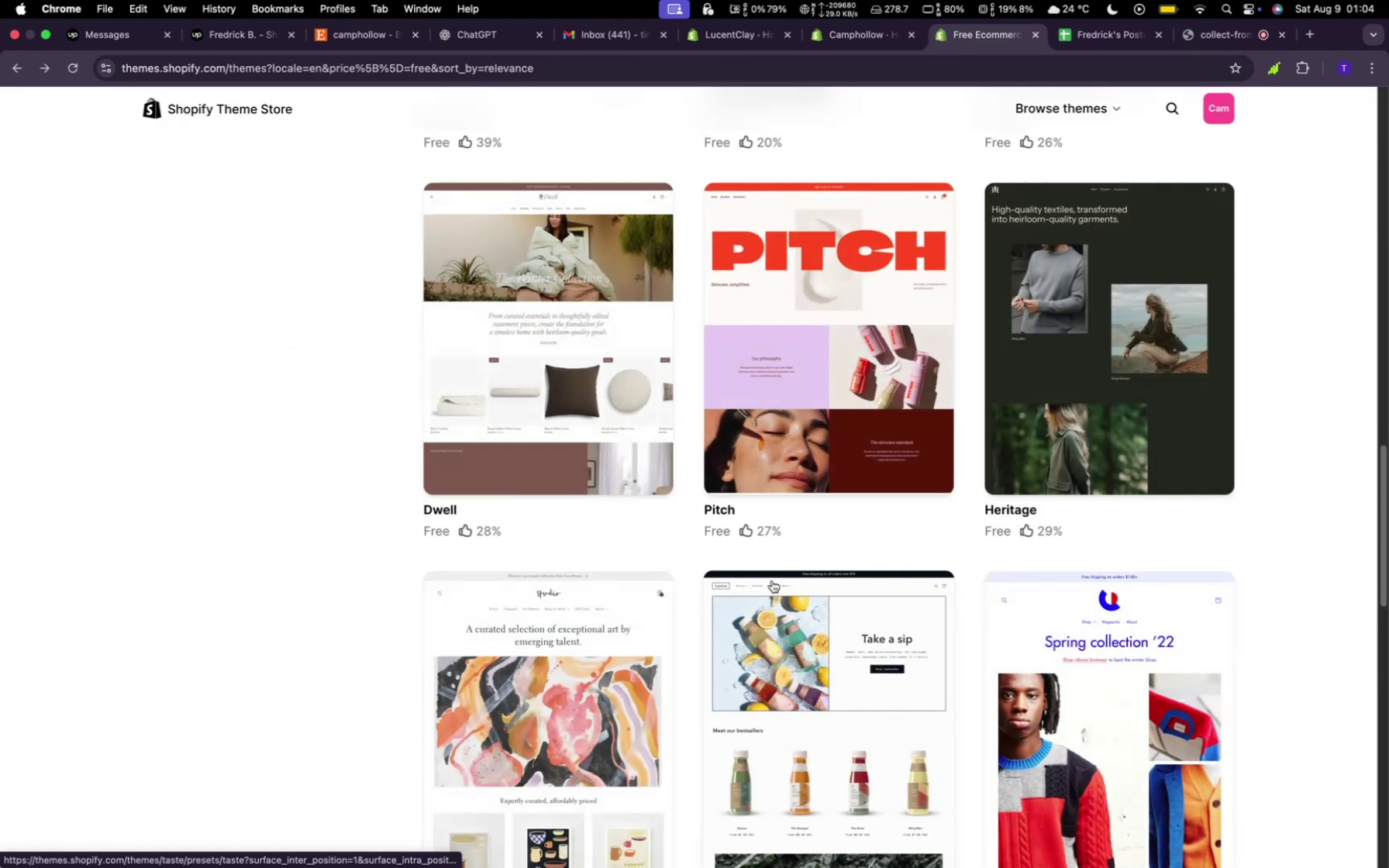 
scroll: coordinate [772, 580], scroll_direction: up, amount: 15.0
 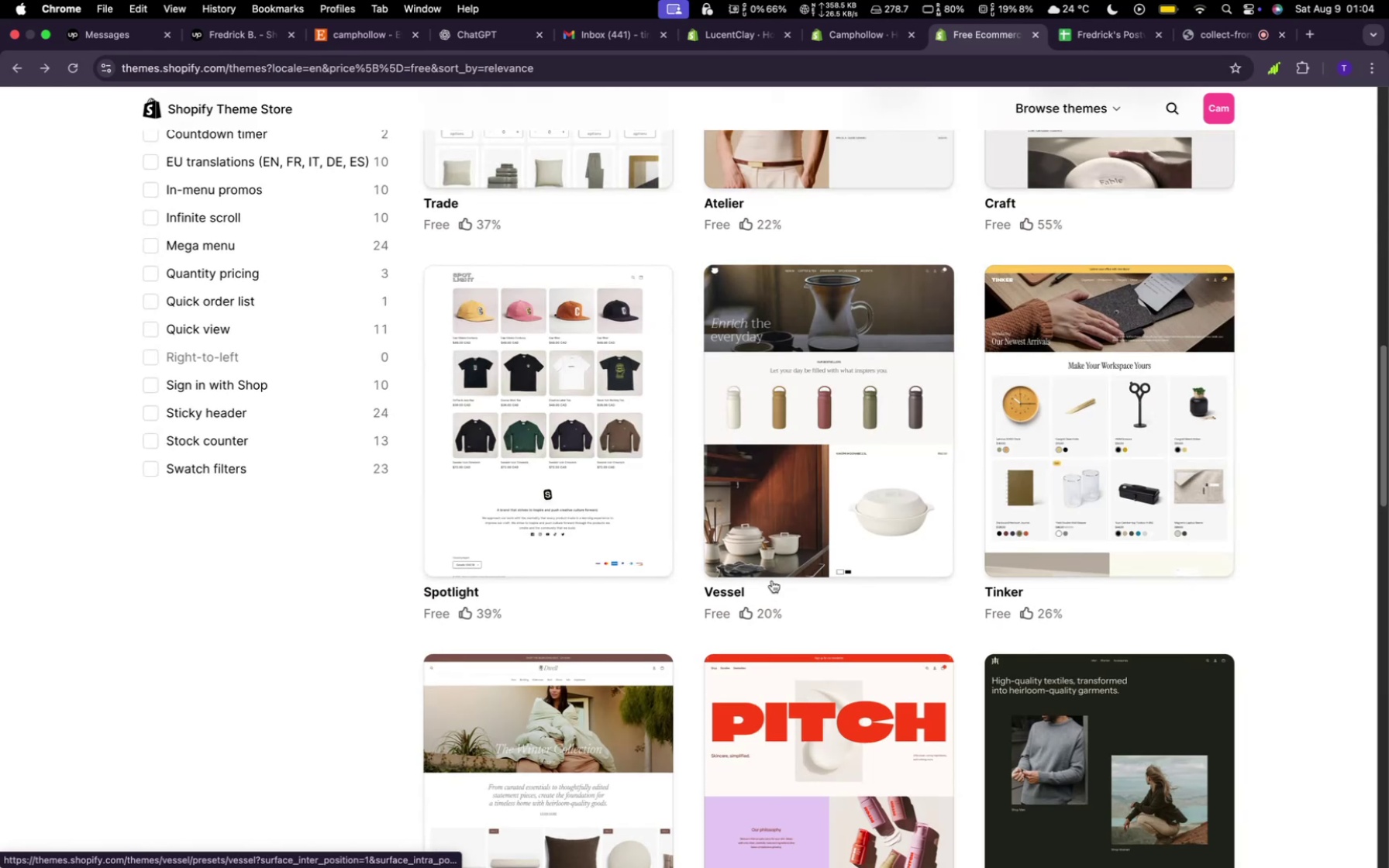 
scroll: coordinate [772, 580], scroll_direction: down, amount: 27.0
 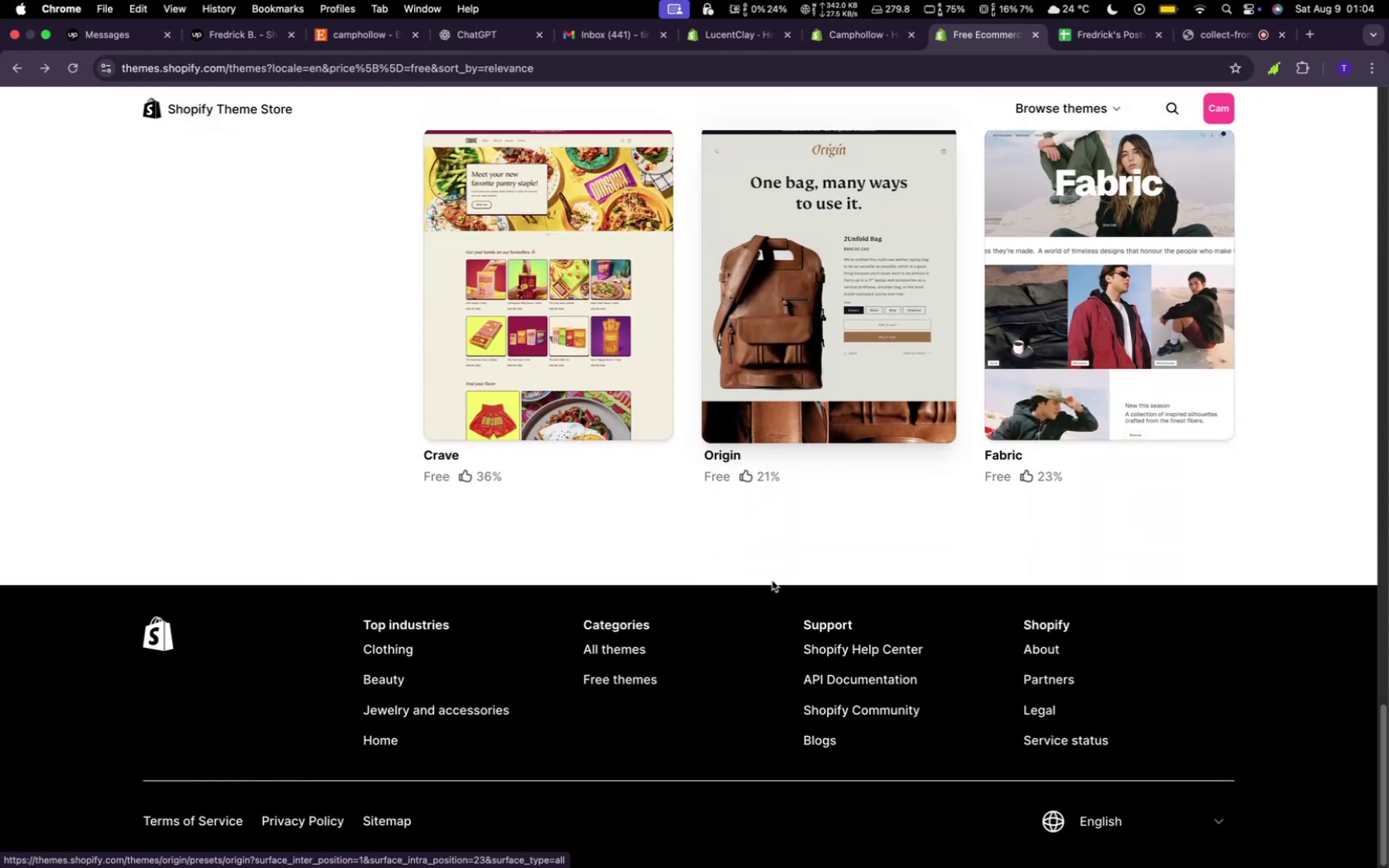 
scroll: coordinate [774, 581], scroll_direction: up, amount: 48.0
 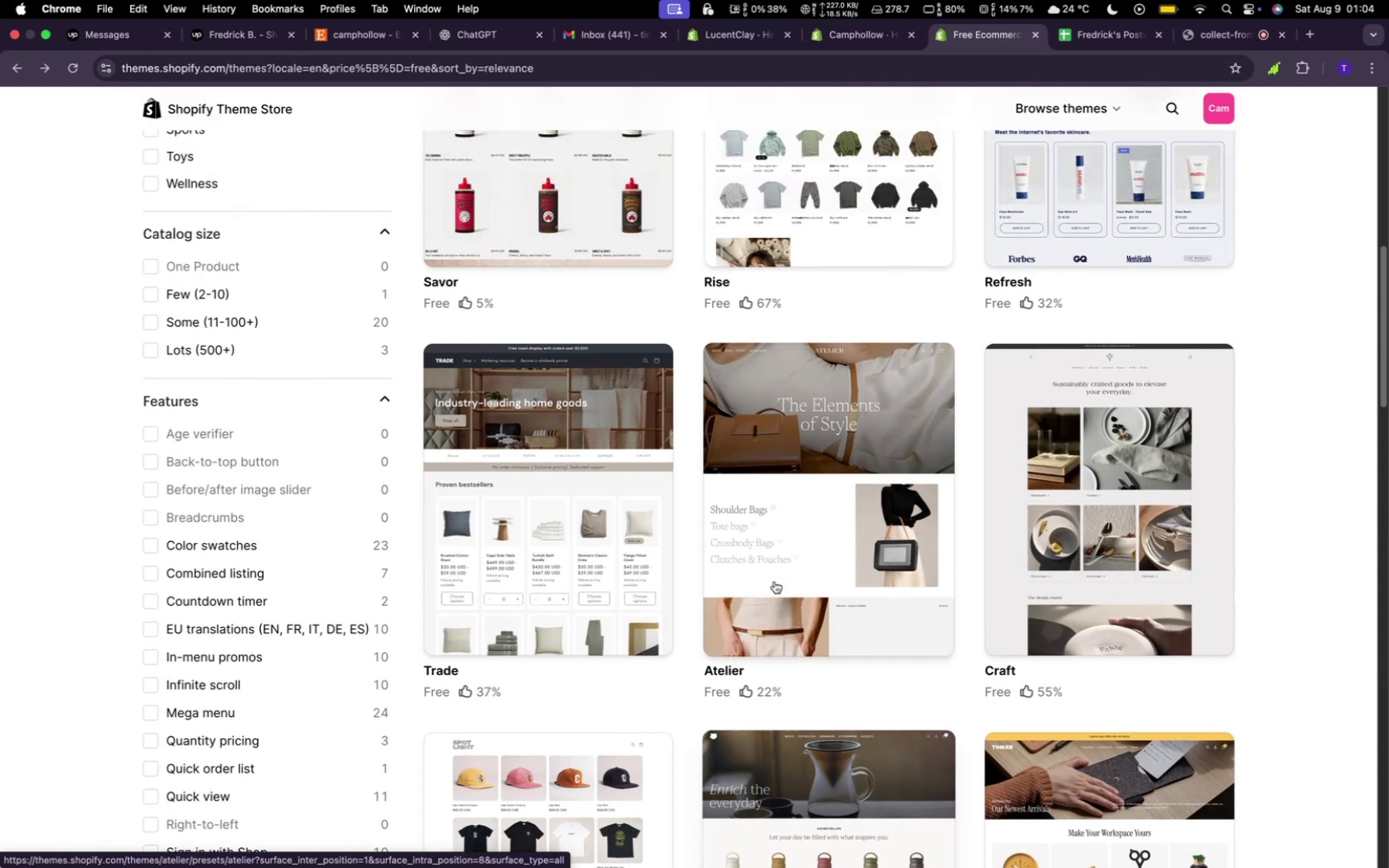 
scroll: coordinate [774, 581], scroll_direction: up, amount: 9.0
 